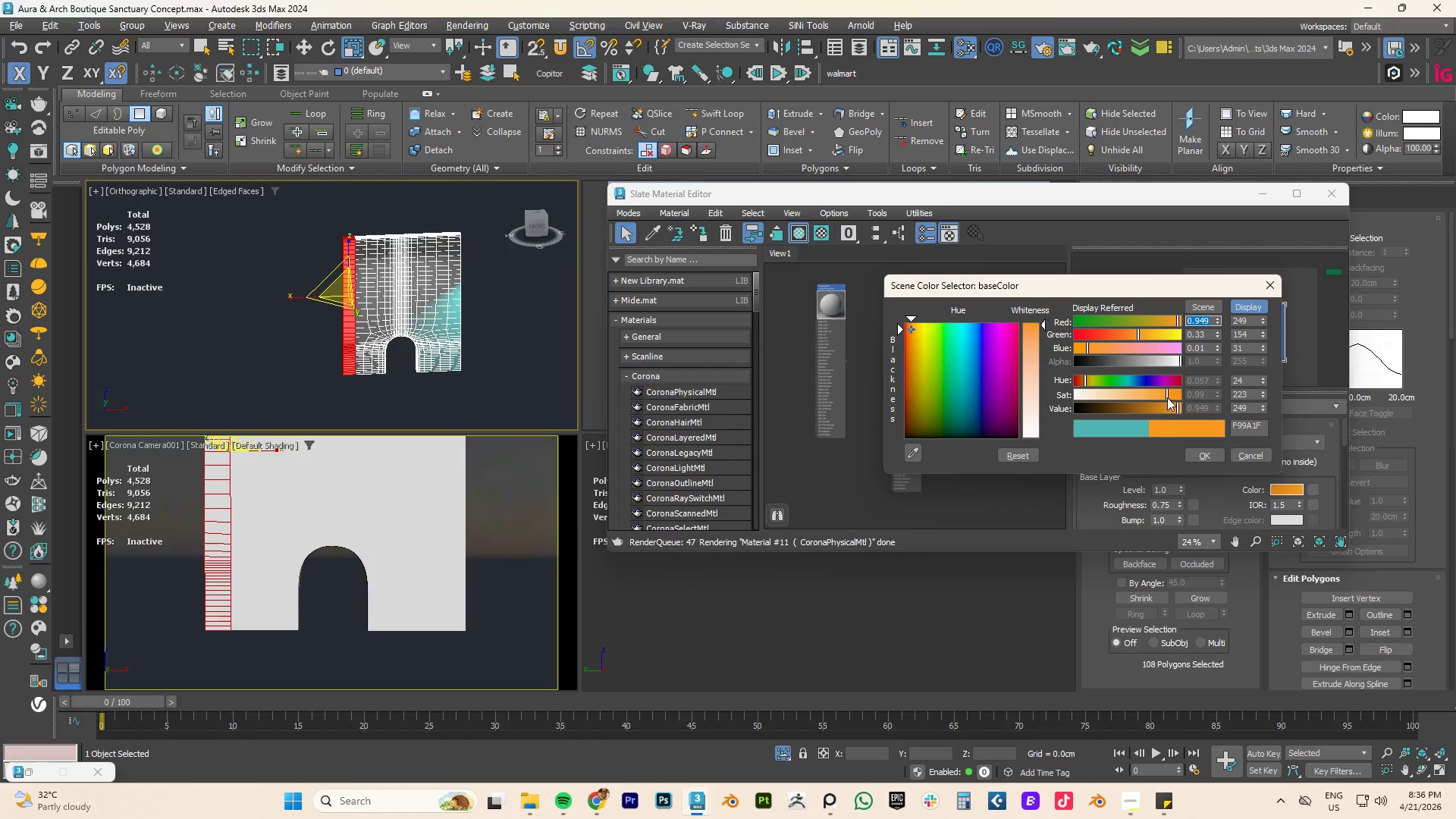 
left_click_drag(start_coordinate=[1167, 397], to_coordinate=[1153, 397])
 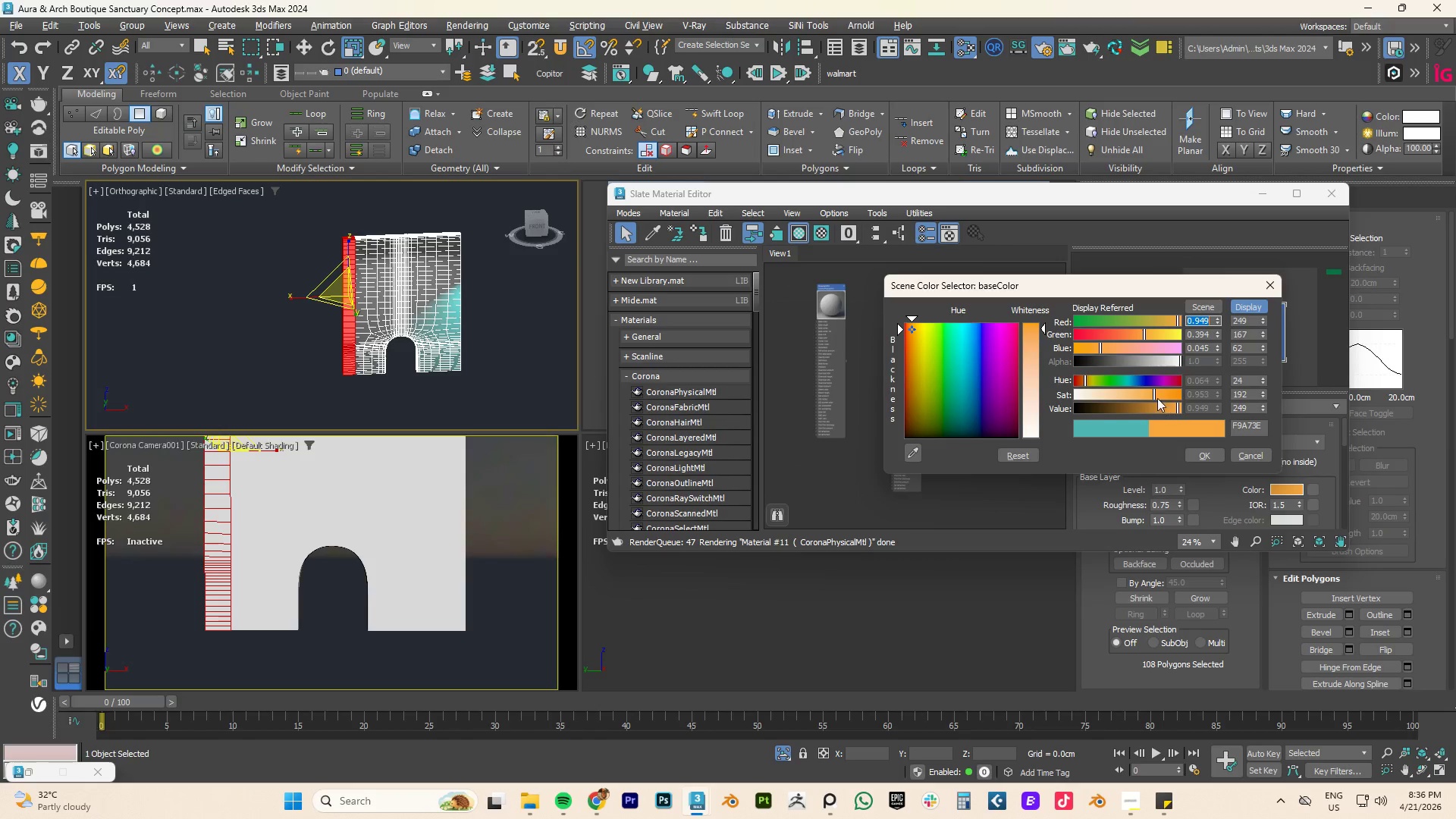 
left_click([1156, 393])
 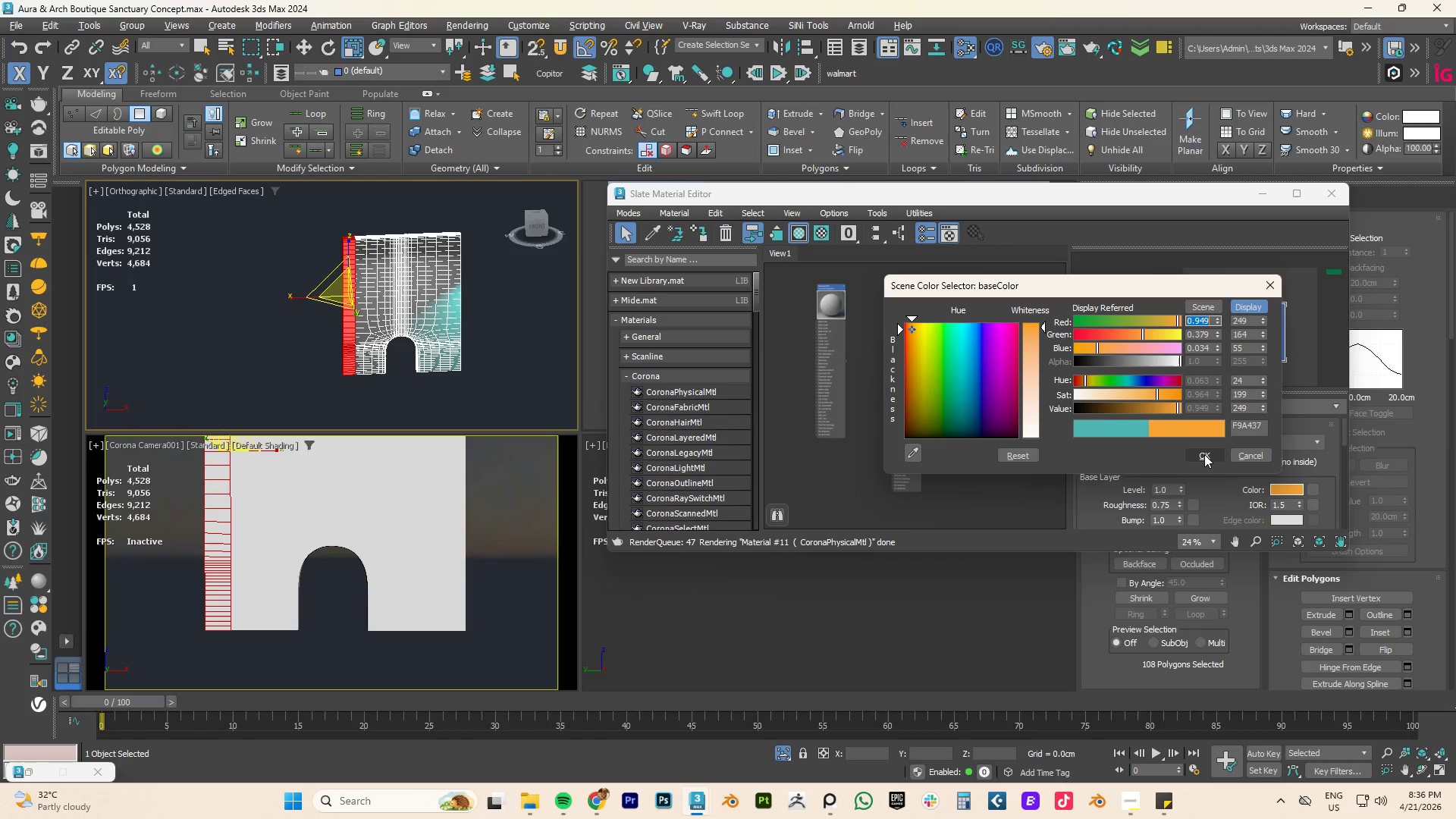 
left_click([1204, 454])
 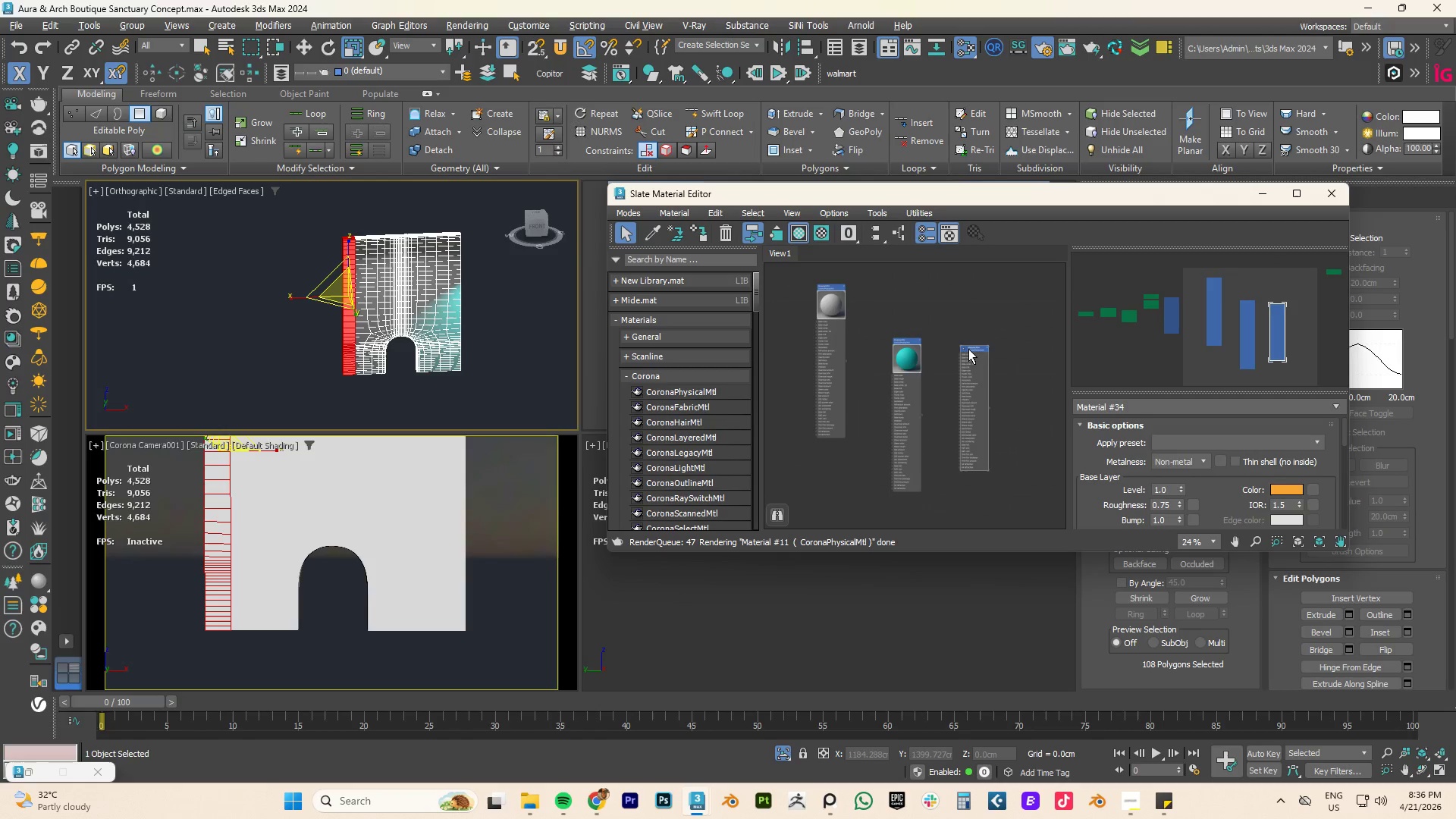 
double_click([964, 347])
 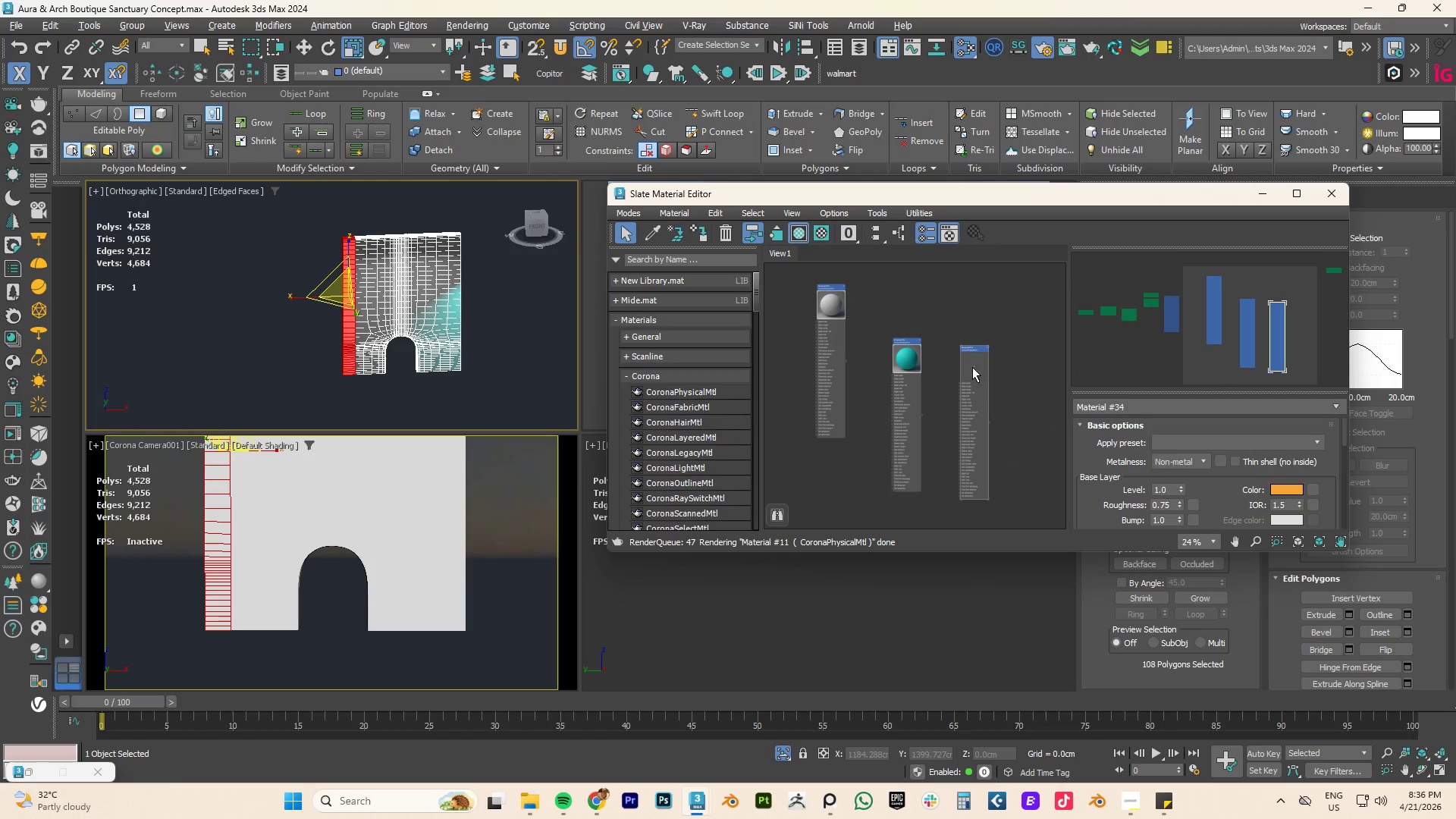 
right_click([972, 367])
 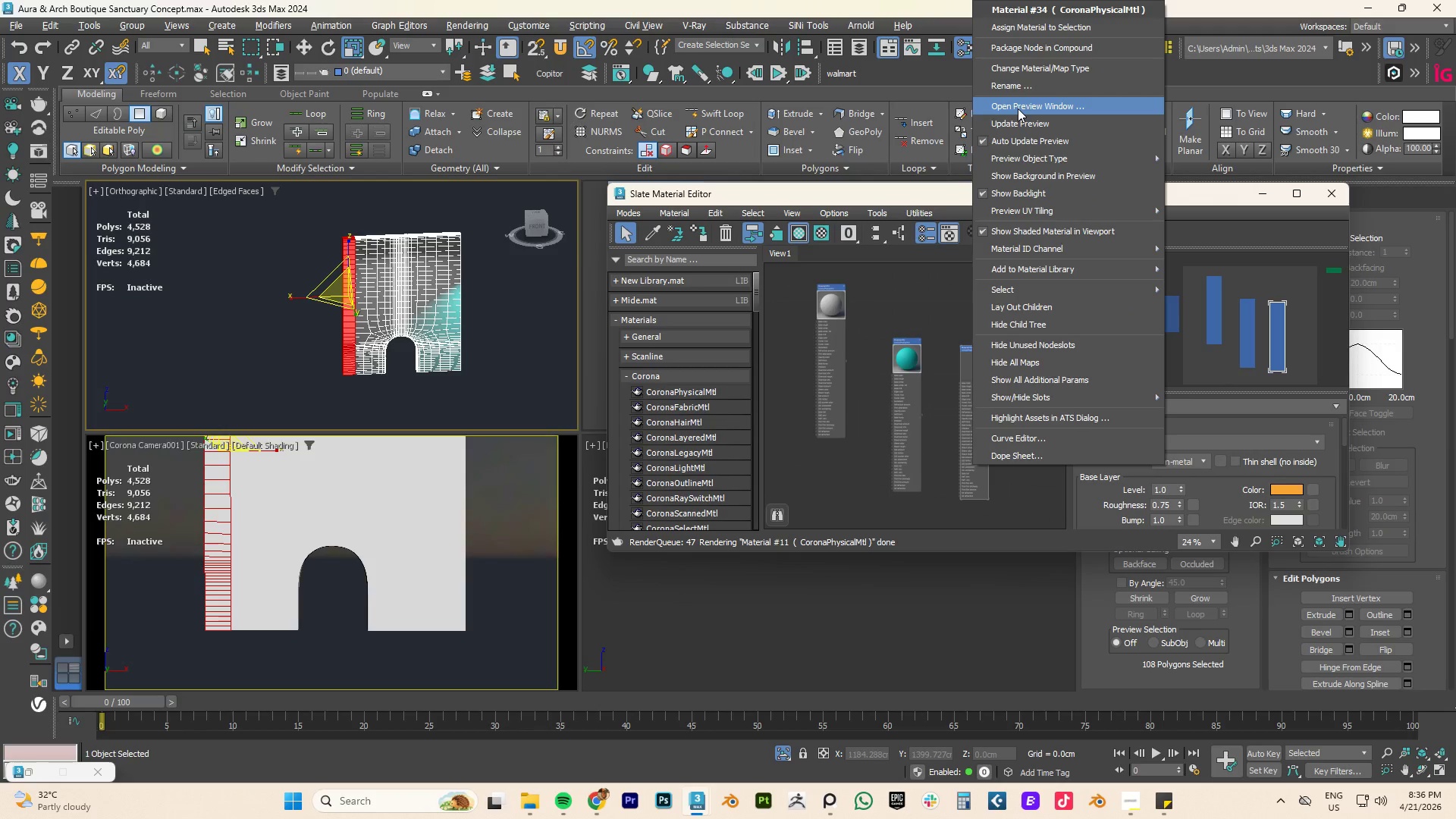 
left_click([1018, 125])
 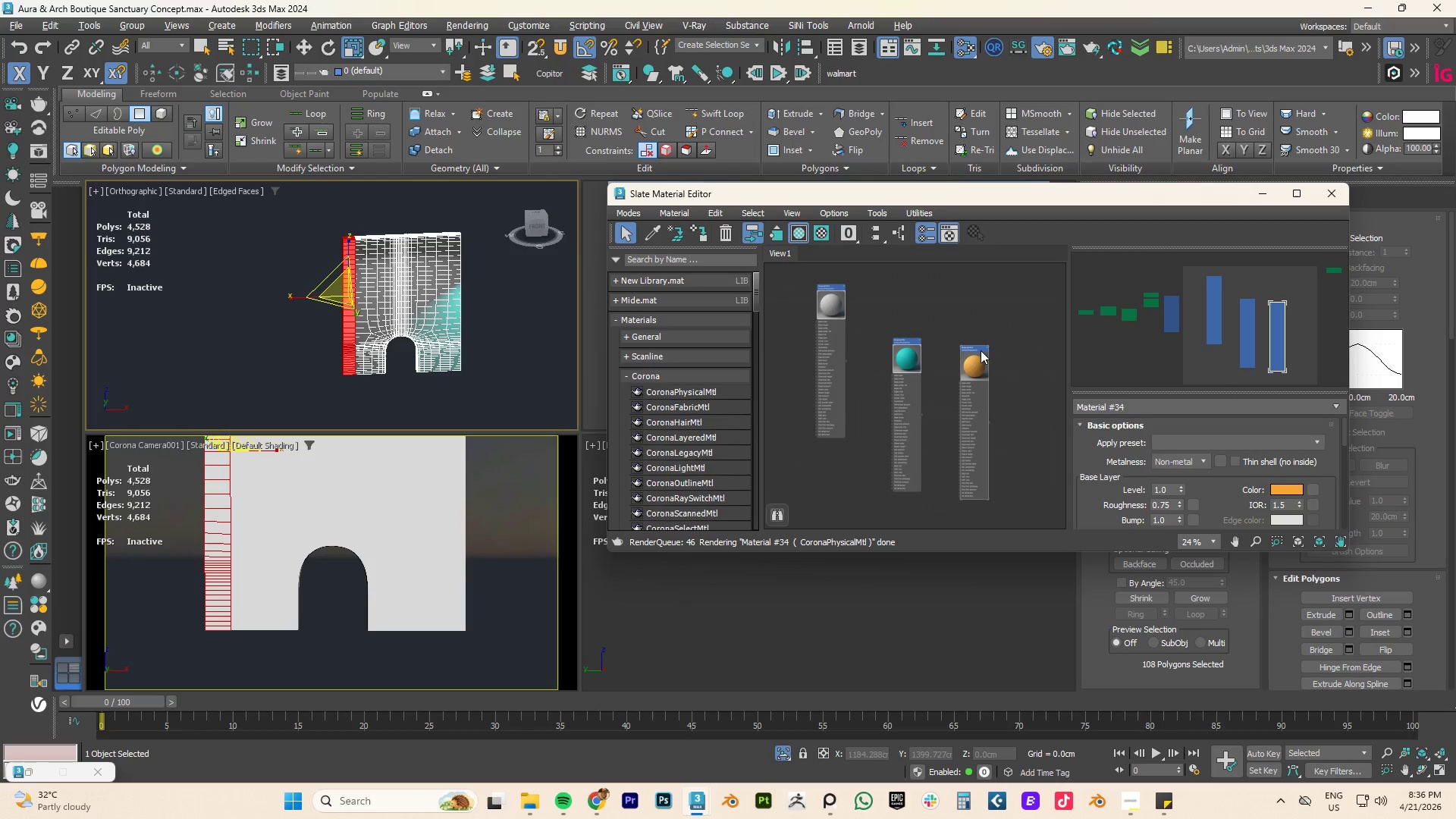 
right_click([977, 356])
 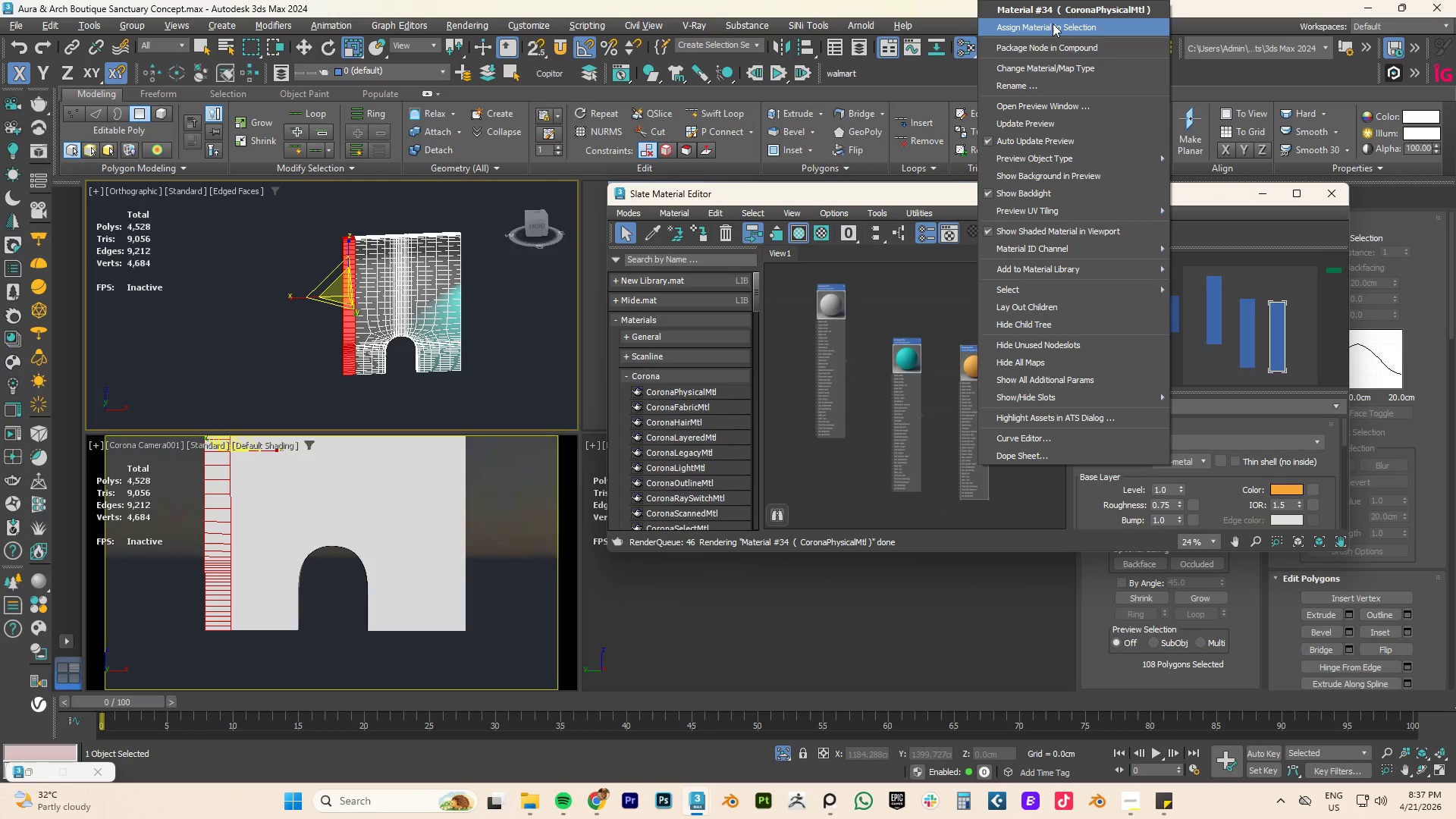 
left_click([1053, 24])
 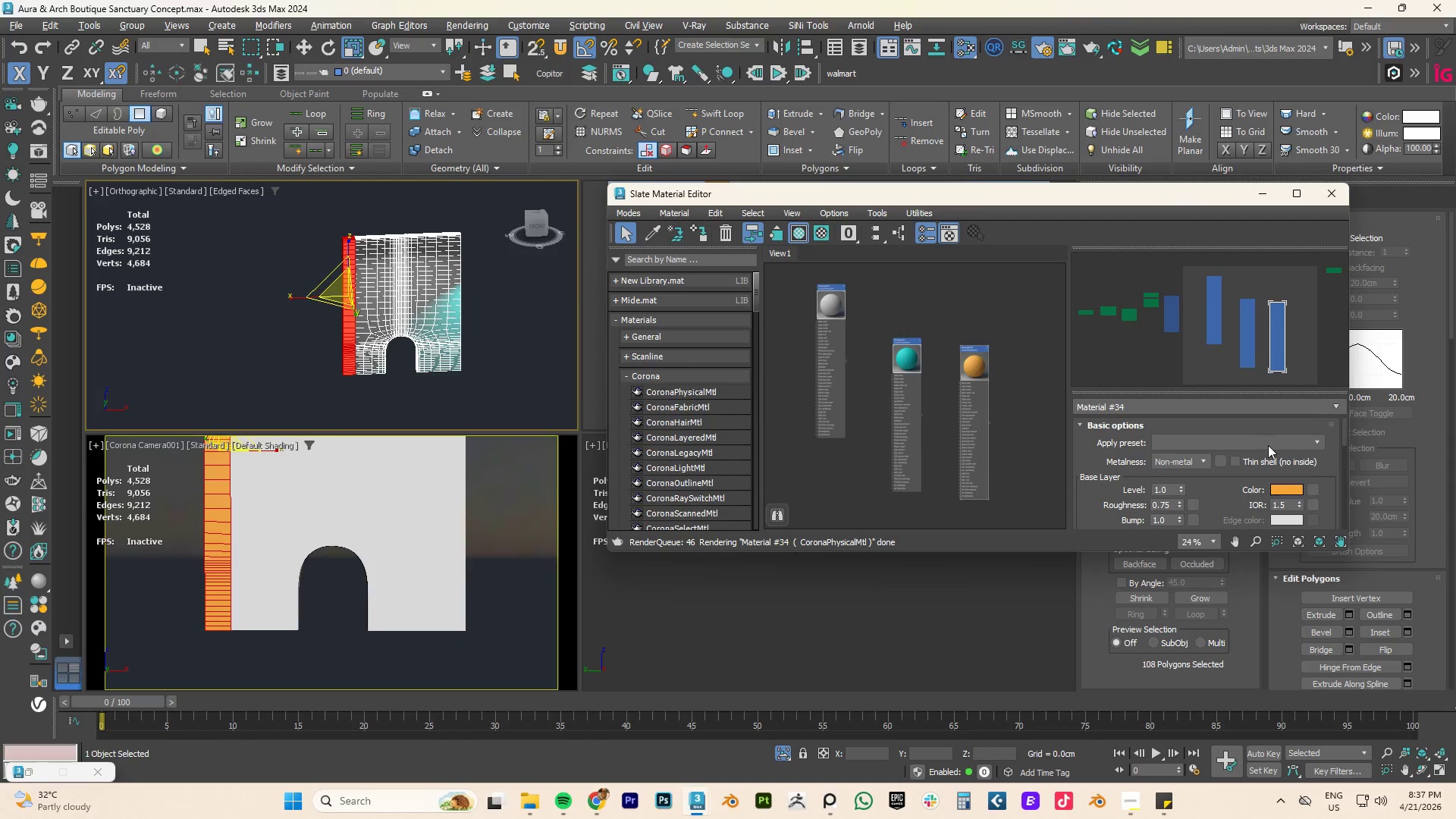 
left_click([1260, 191])
 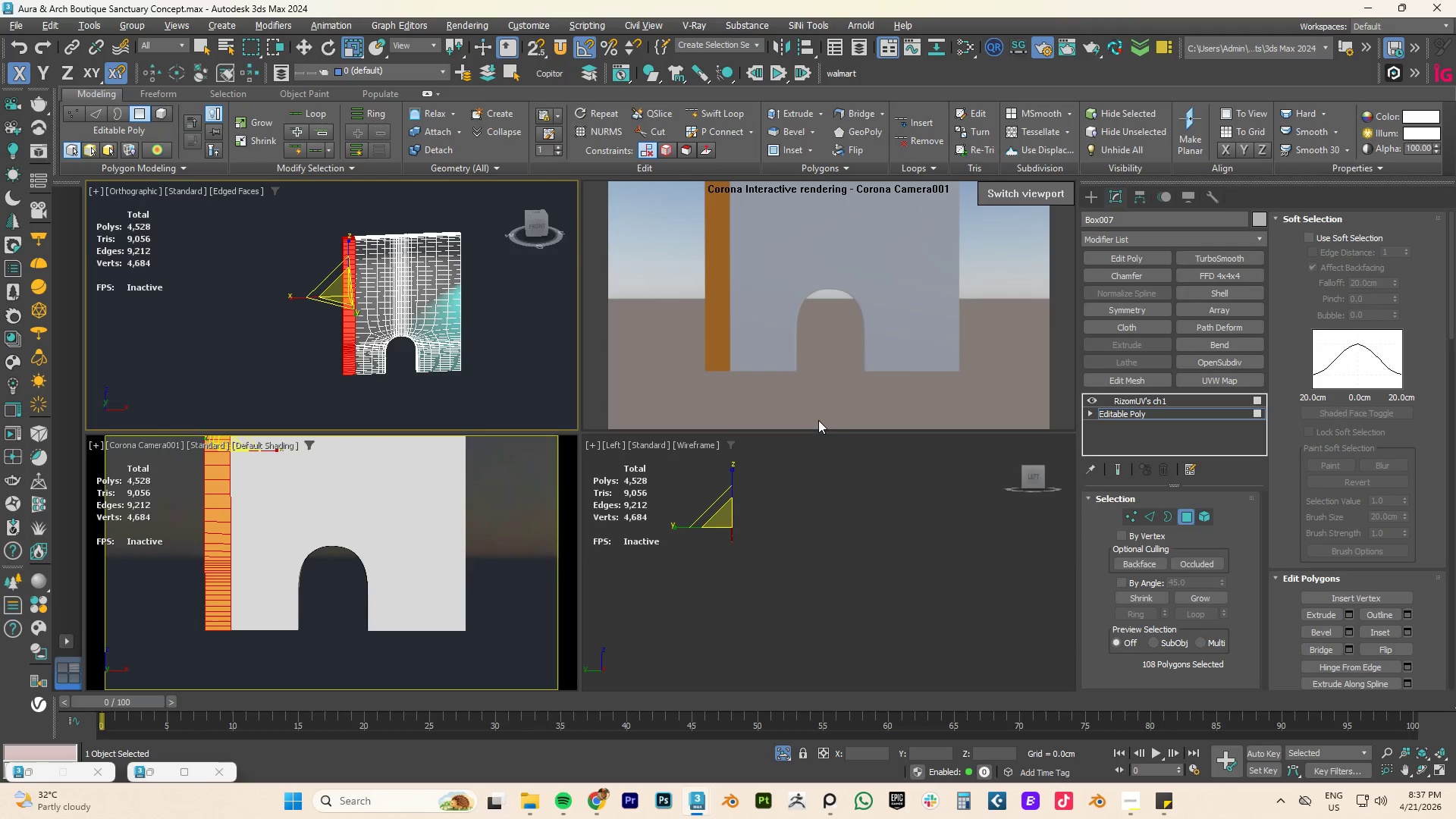 
key(Alt+Q)
 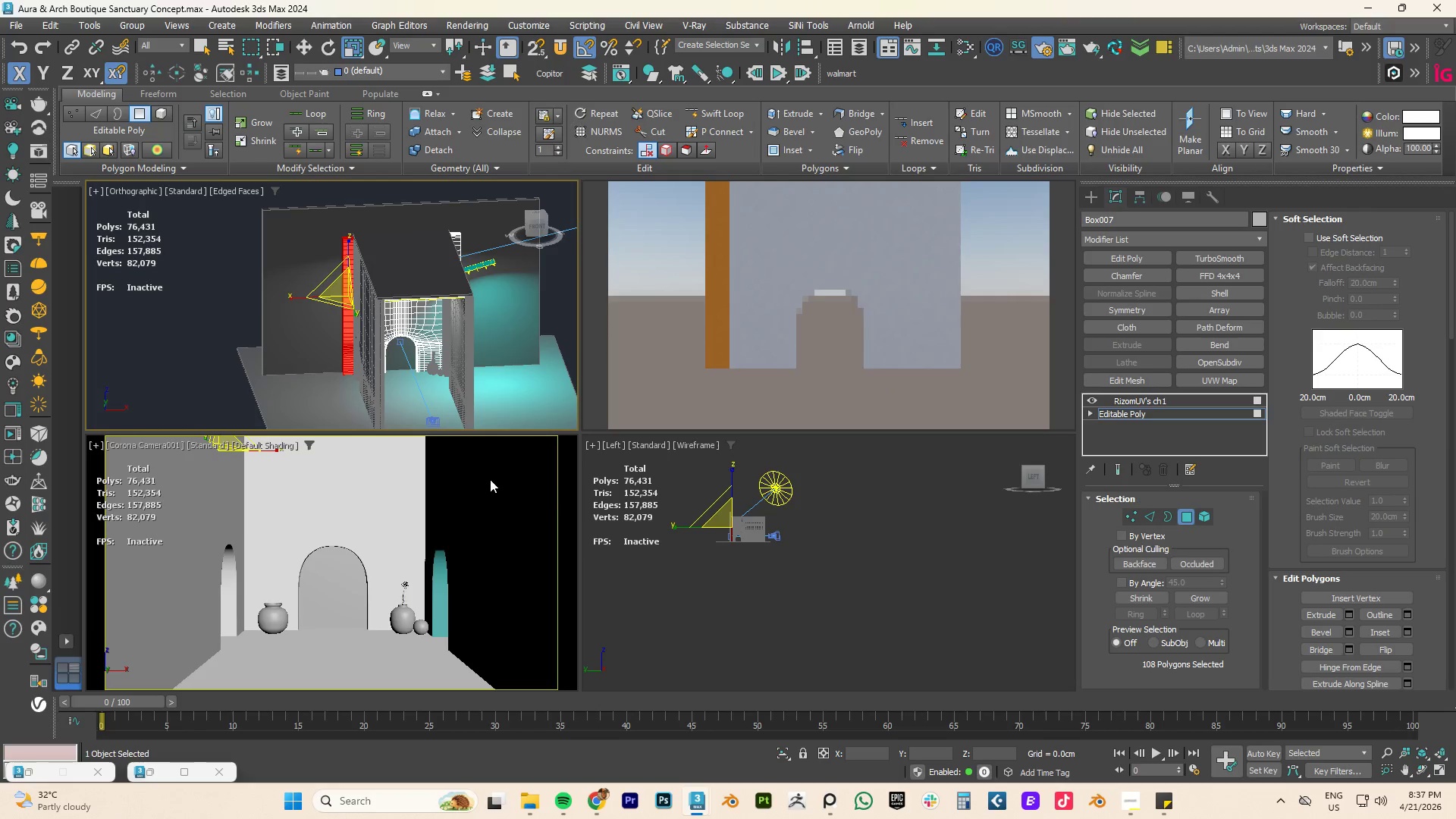 
scroll: coordinate [490, 479], scroll_direction: down, amount: 2.0
 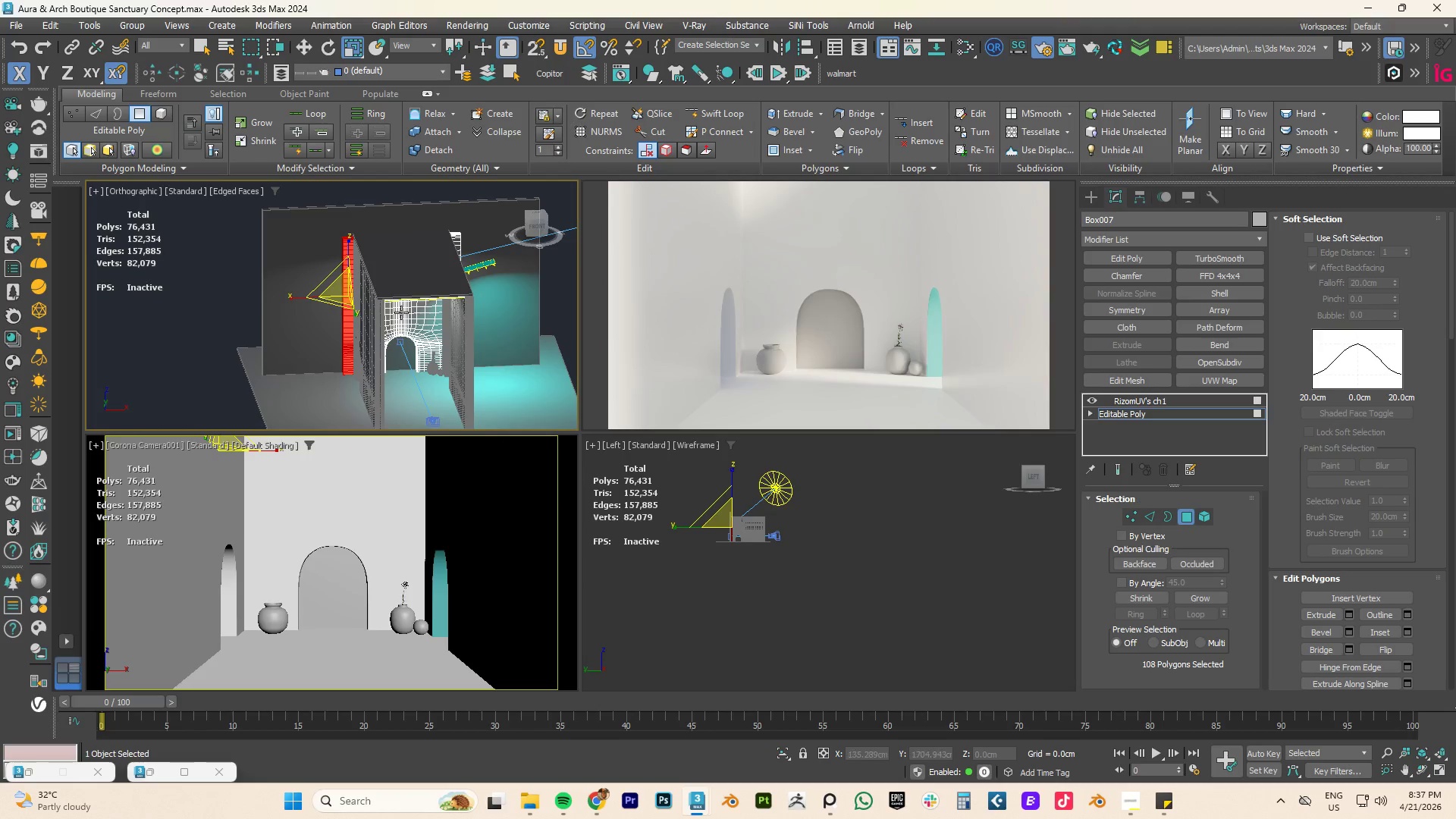 
hold_key(key=AltLeft, duration=3.86)
 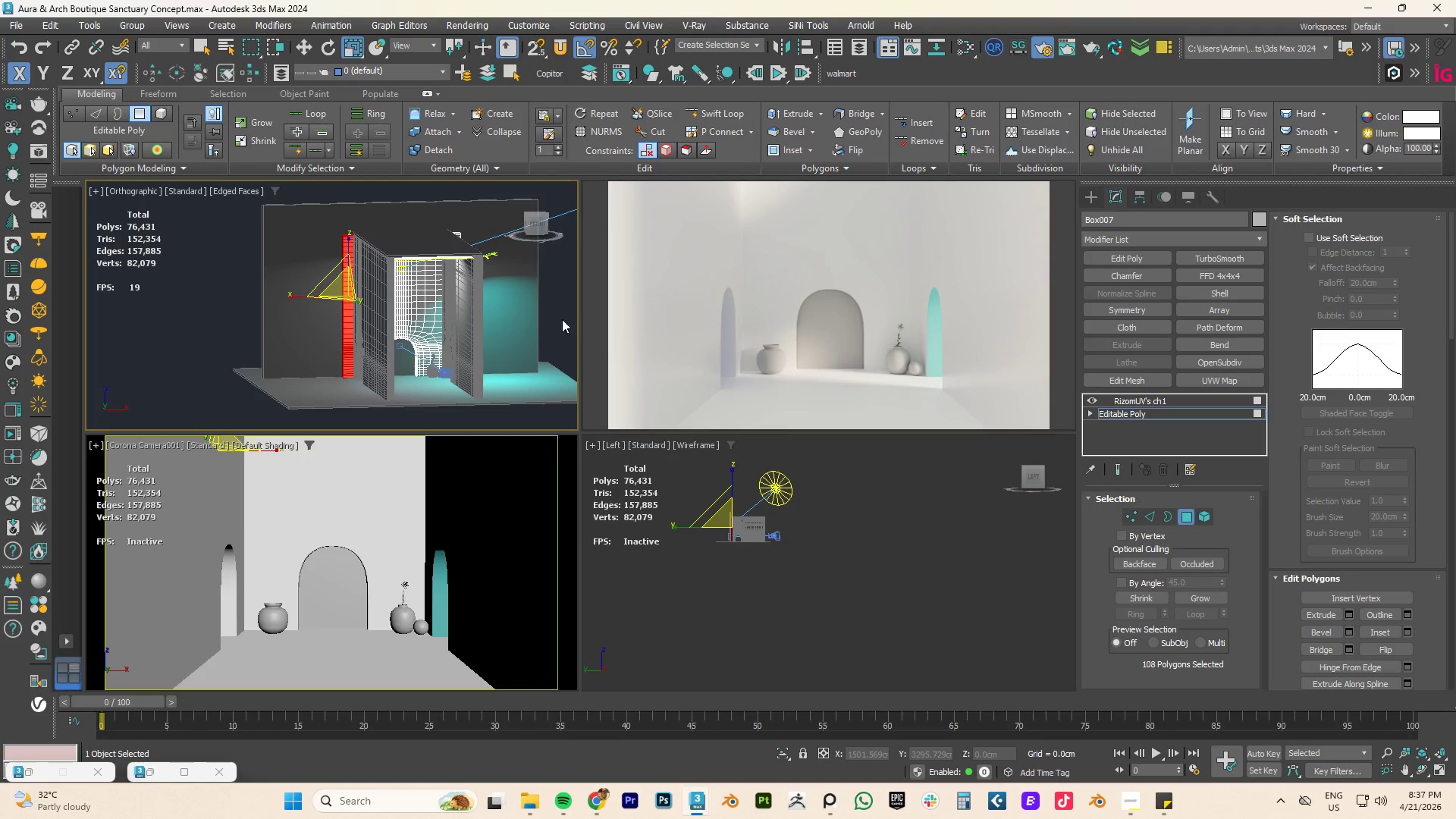 
key(F4)
 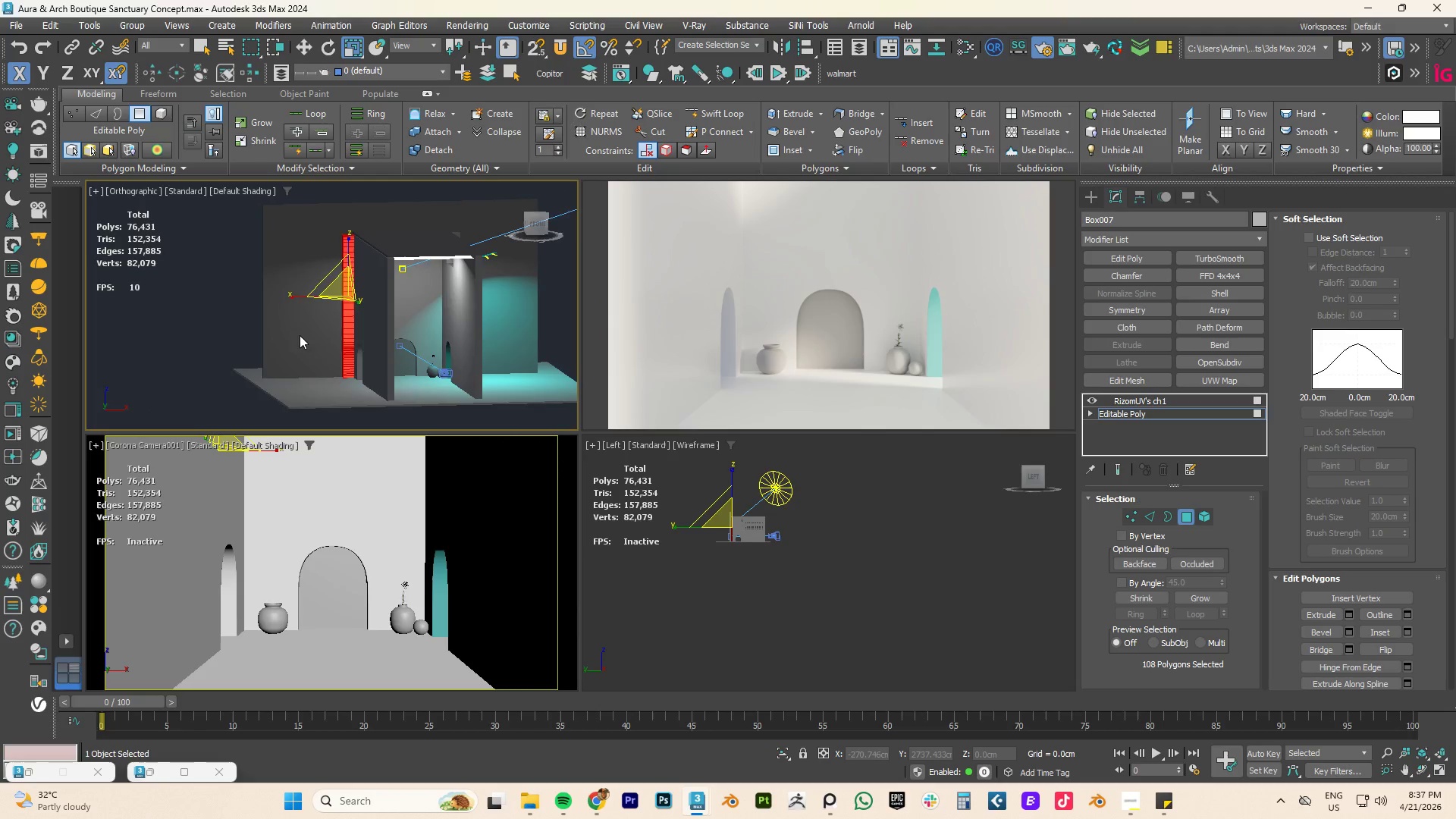 
key(F4)
 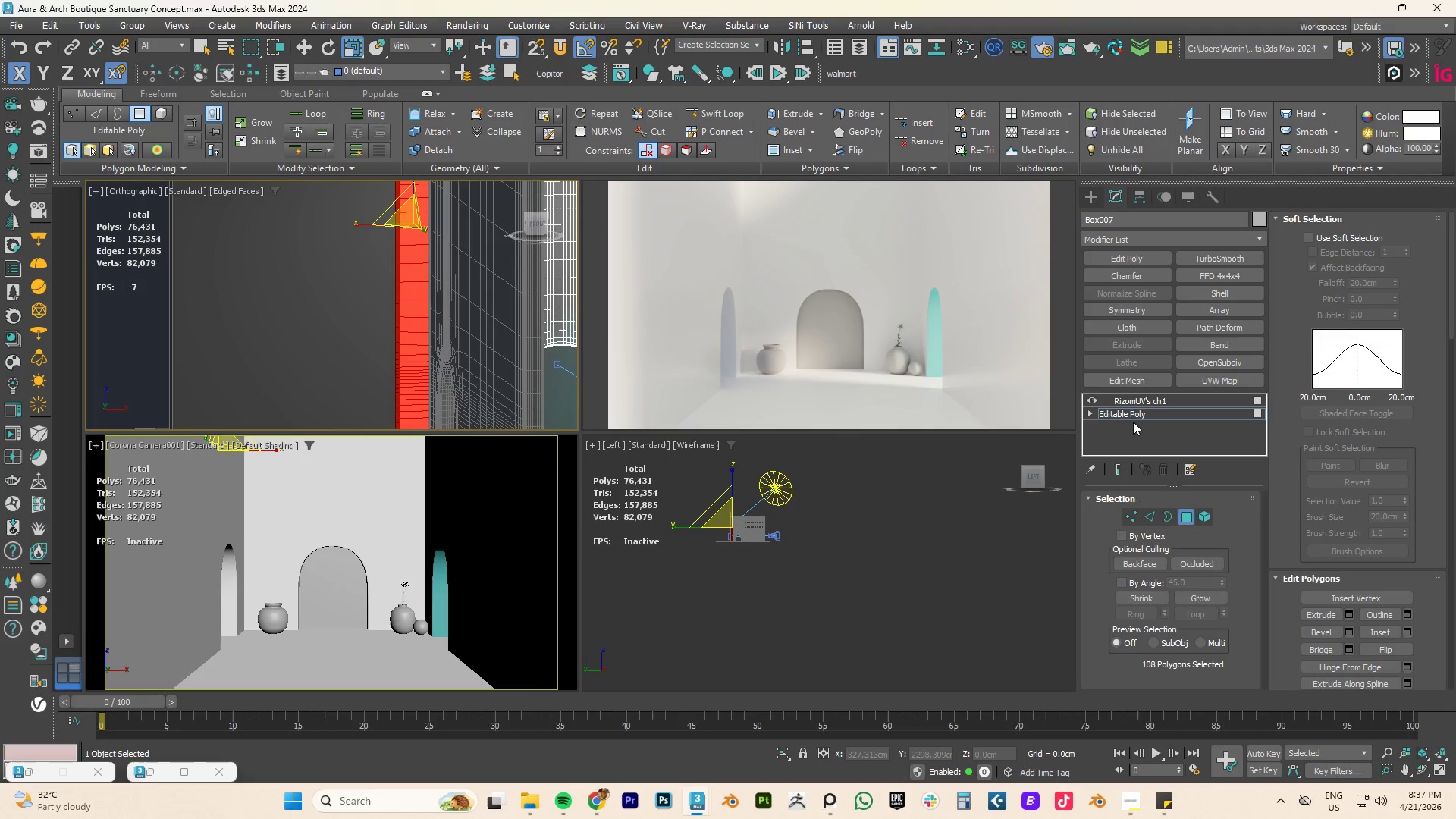 
scroll: coordinate [331, 333], scroll_direction: up, amount: 3.0
 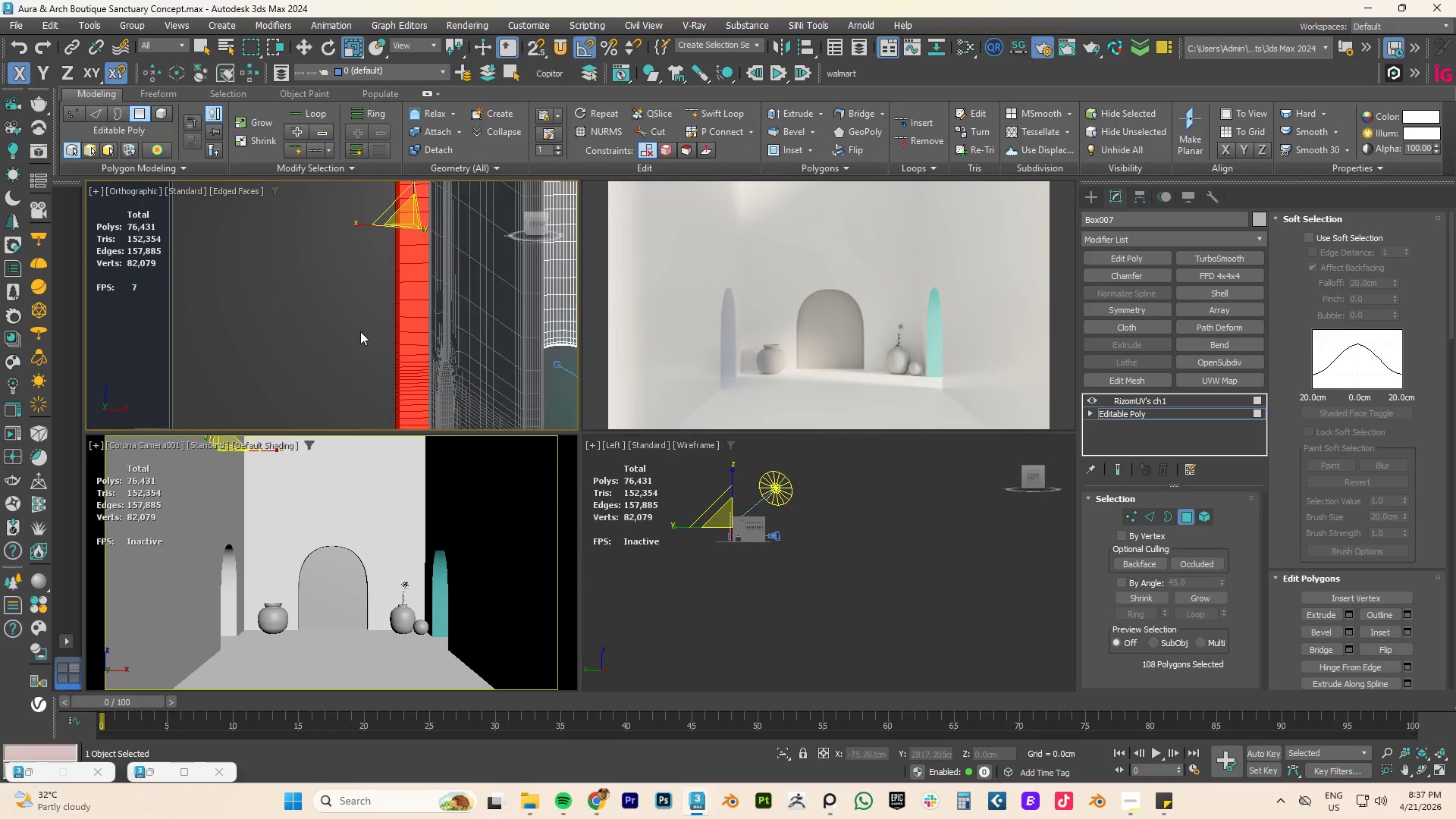 
left_click([1133, 413])
 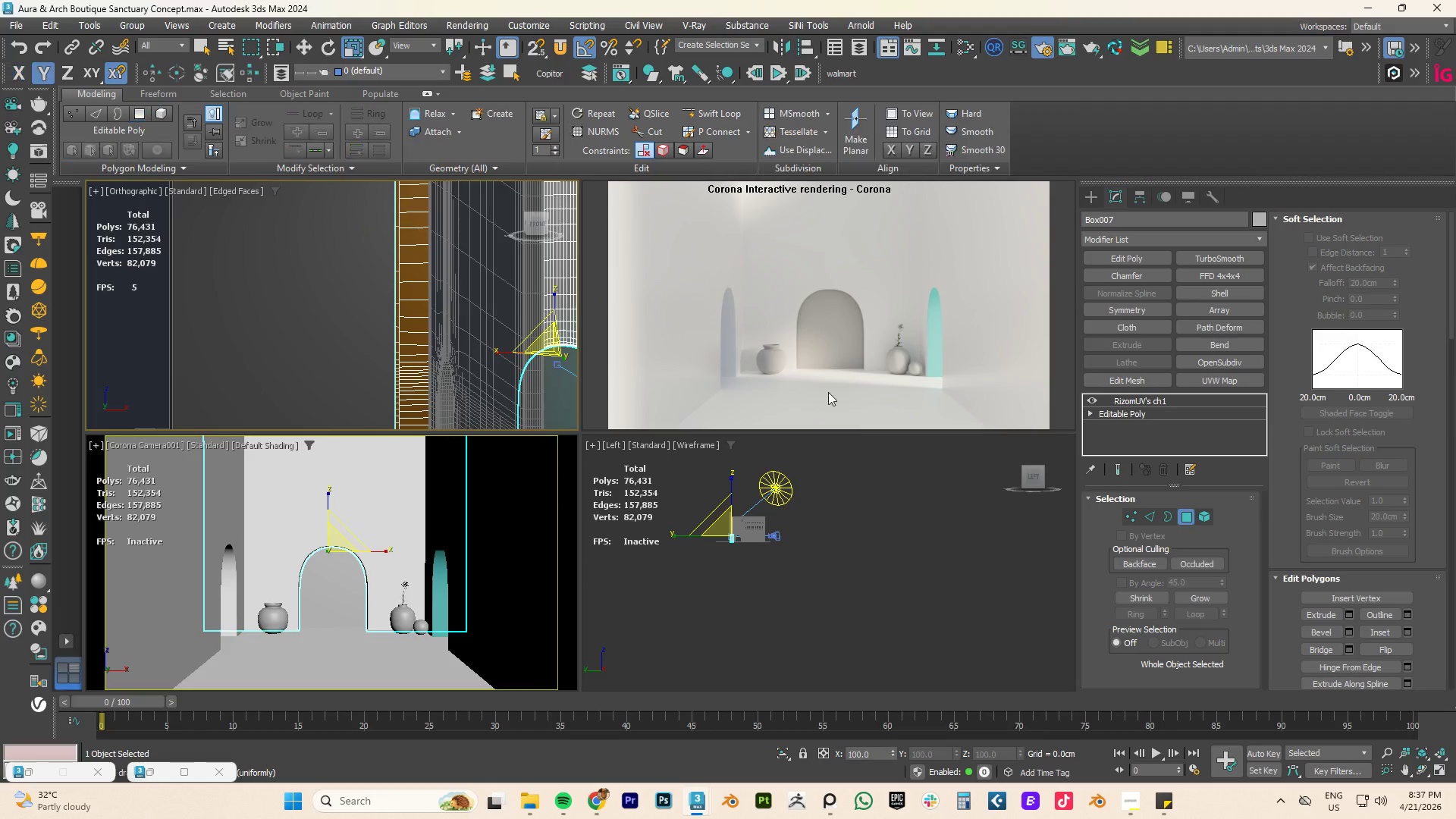 
key(F4)
 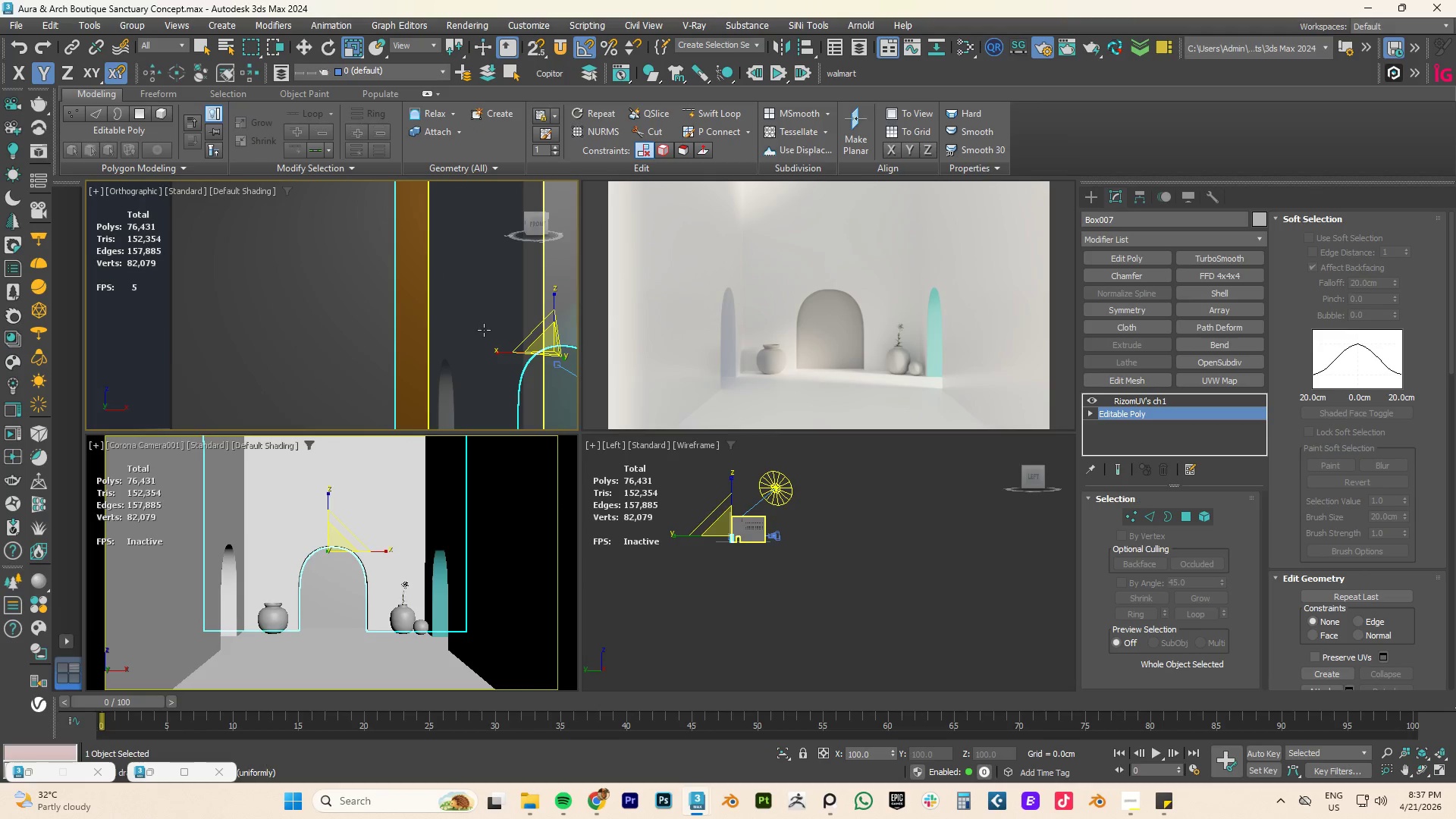 
key(Meta+MetaLeft)
 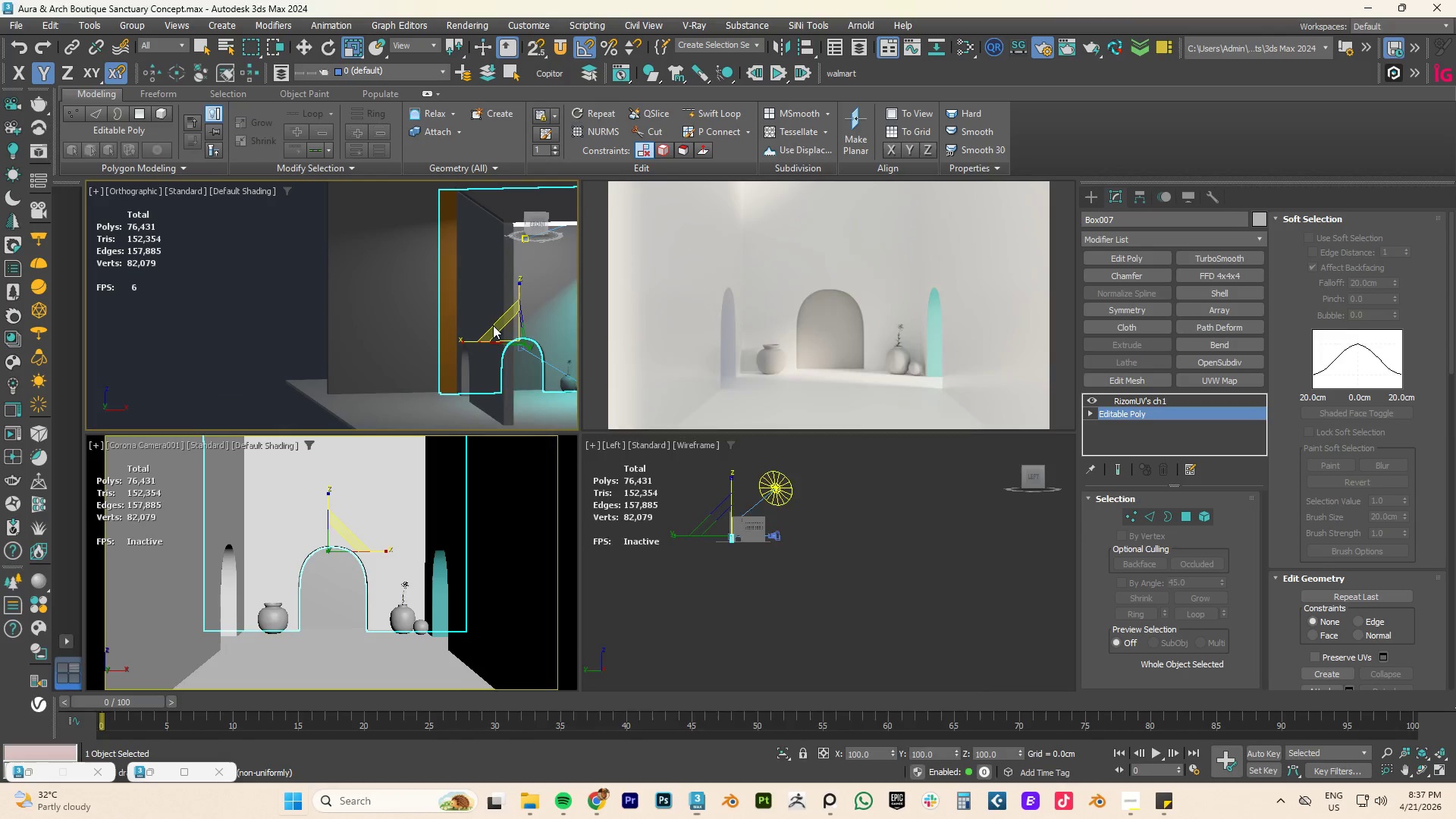 
scroll: coordinate [484, 330], scroll_direction: down, amount: 2.0
 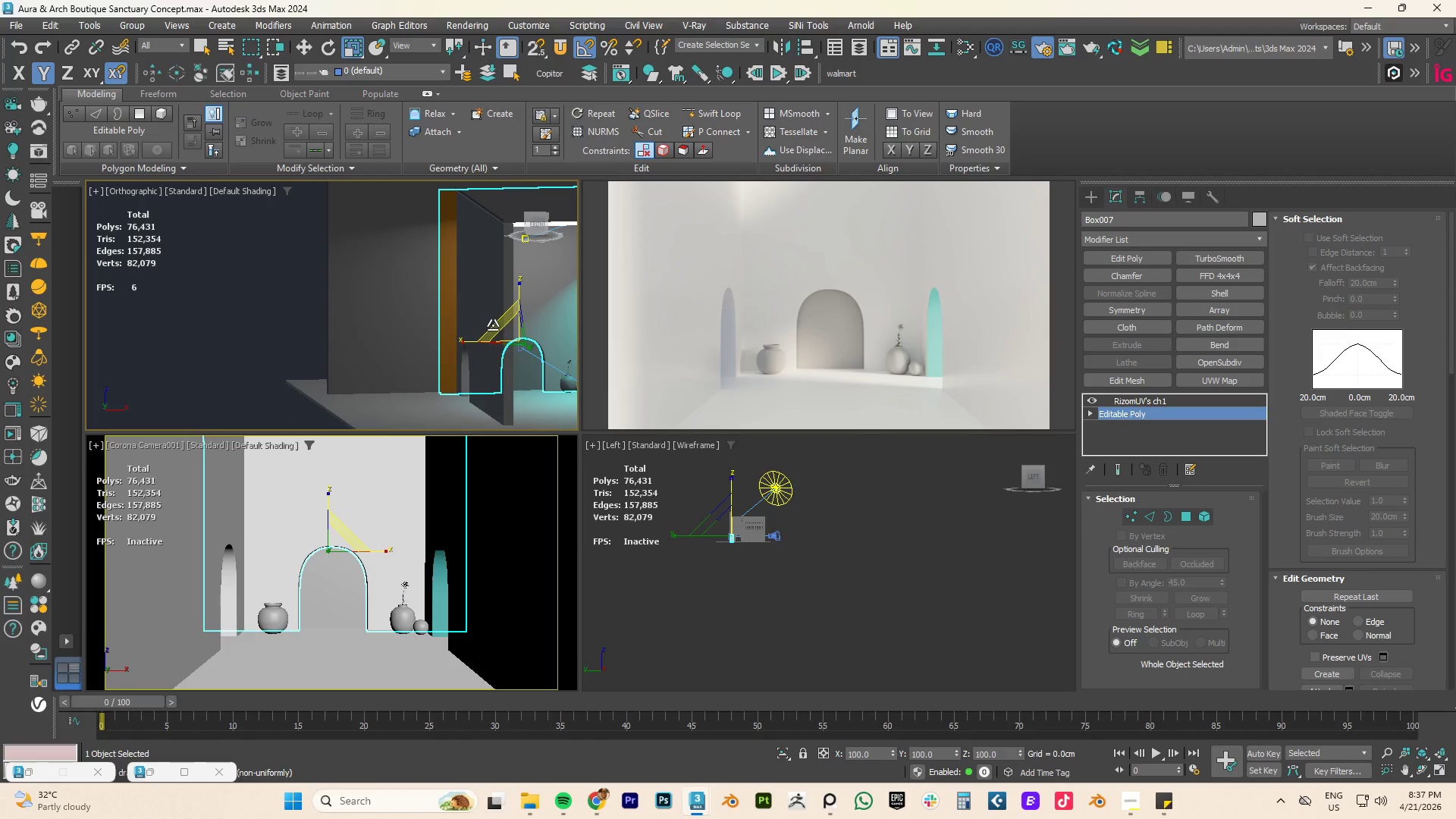 
hold_key(key=AltLeft, duration=0.39)
 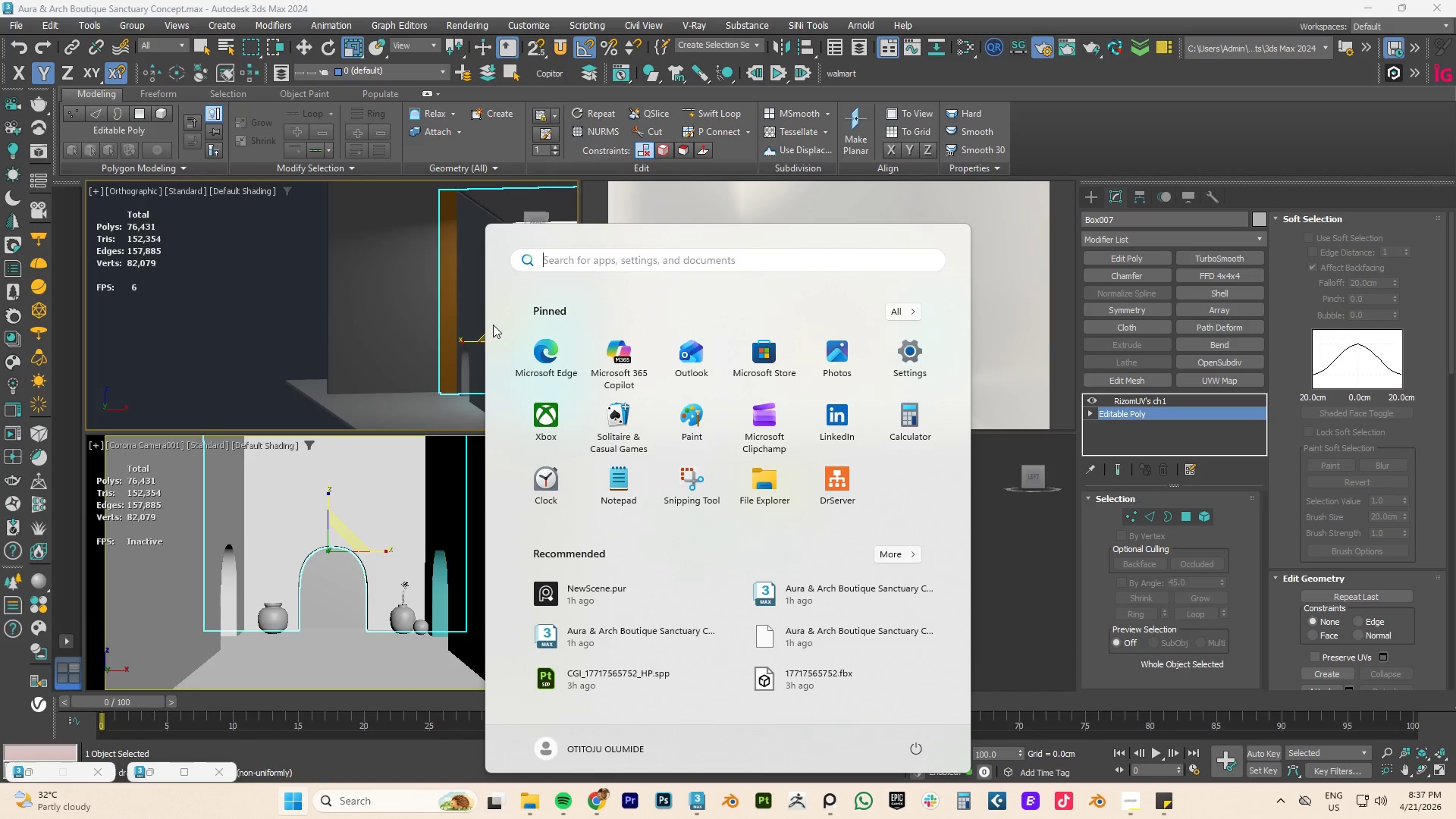 
key(Meta+MetaLeft)
 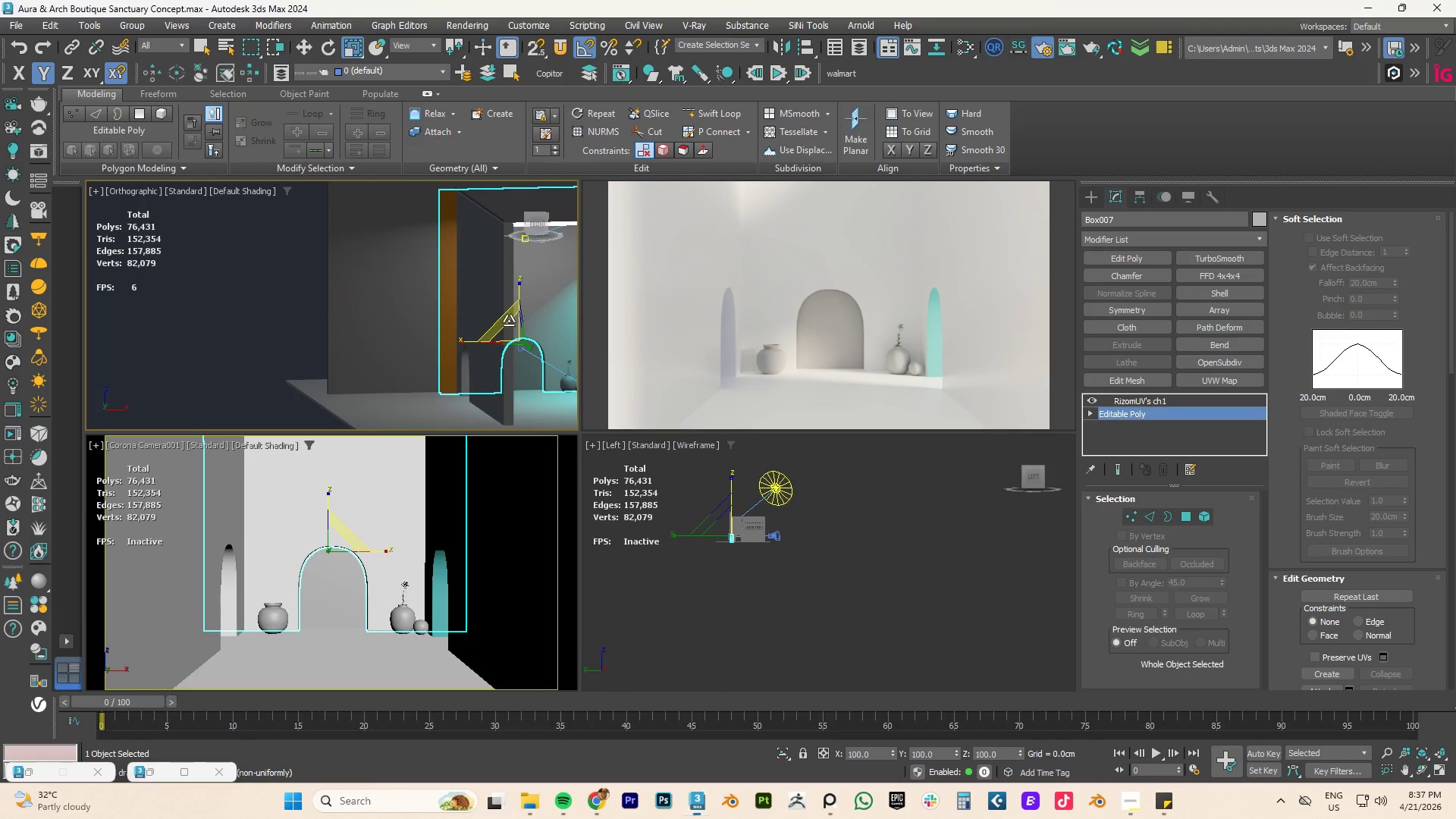 
hold_key(key=AltLeft, duration=1.01)
 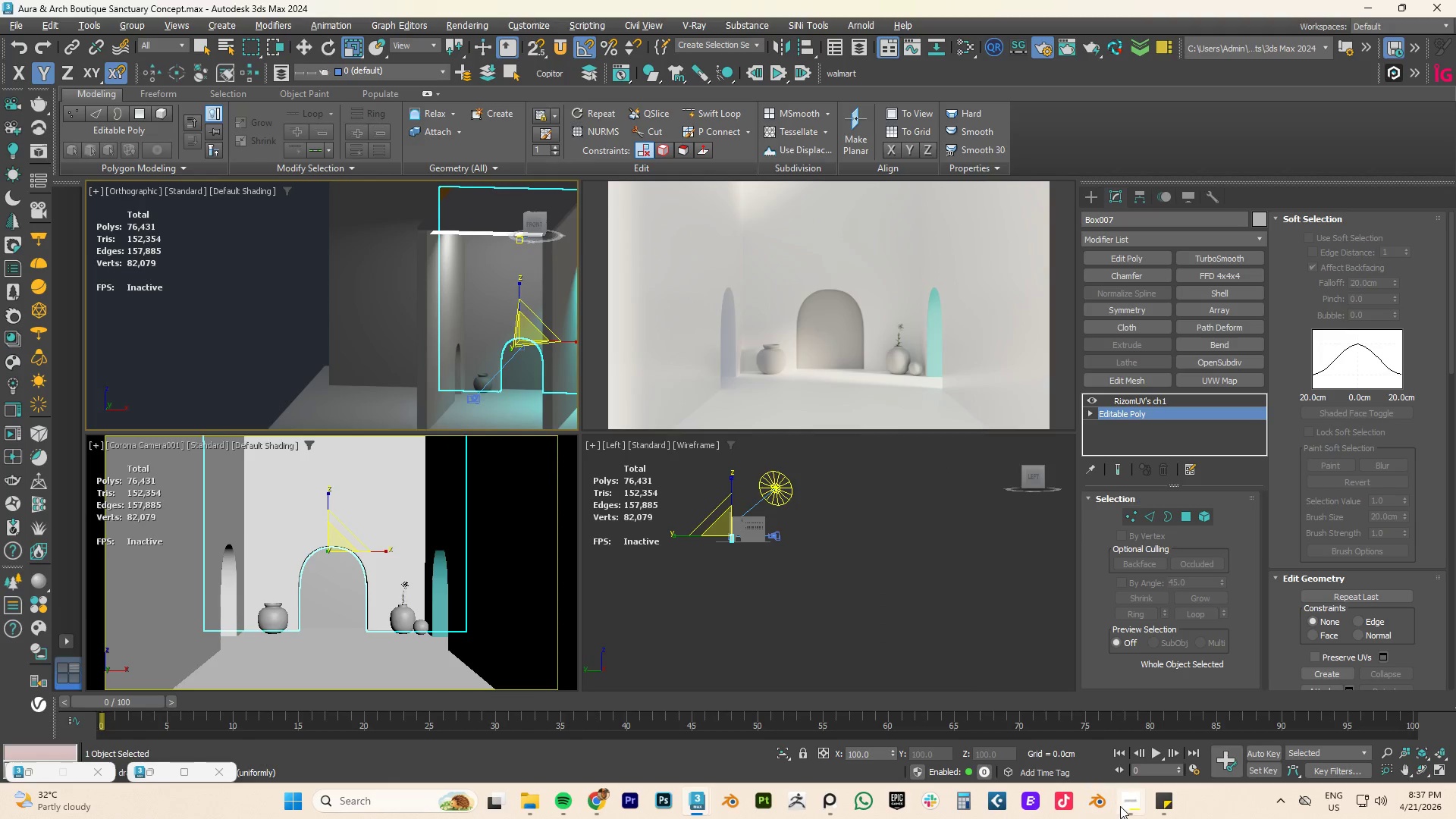 
wait(6.03)
 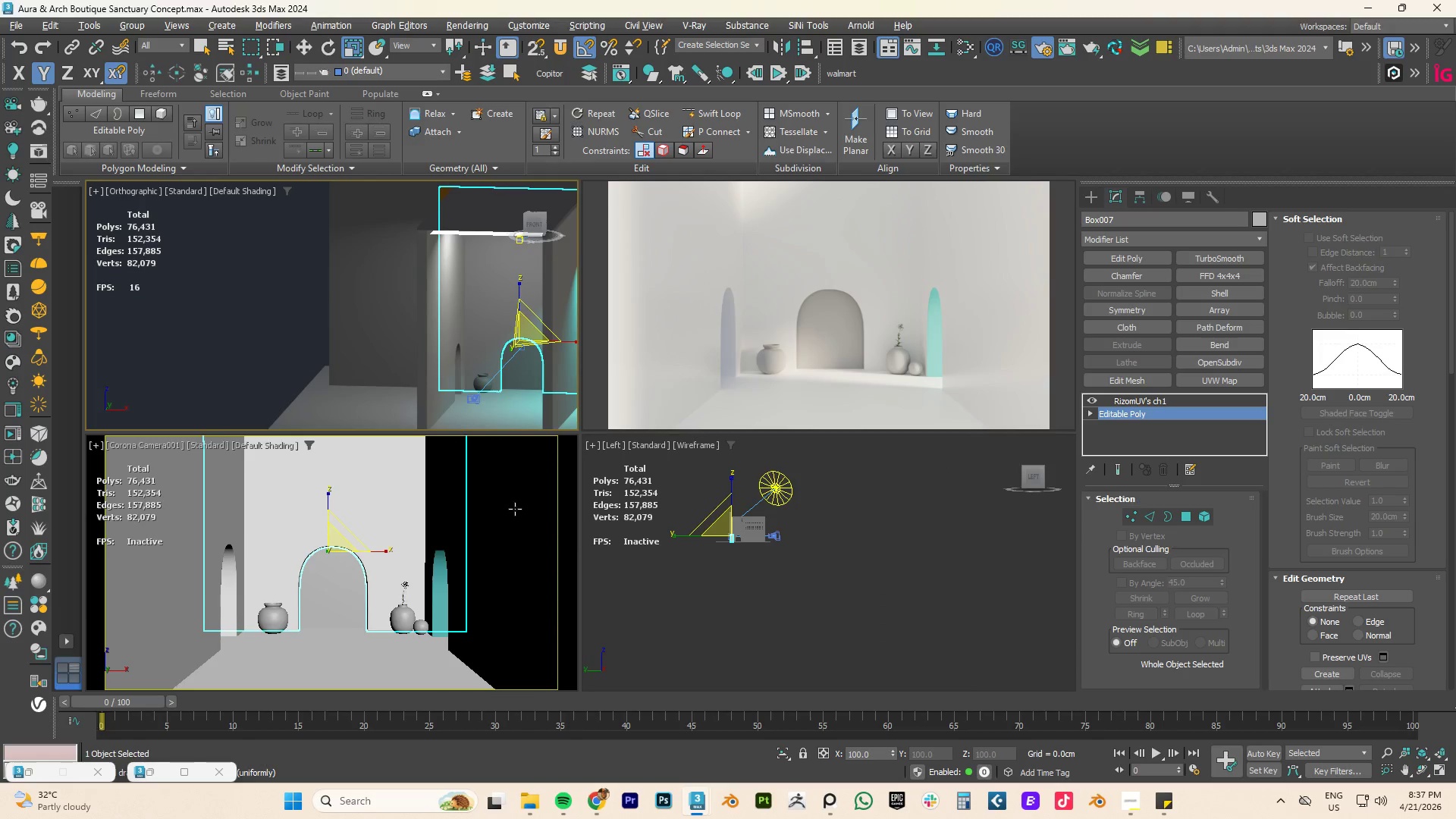 
left_click([827, 803])
 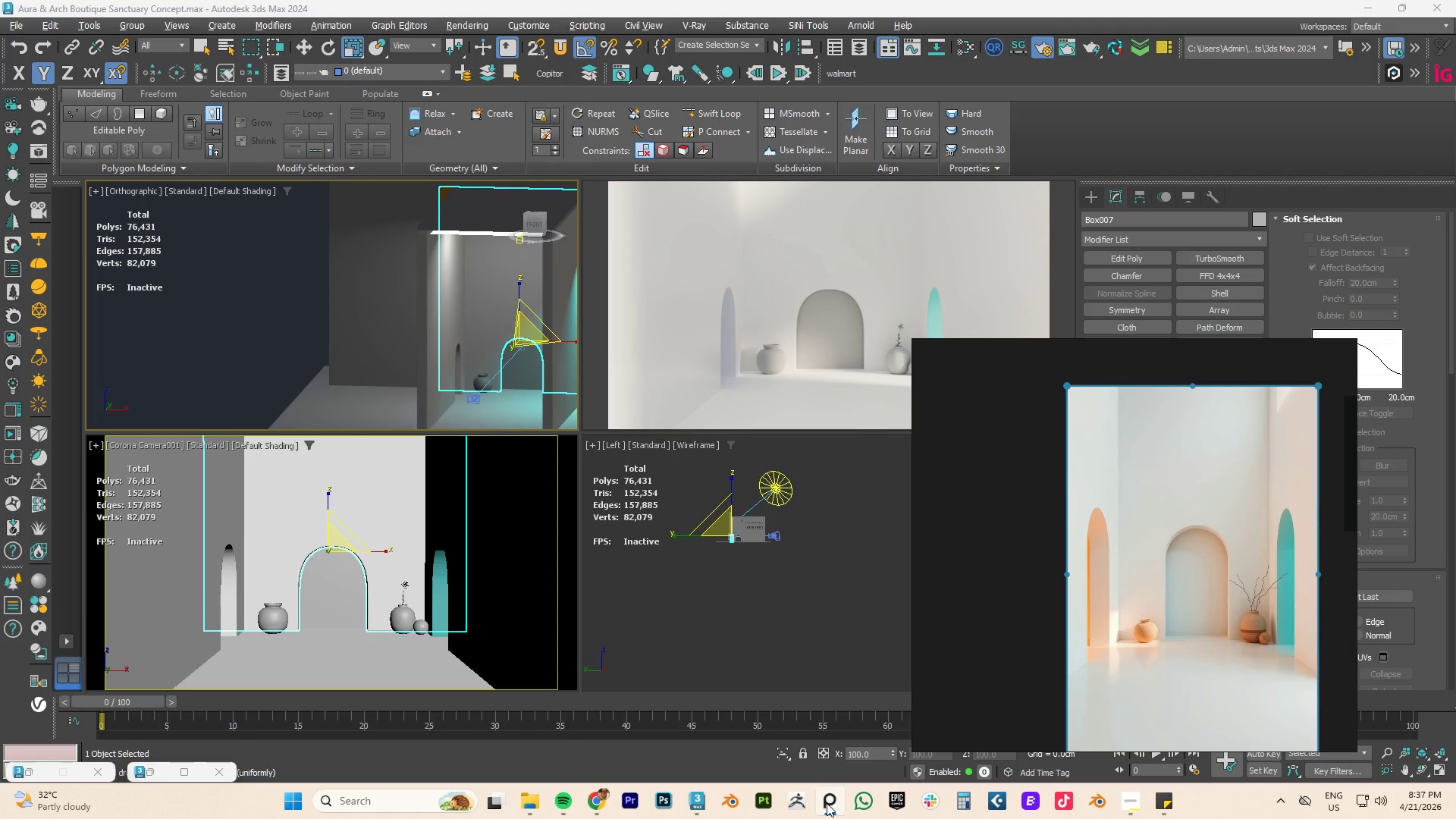 
left_click([827, 803])
 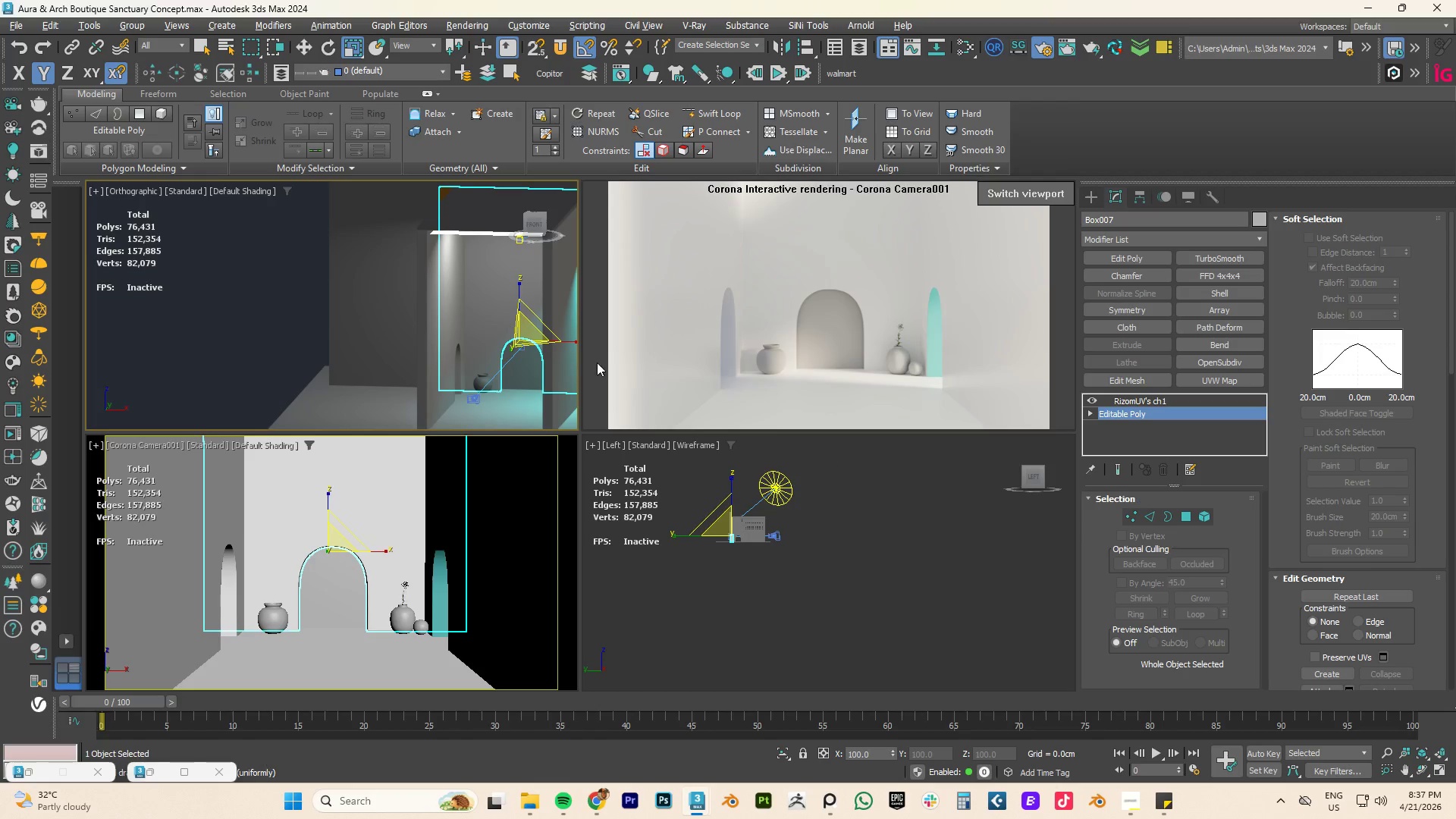 
hold_key(key=AltLeft, duration=0.73)
 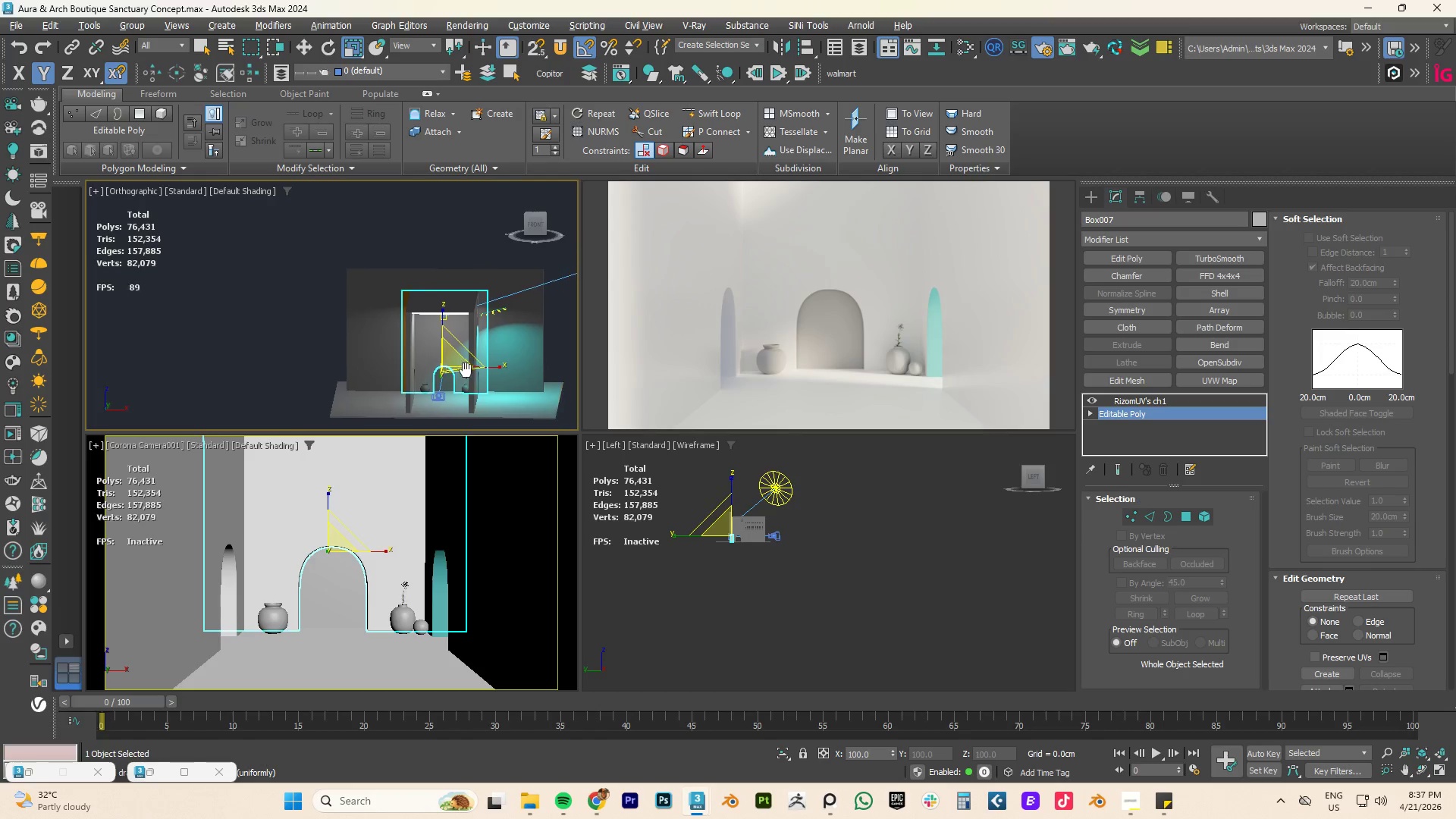 
scroll: coordinate [522, 362], scroll_direction: down, amount: 2.0
 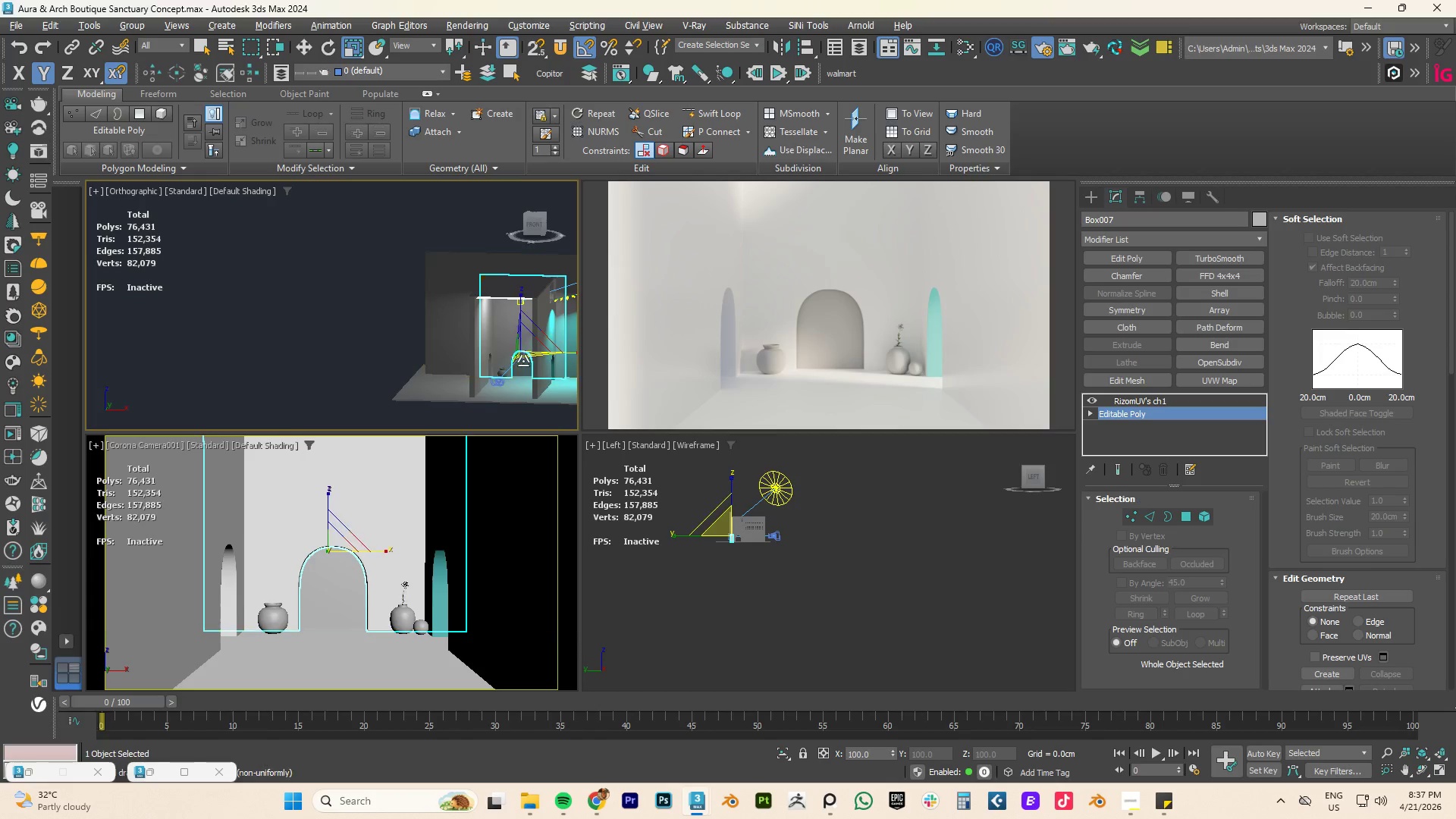 
key(Alt+AltLeft)
 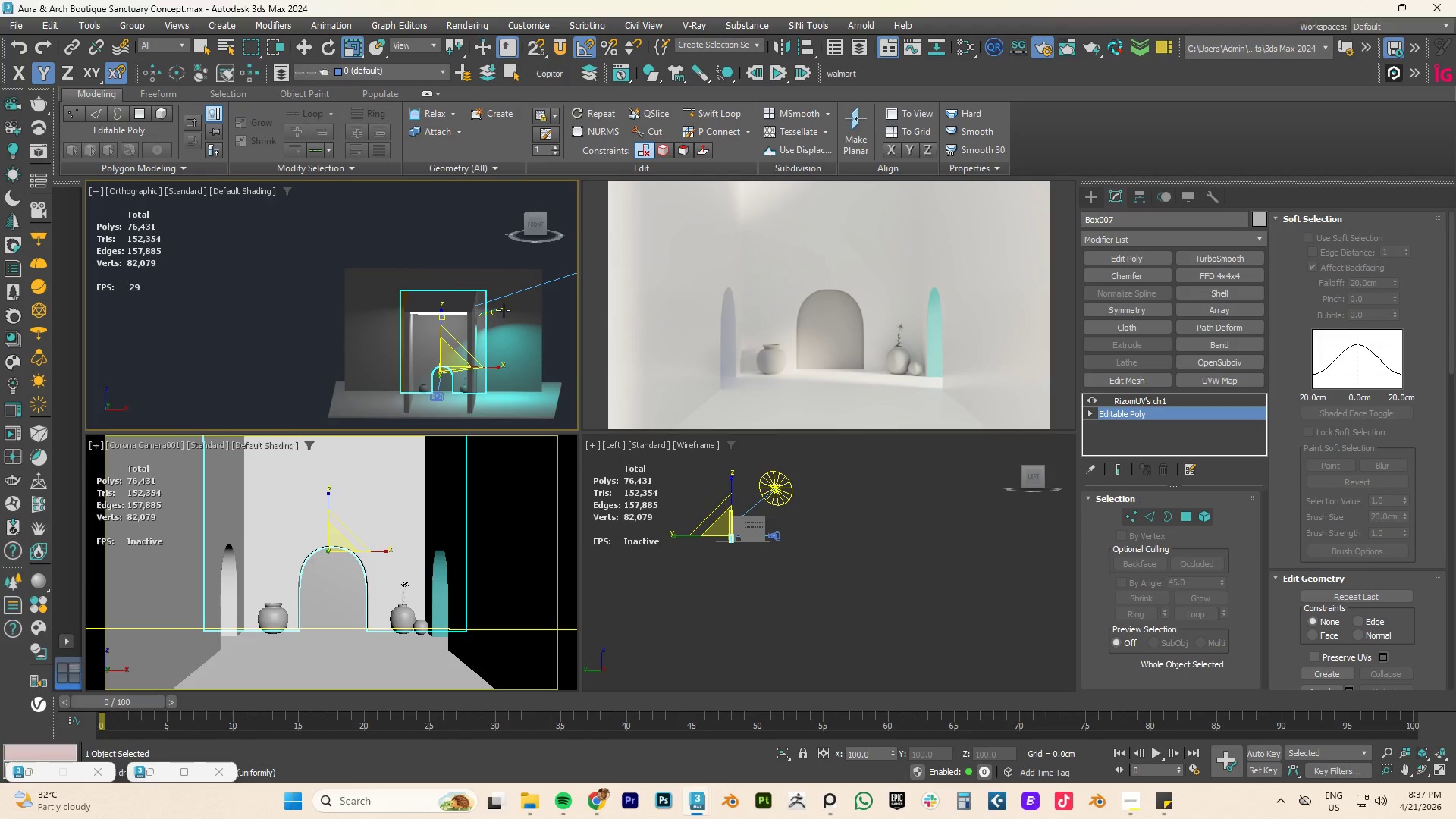 
left_click([504, 310])
 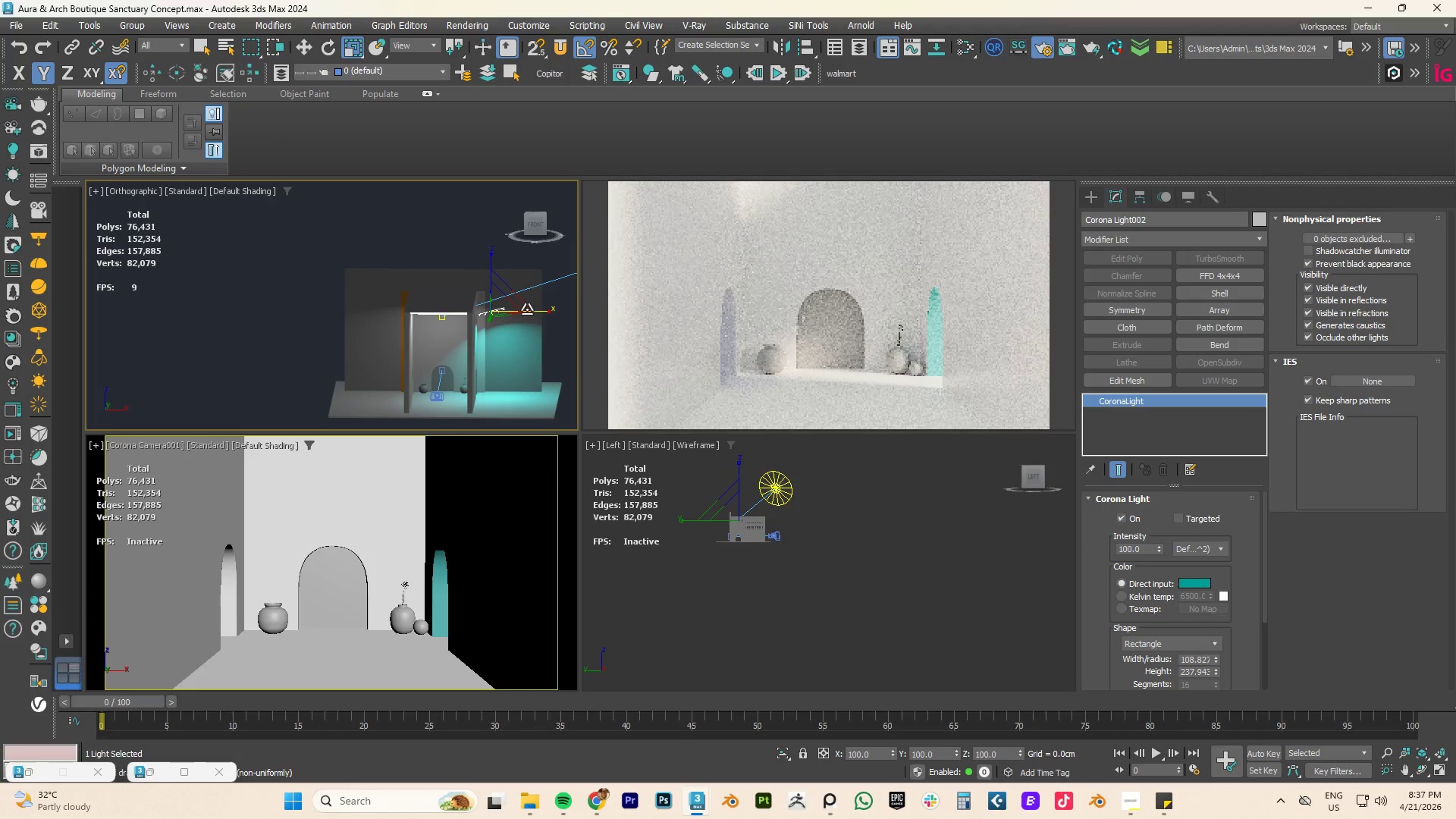 
key(W)
 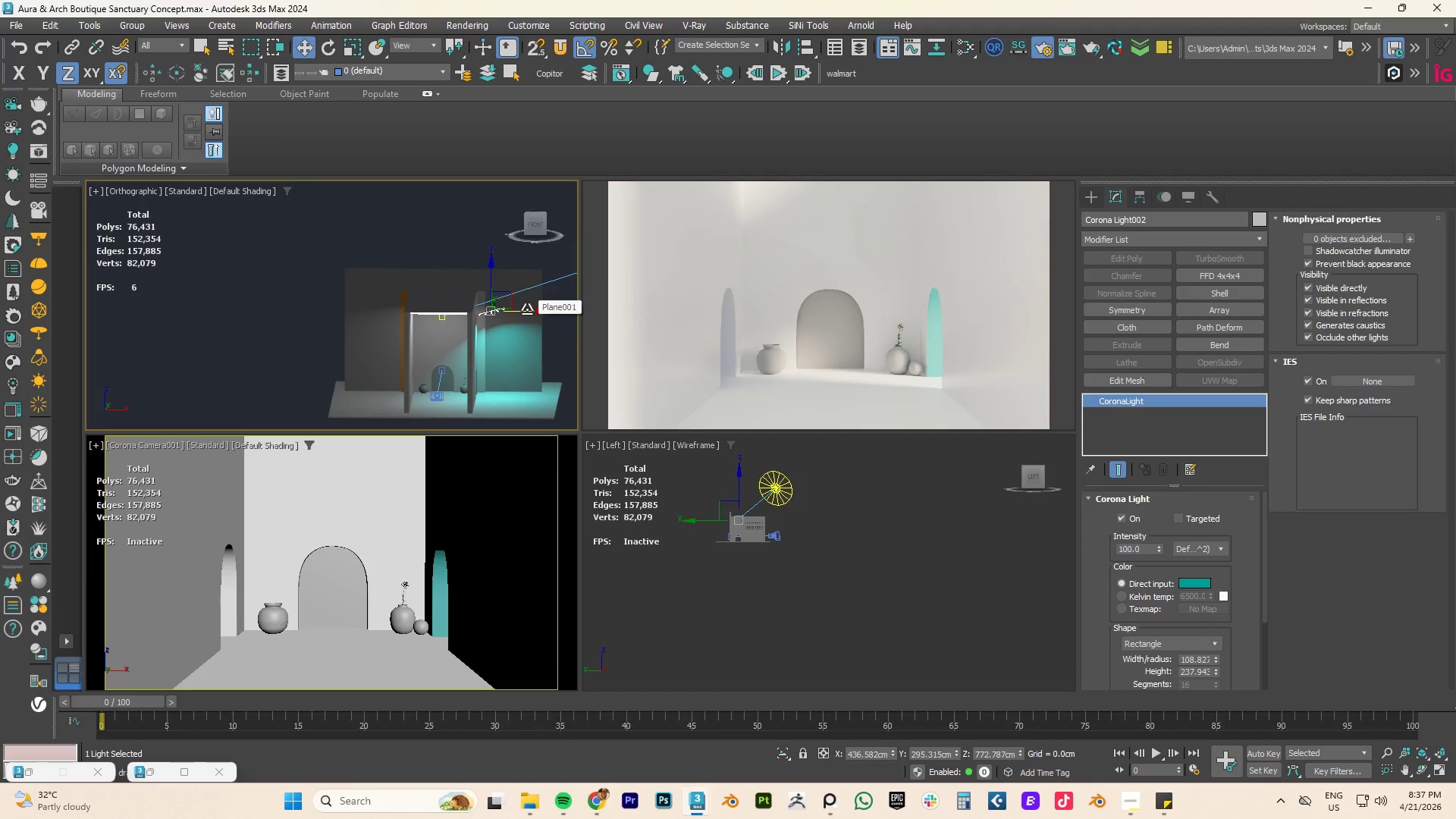 
right_click([527, 309])
 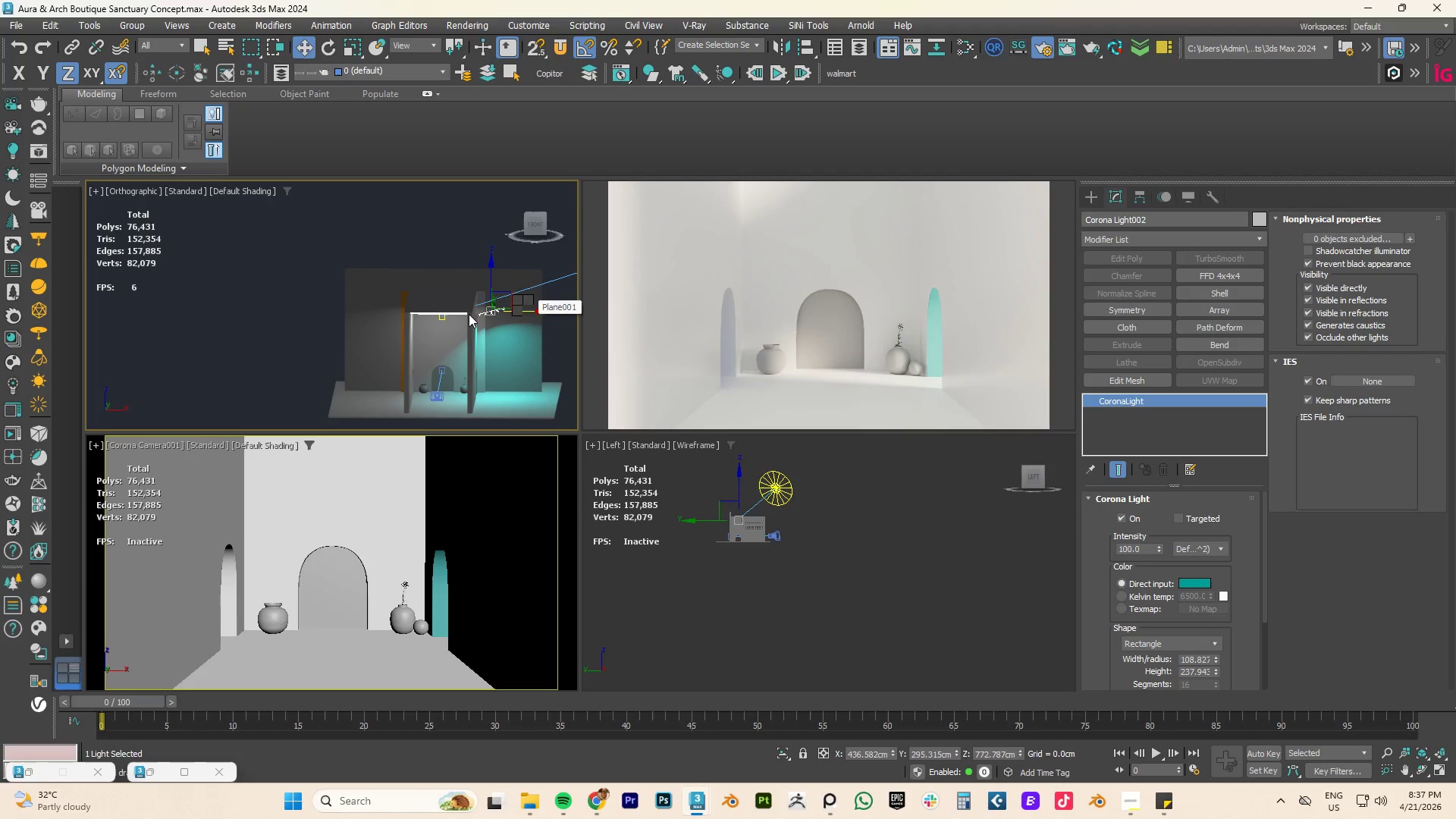 
scroll: coordinate [469, 314], scroll_direction: up, amount: 4.0
 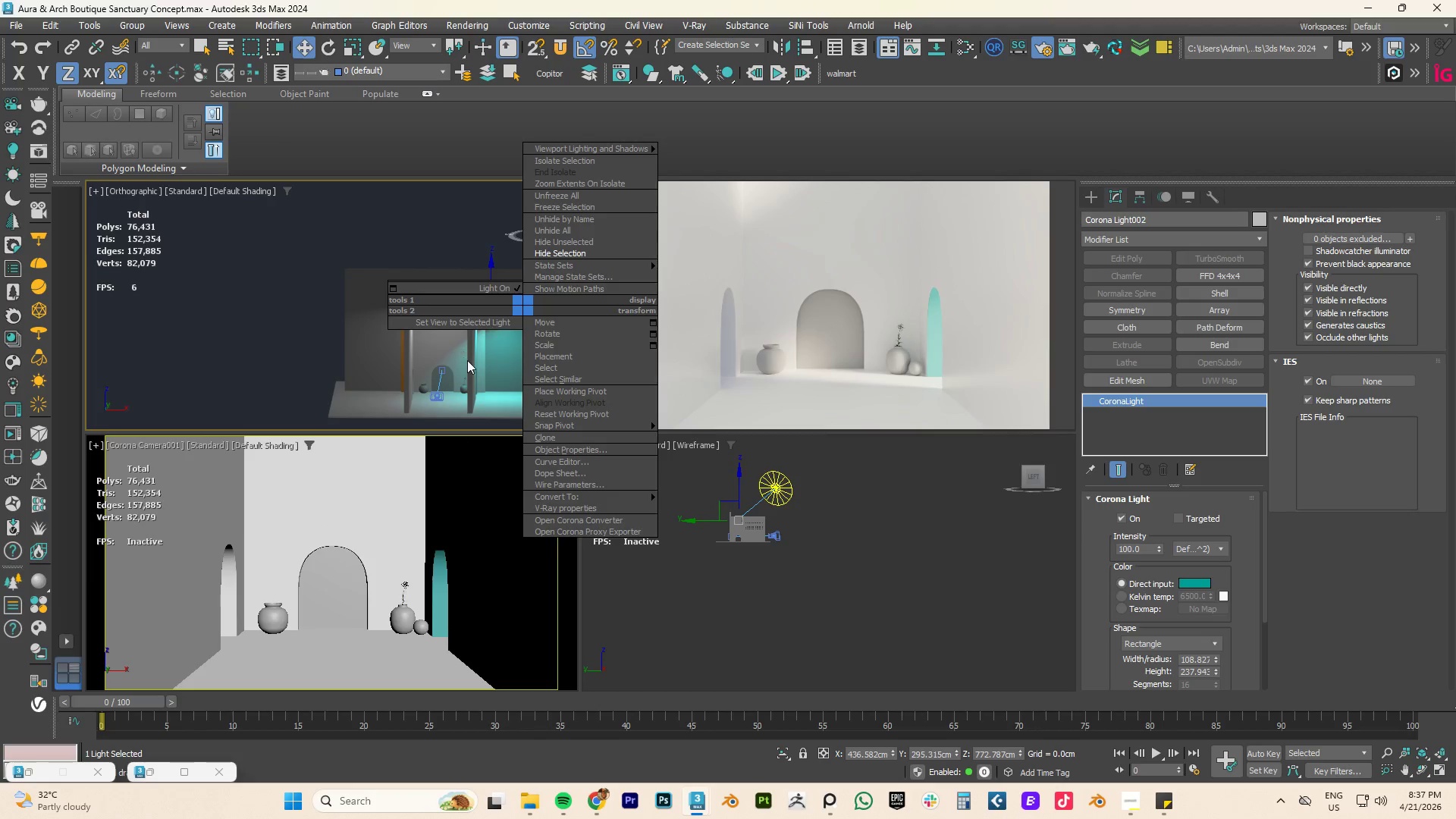 
left_click([467, 360])
 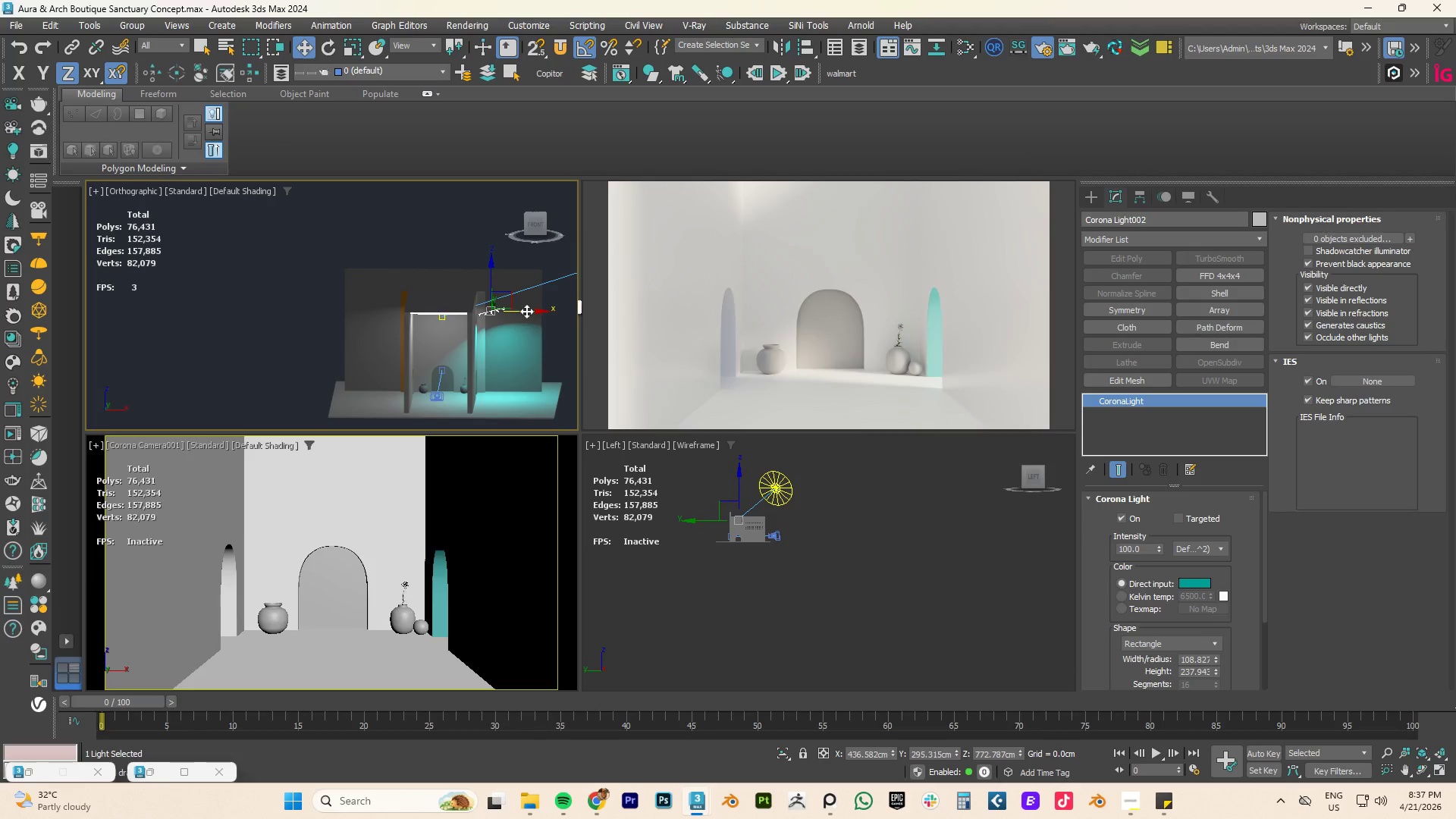 
left_click_drag(start_coordinate=[528, 311], to_coordinate=[424, 311])
 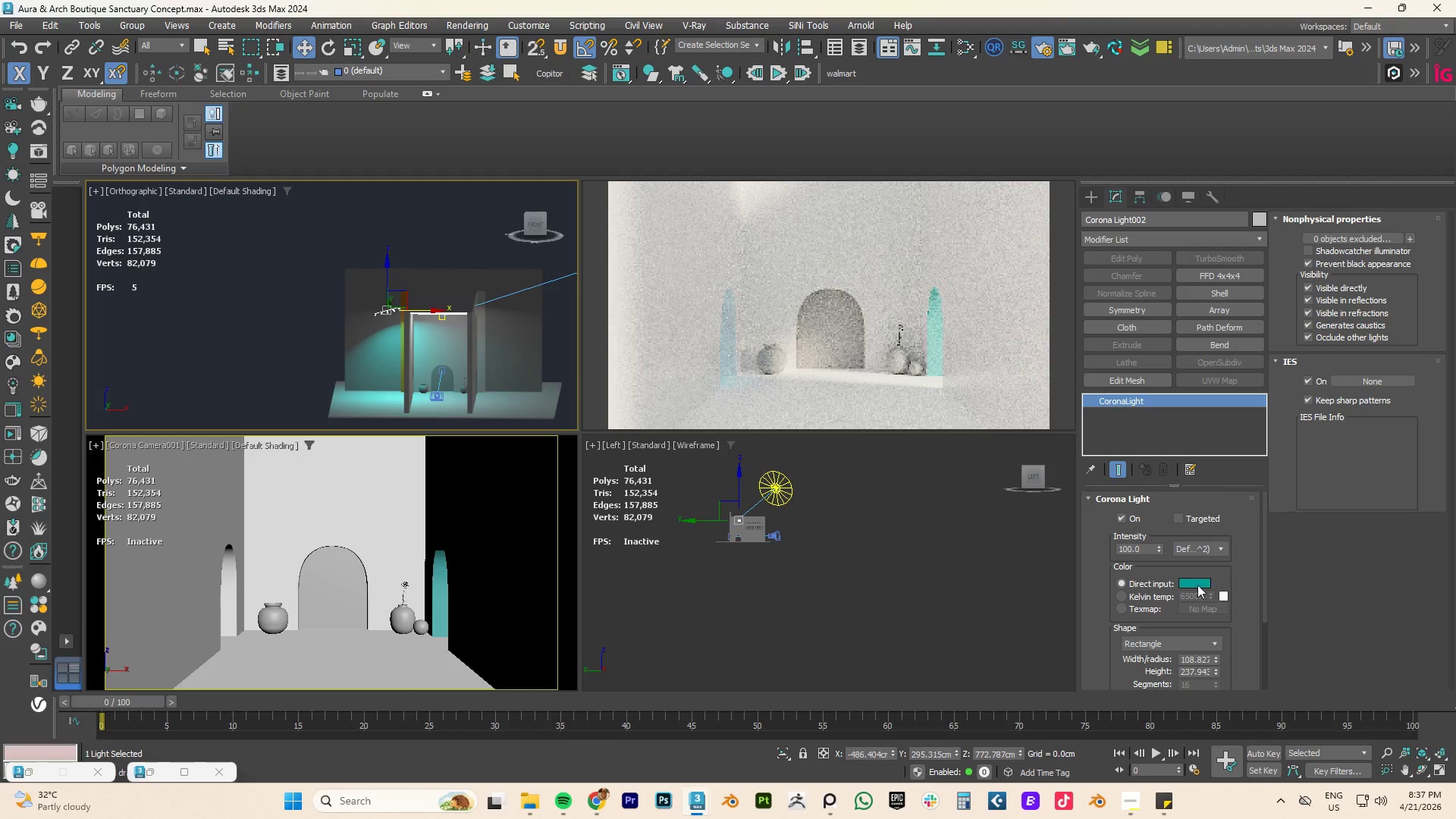 
left_click([1192, 584])
 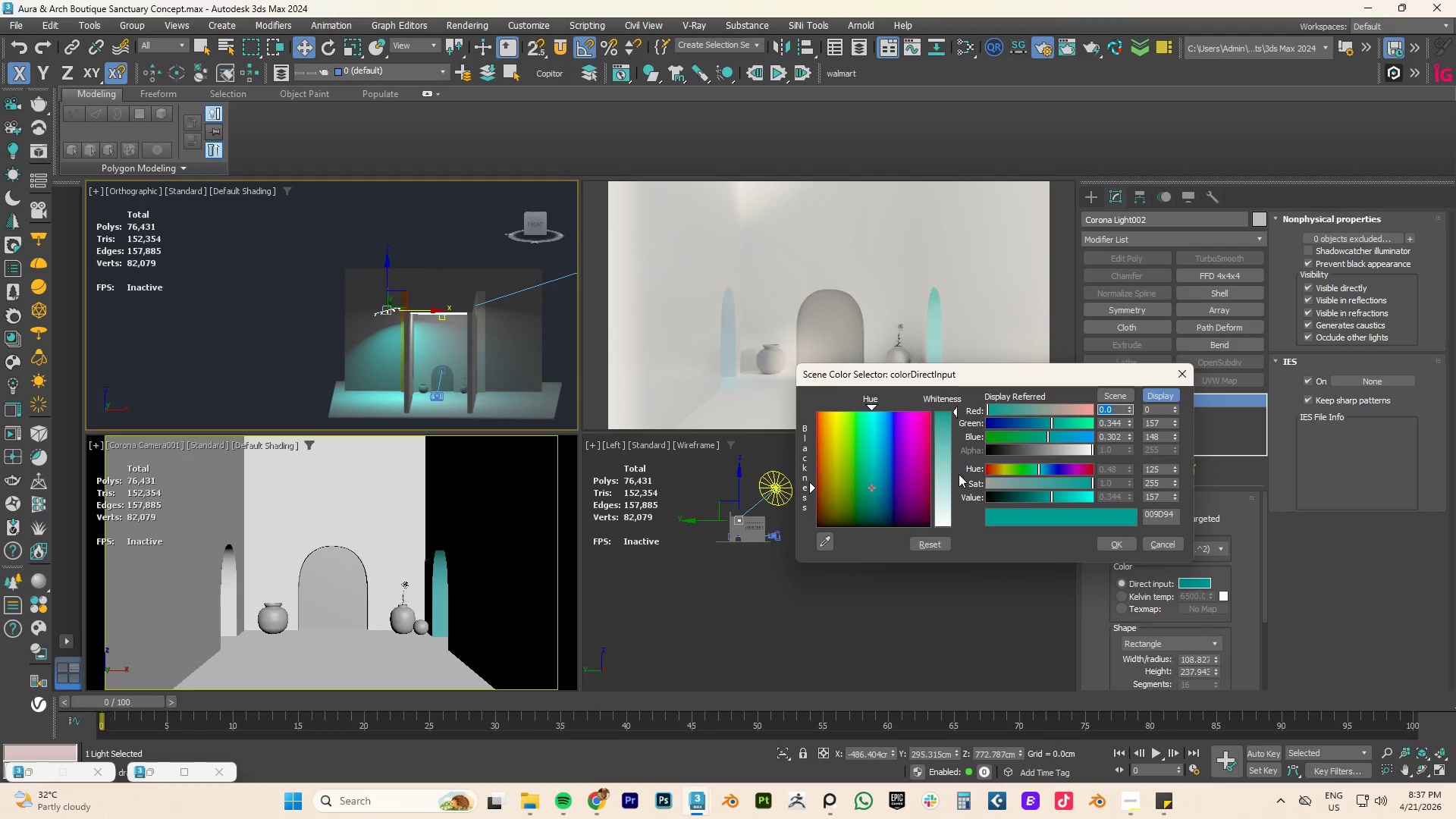 
left_click([823, 488])
 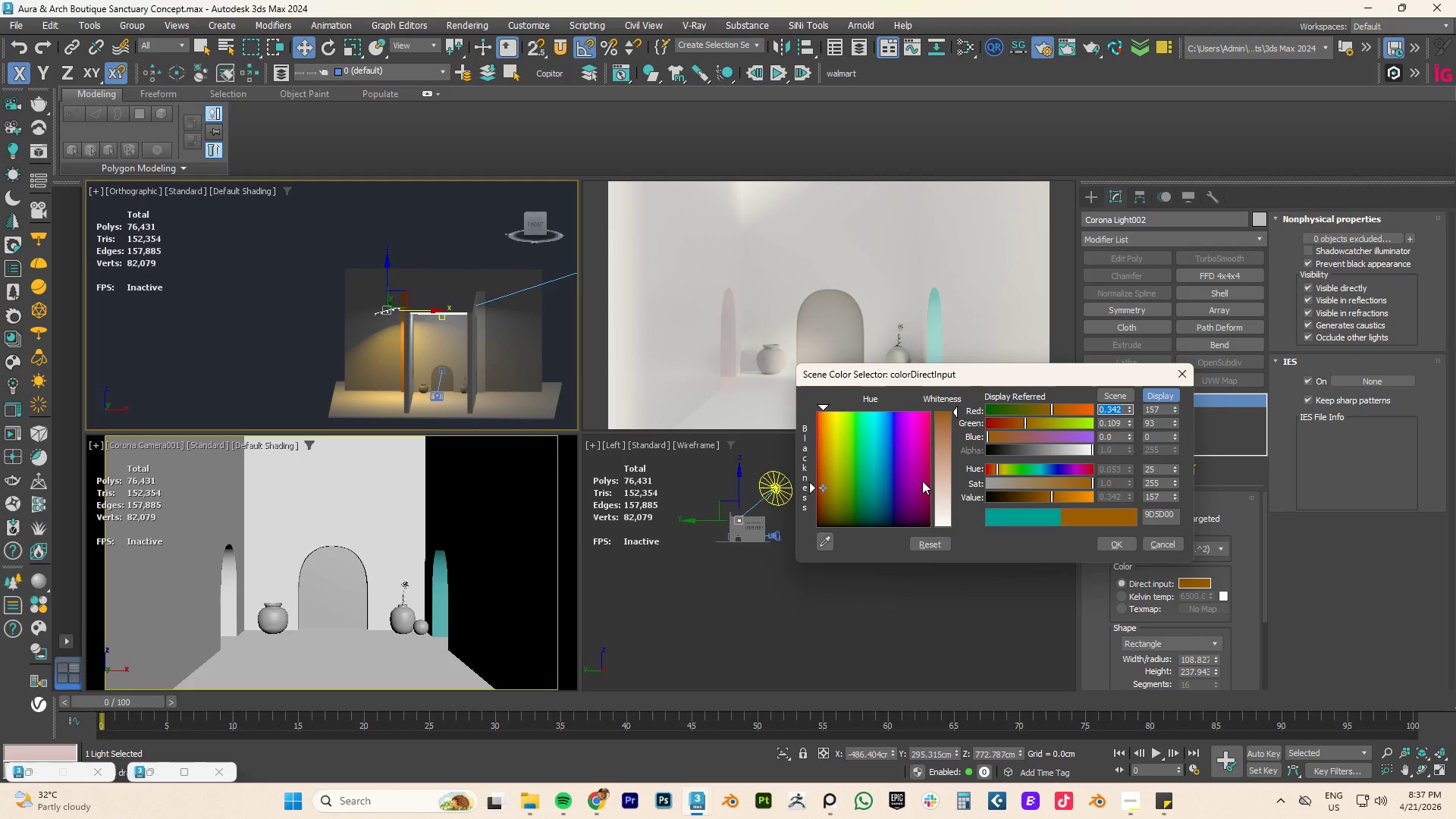 
left_click_drag(start_coordinate=[1061, 499], to_coordinate=[1087, 497])
 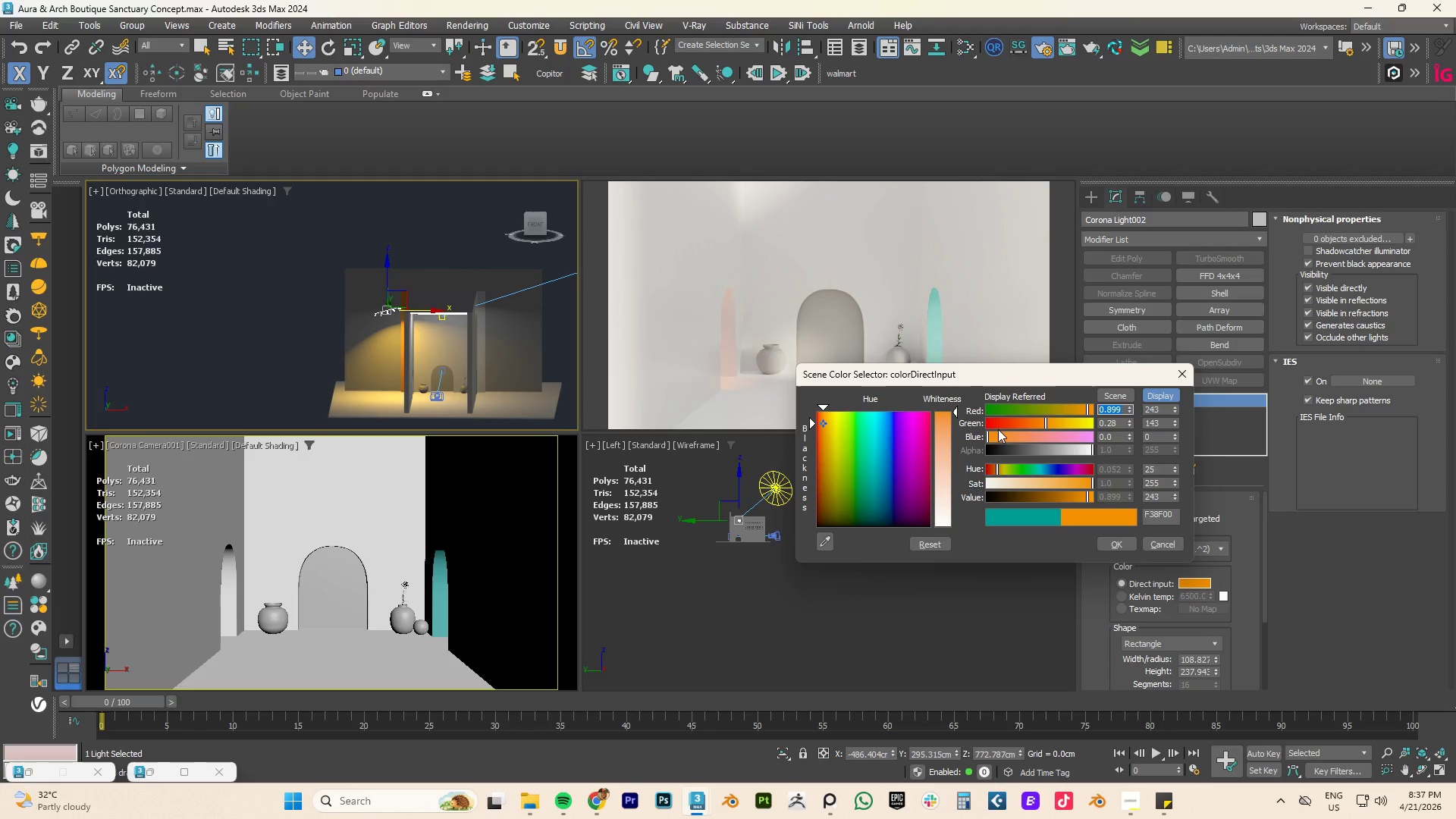 
left_click_drag(start_coordinate=[946, 426], to_coordinate=[951, 412])
 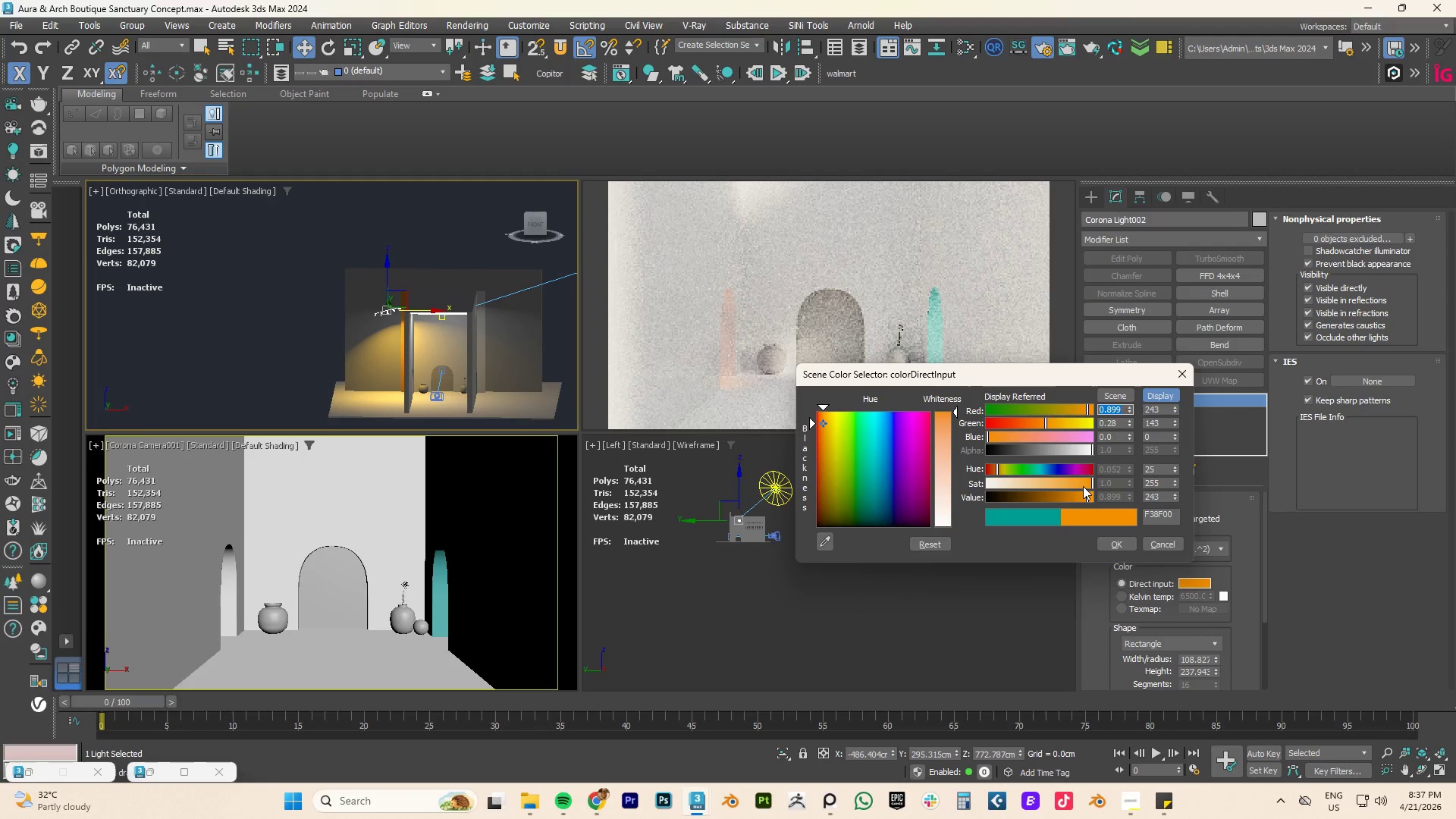 
left_click_drag(start_coordinate=[1083, 485], to_coordinate=[1113, 482])
 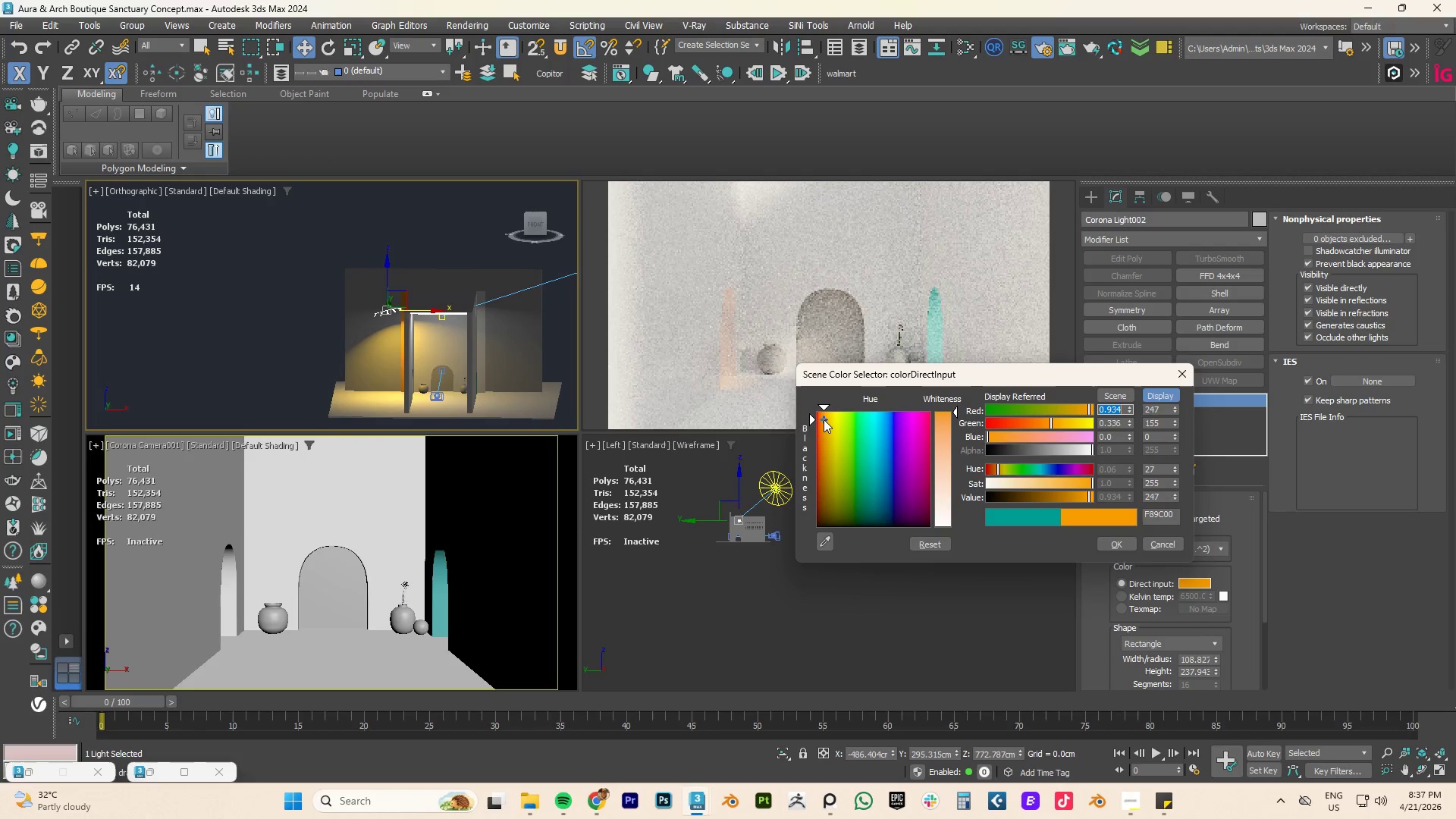 
wait(5.17)
 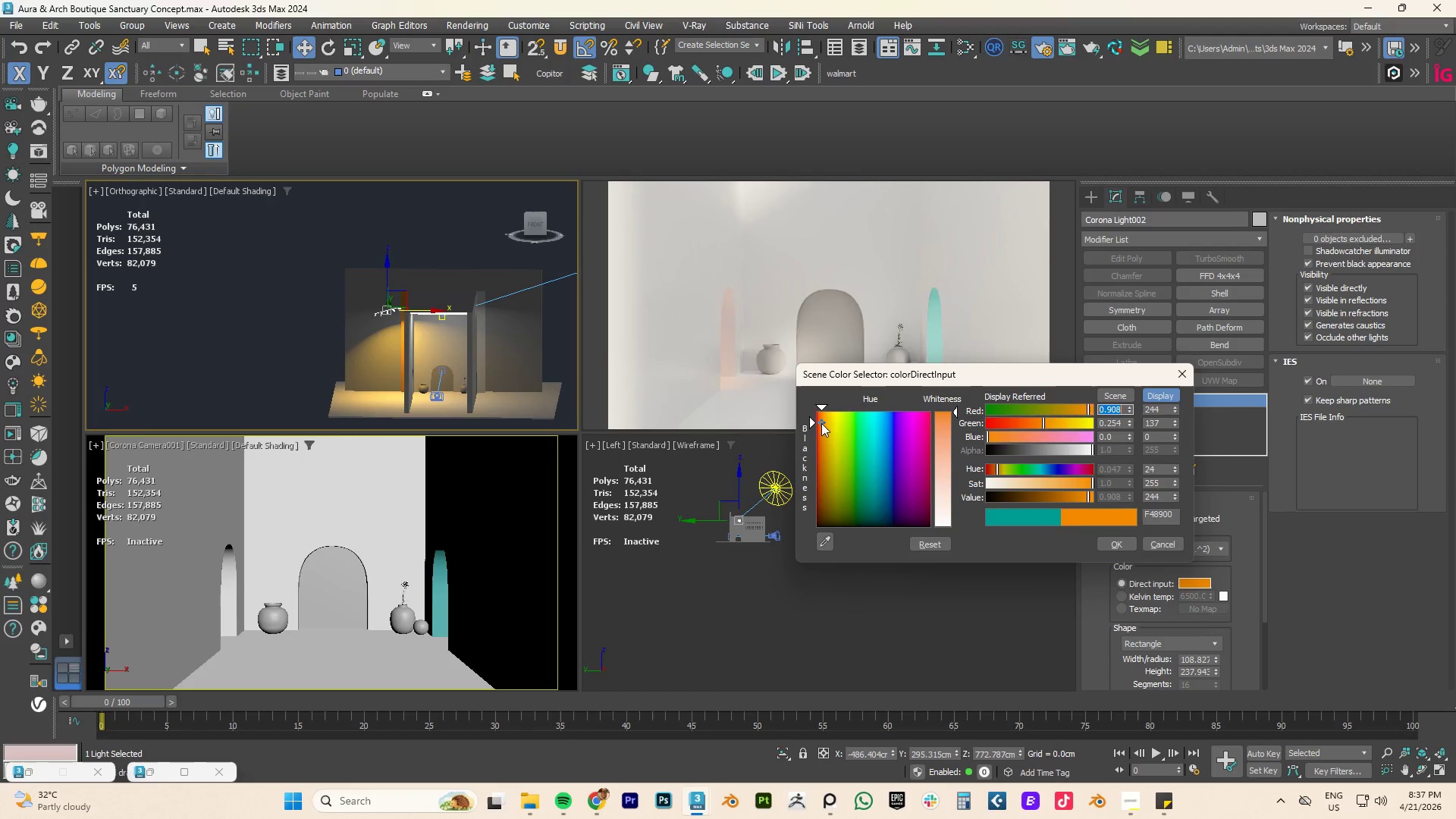 
left_click_drag(start_coordinate=[1072, 495], to_coordinate=[1100, 495])
 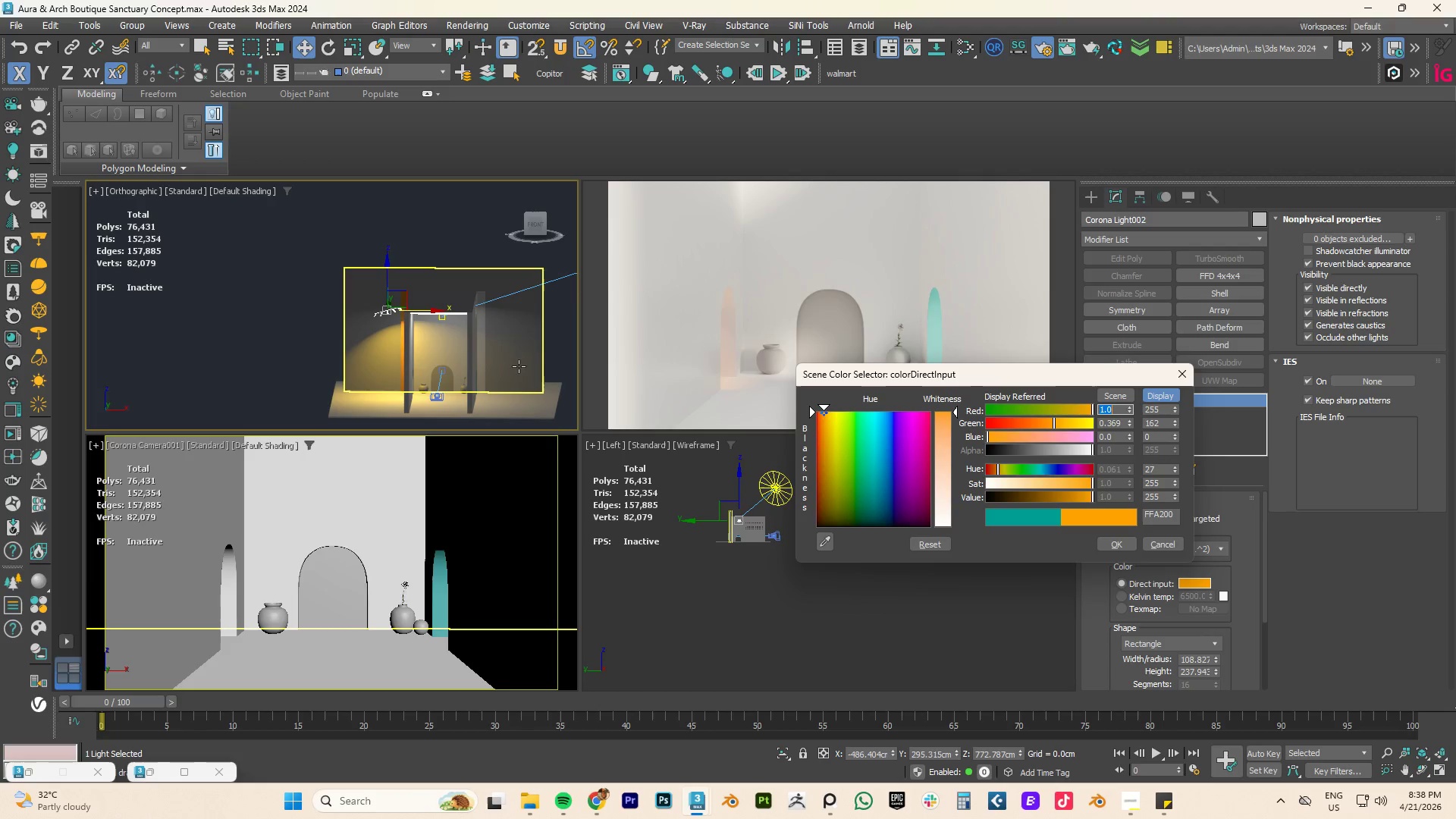 
wait(5.58)
 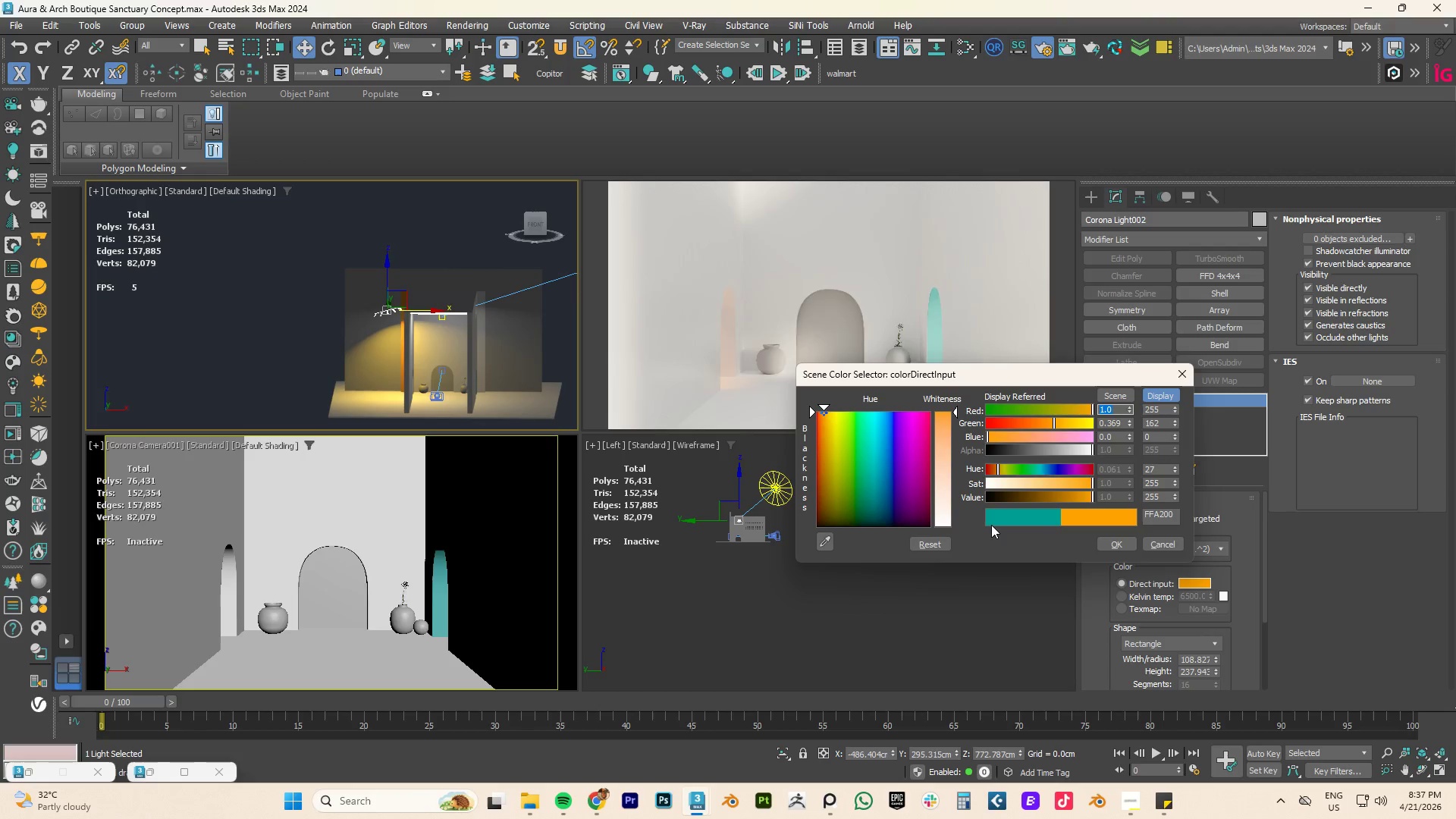 
left_click([1125, 547])
 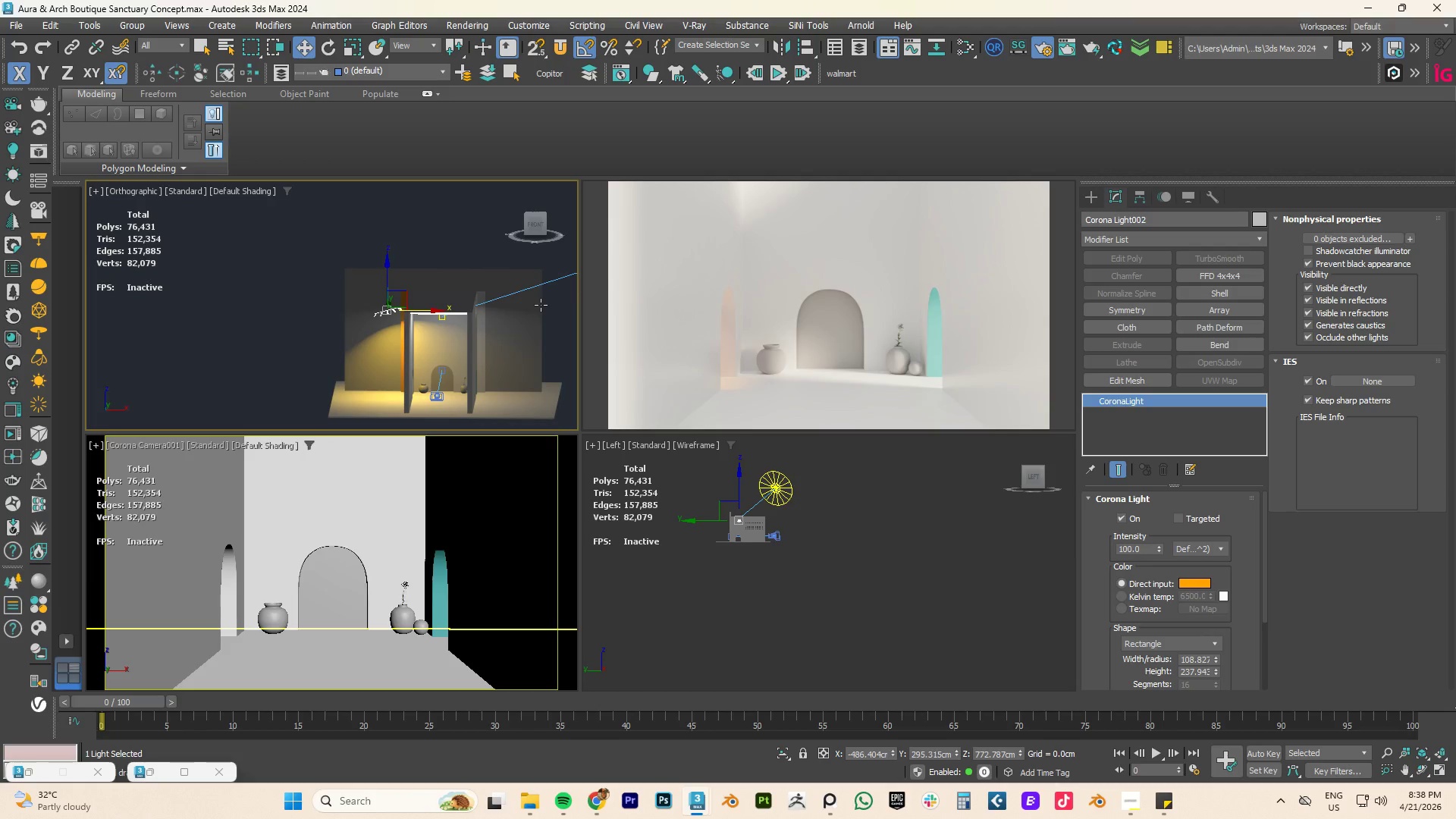 
left_click([528, 321])
 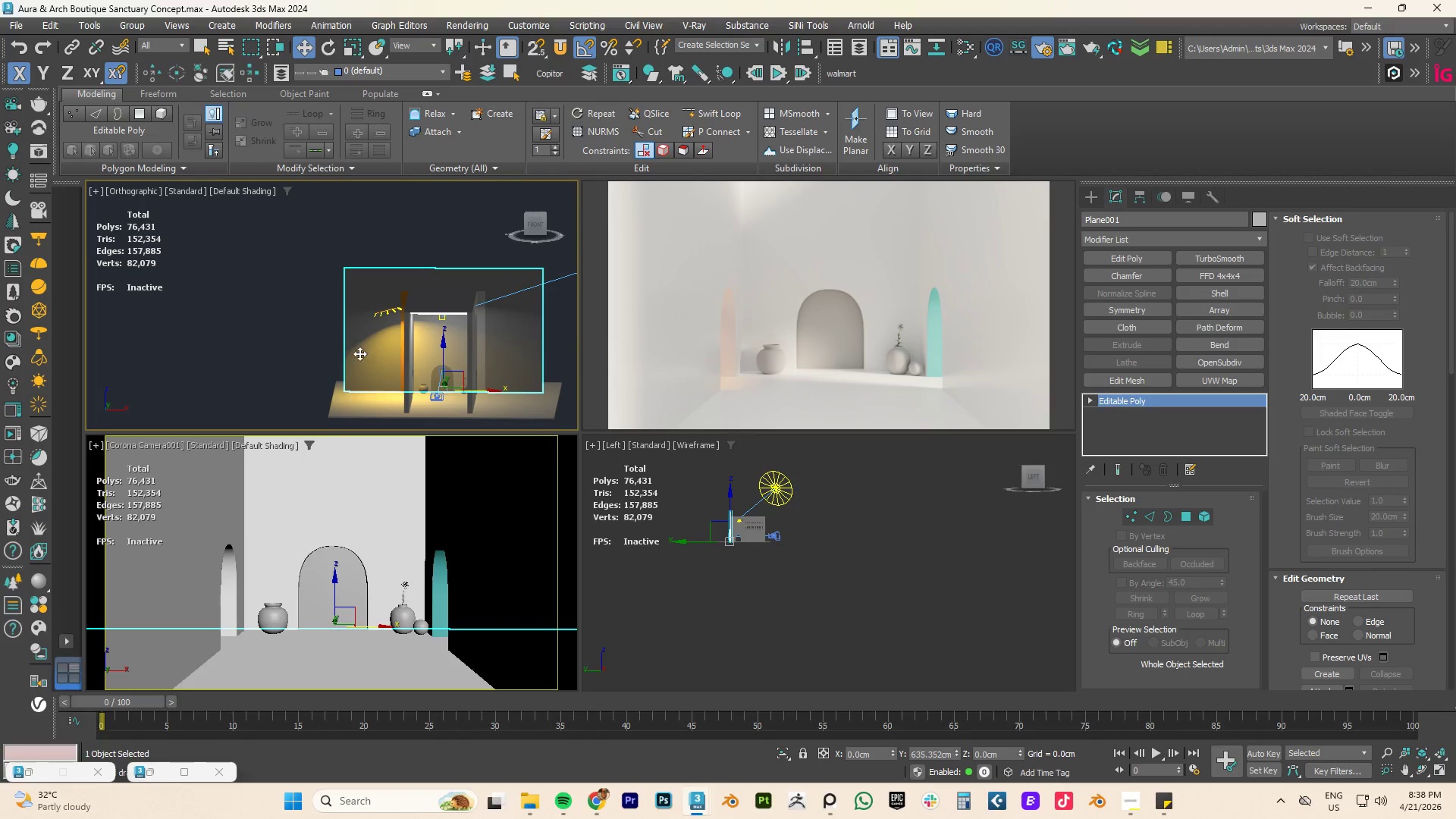 
wait(5.27)
 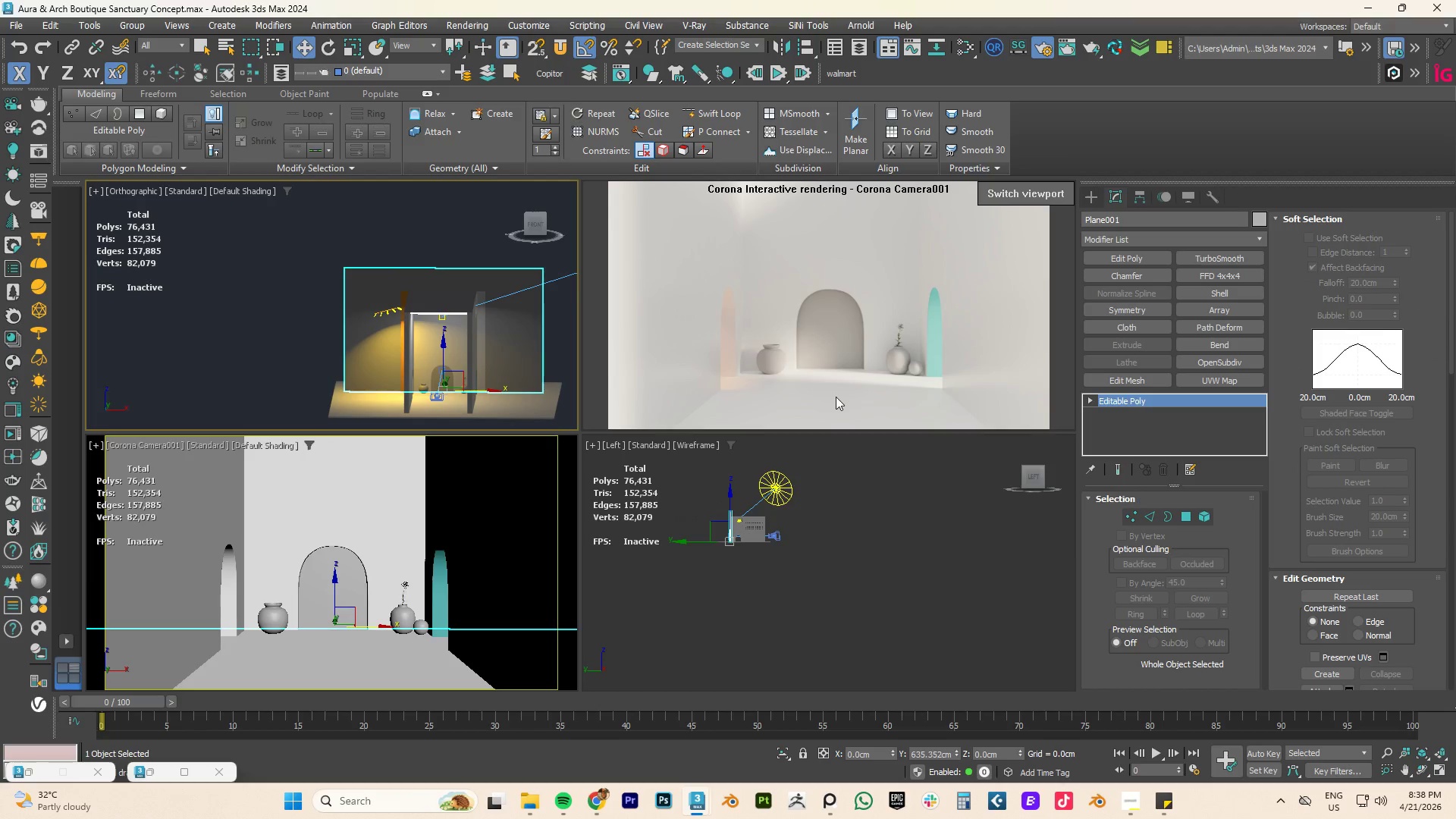 
key(Alt+1)
 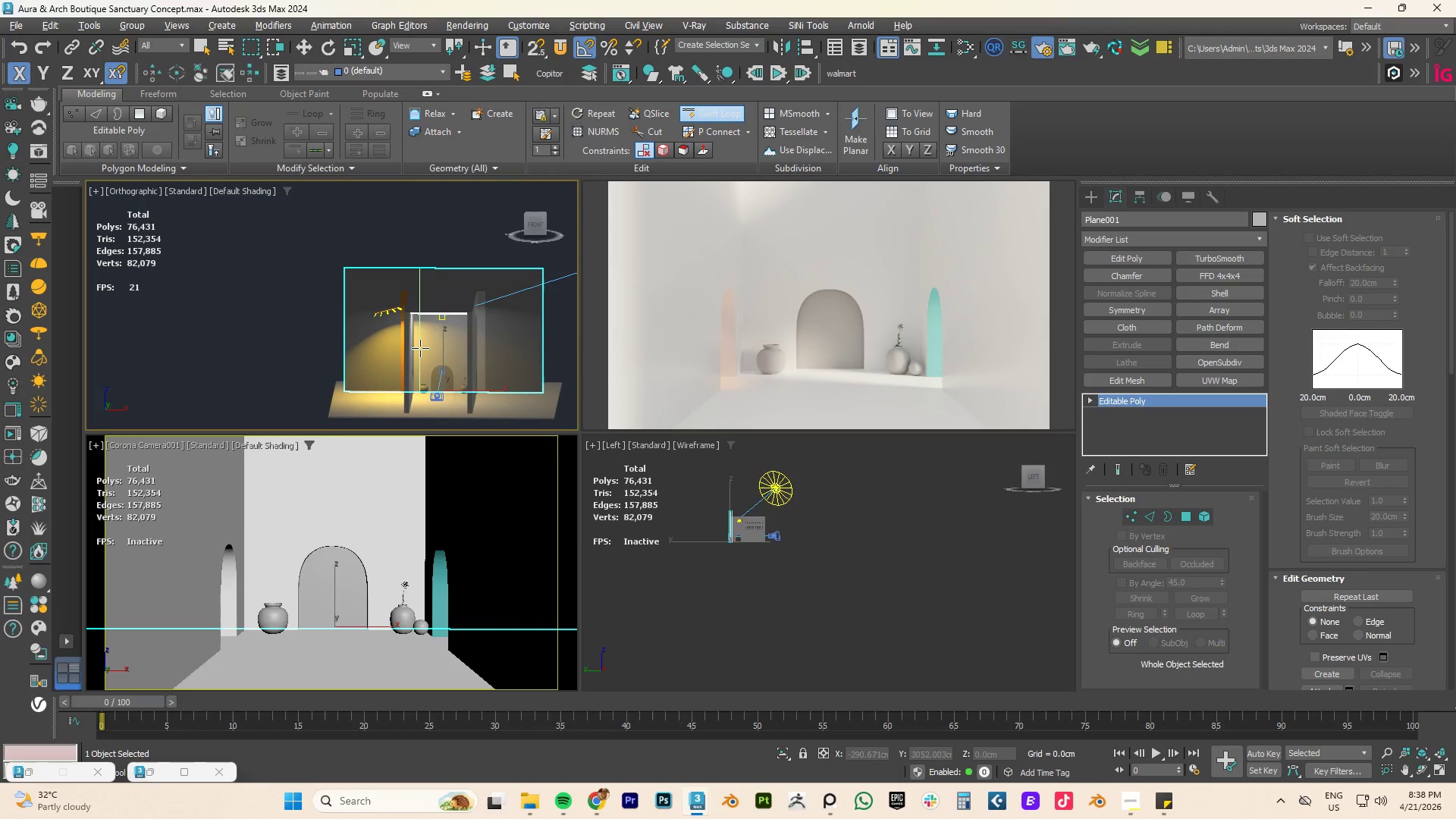 
left_click([418, 349])
 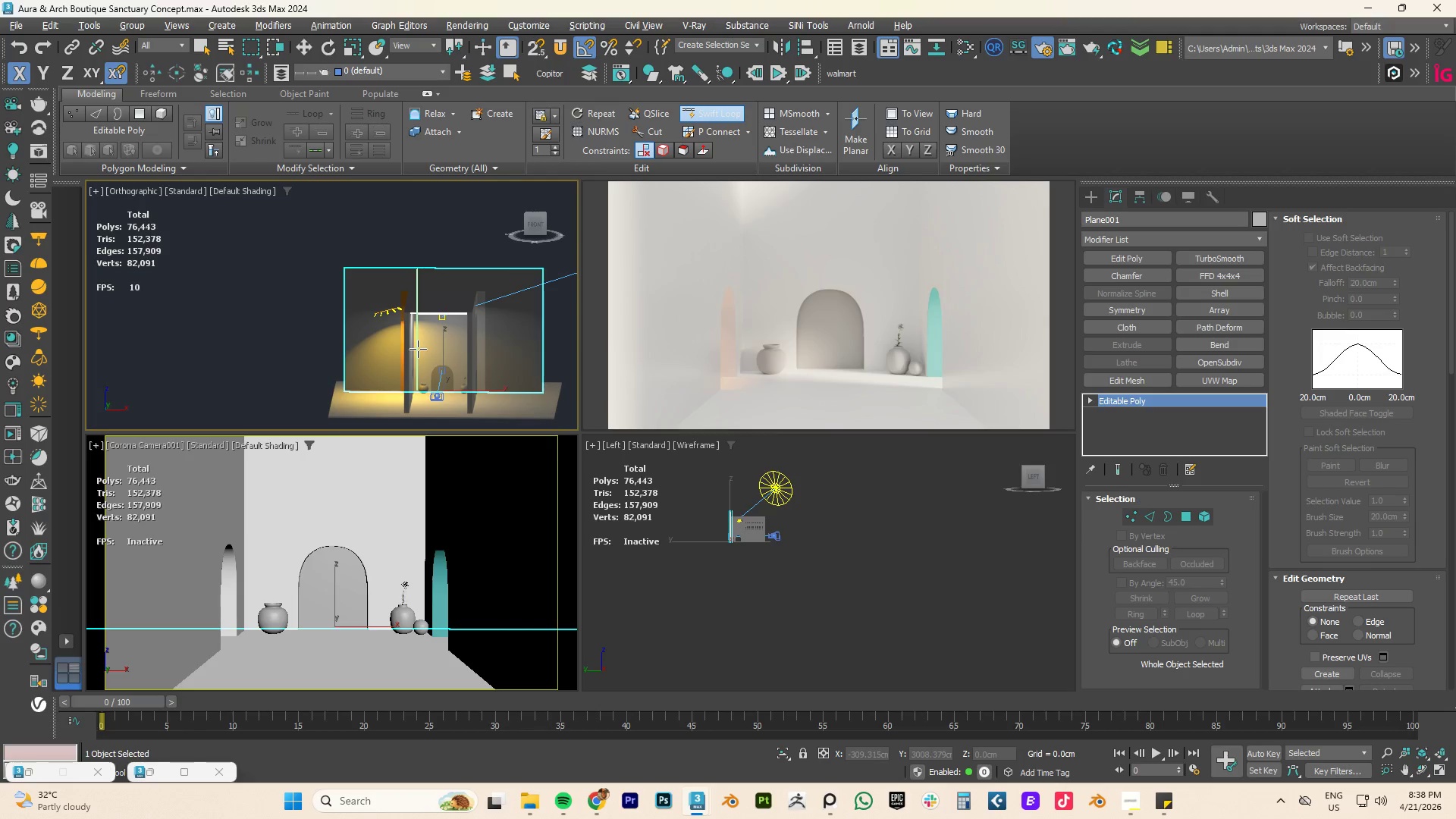 
right_click([418, 349])
 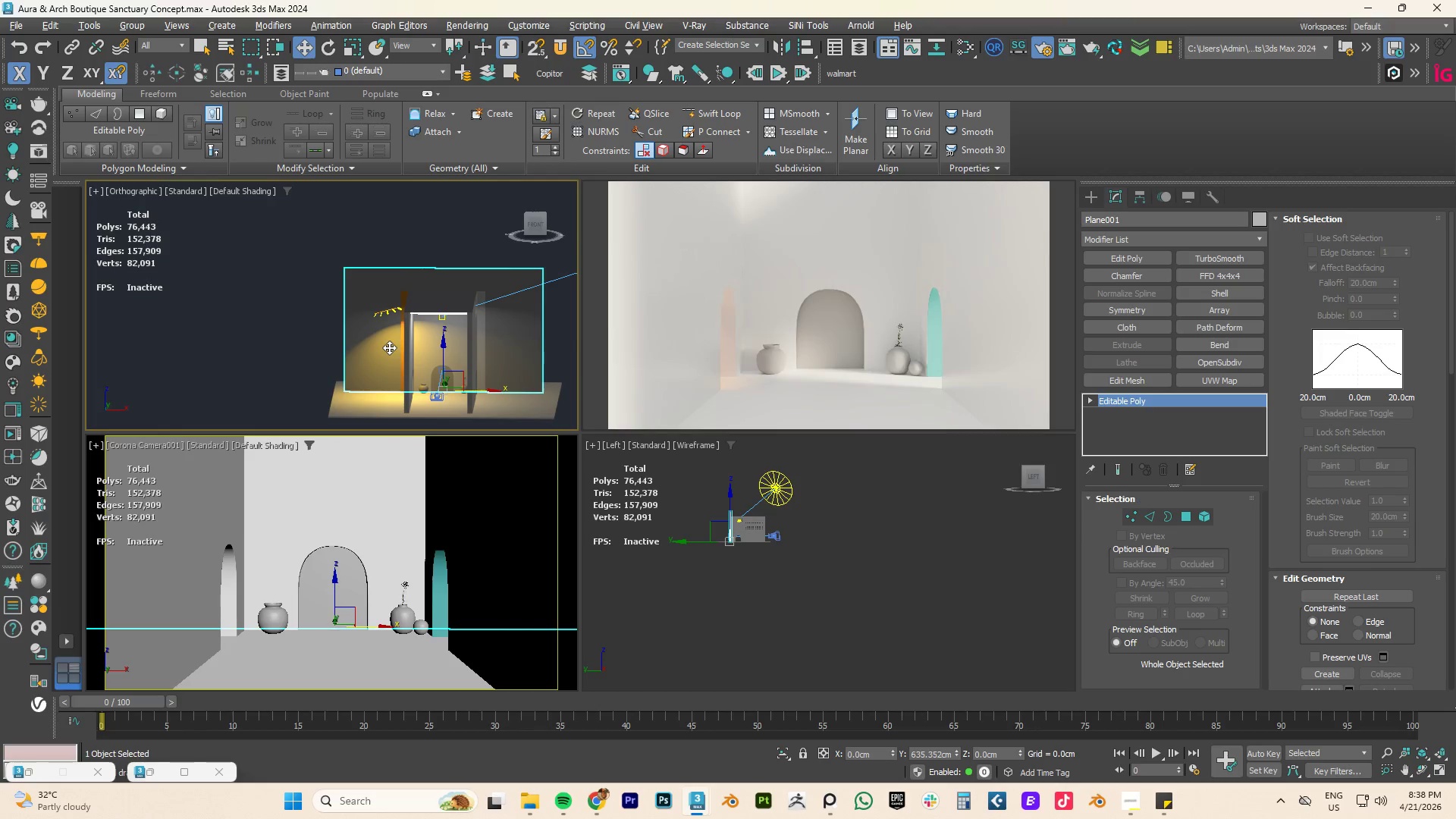 
key(4)
 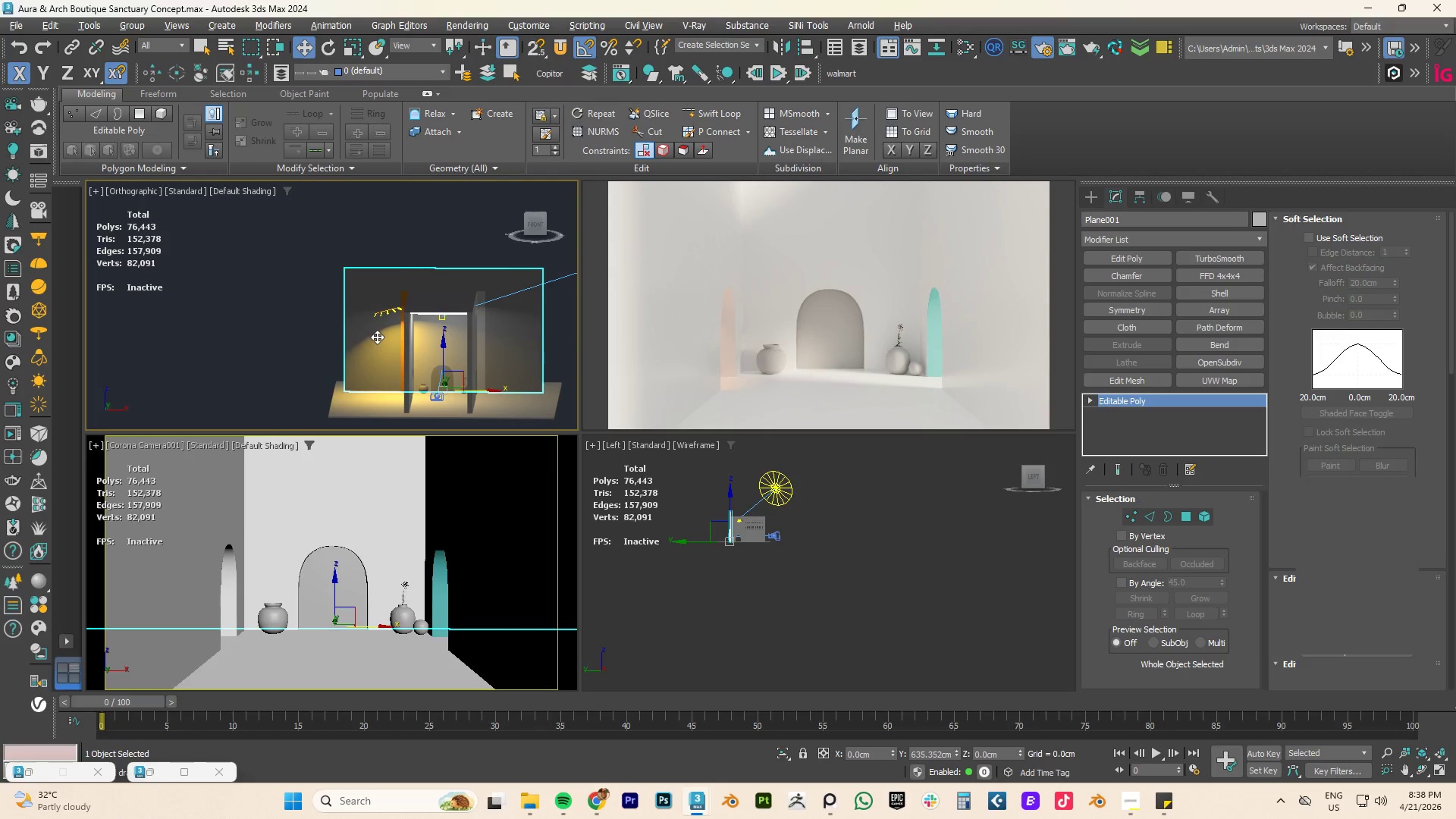 
left_click([377, 337])
 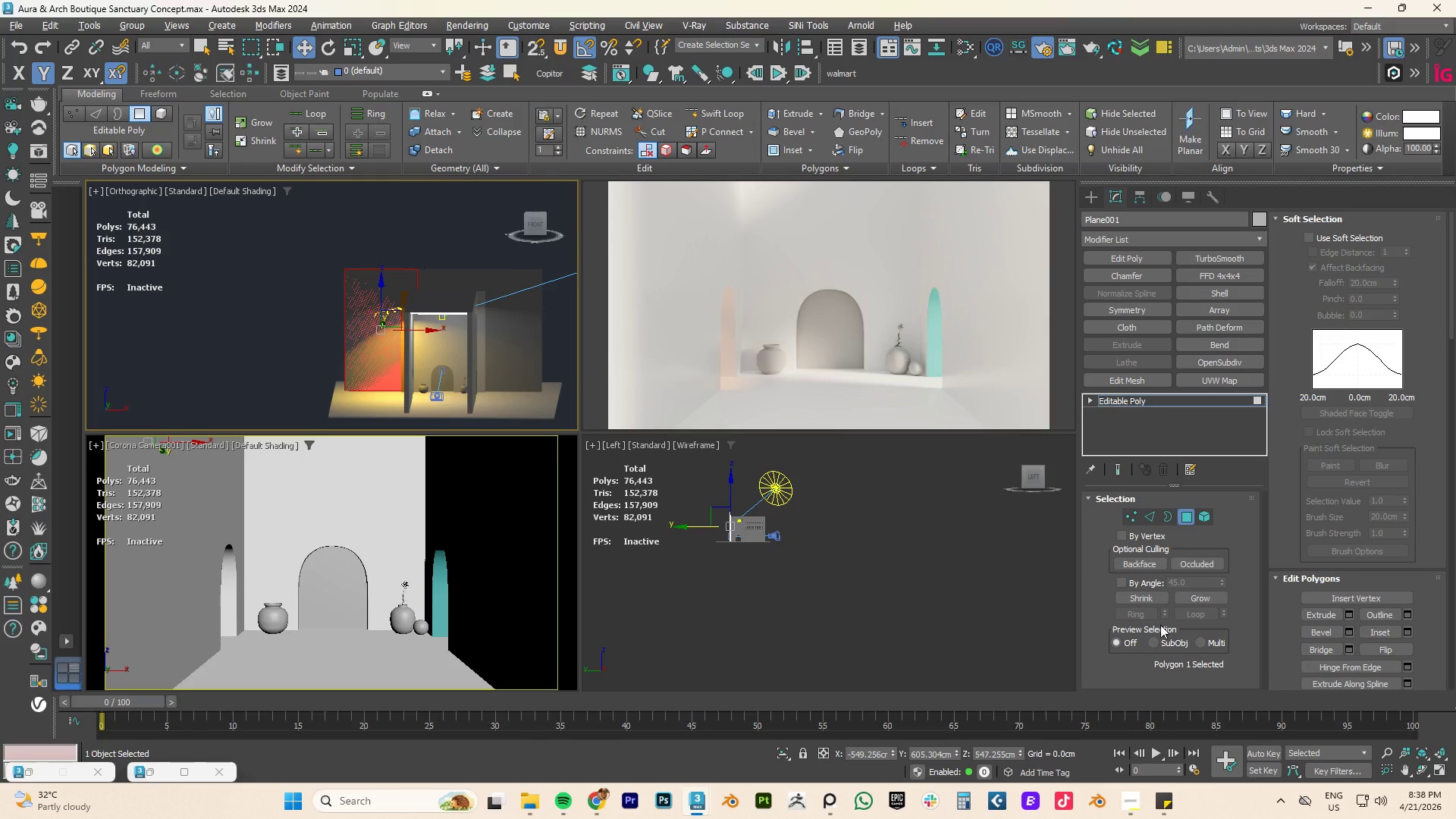 
key(M)
 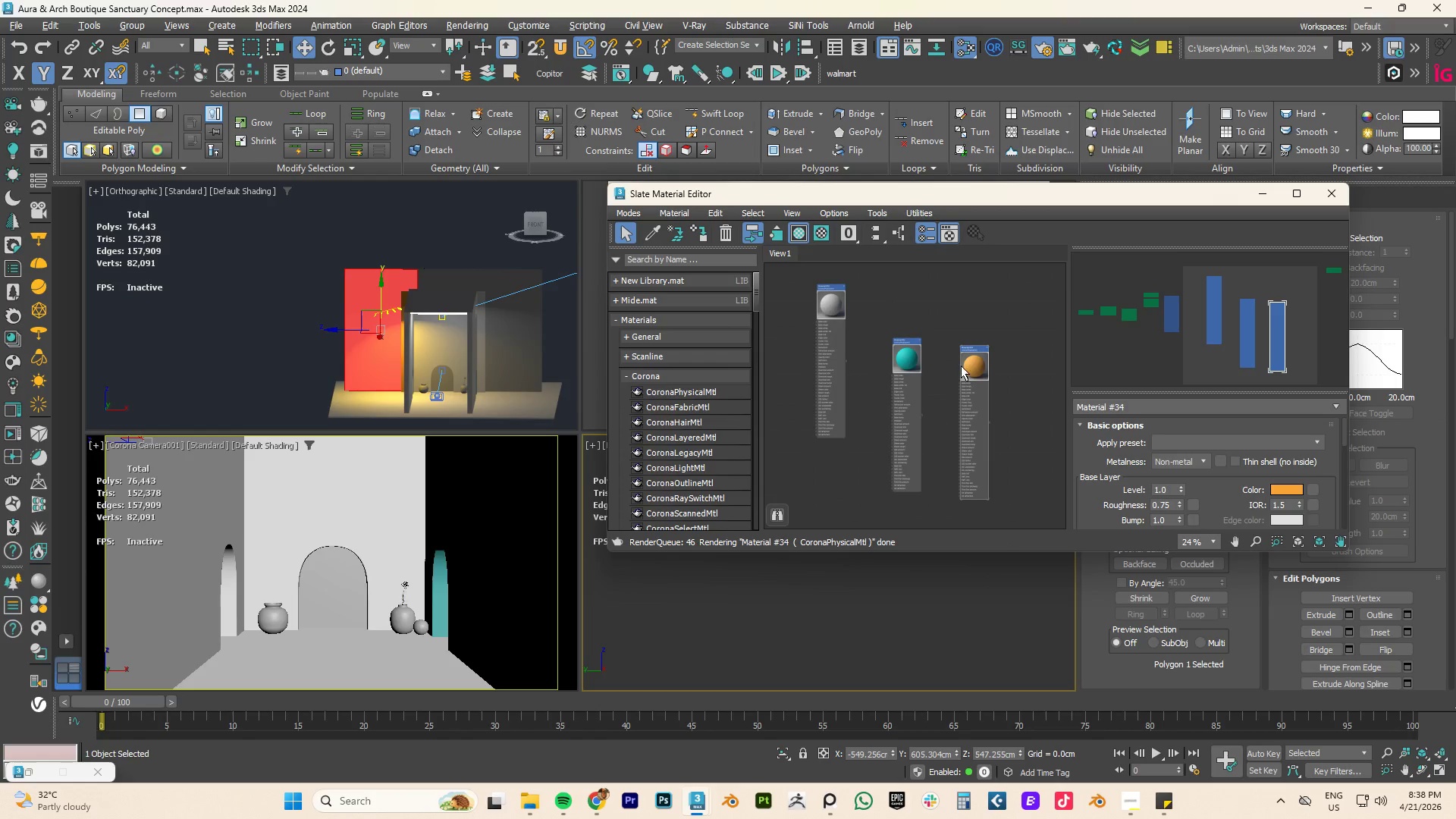 
right_click([969, 361])
 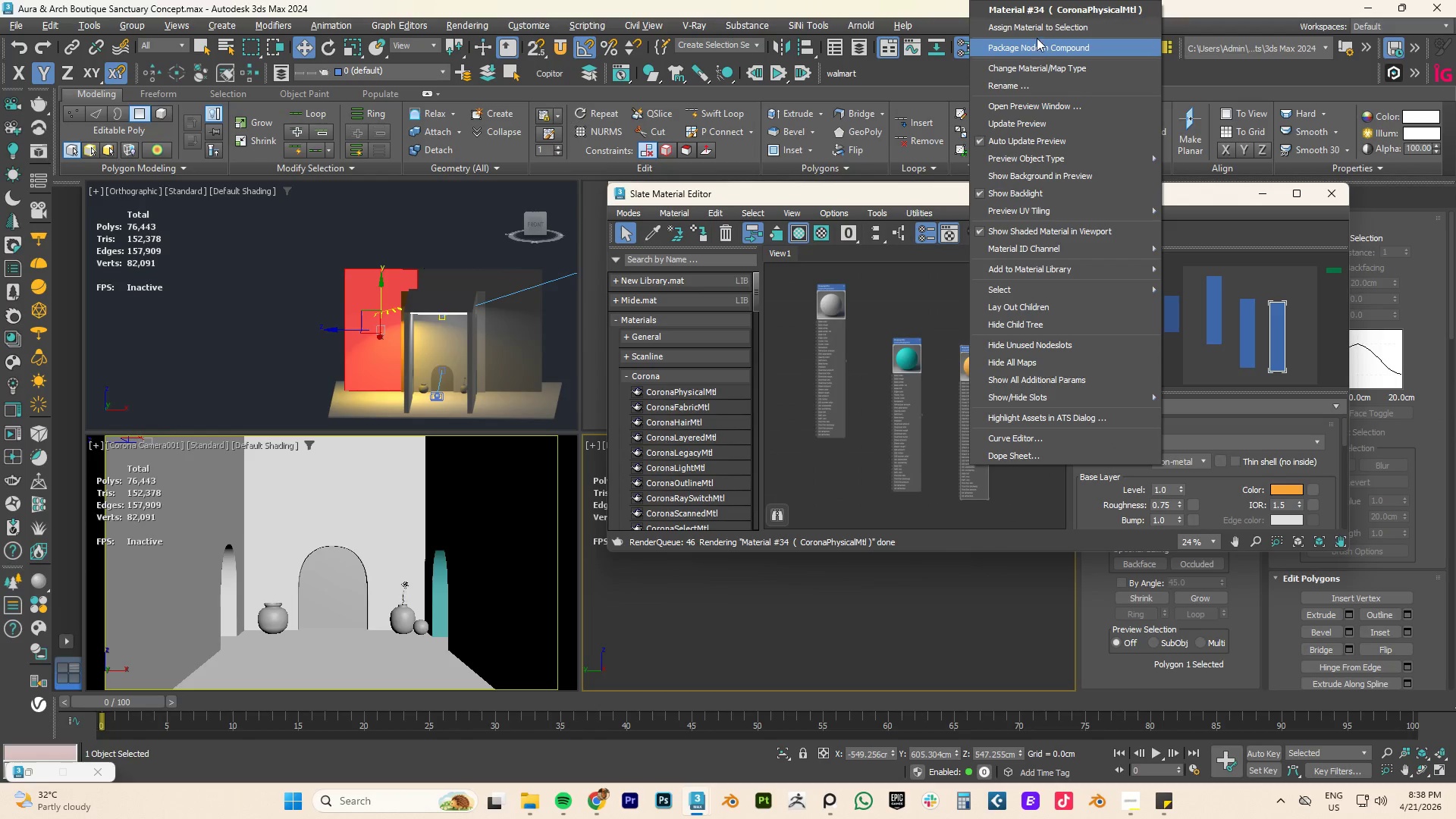 
left_click([1035, 33])
 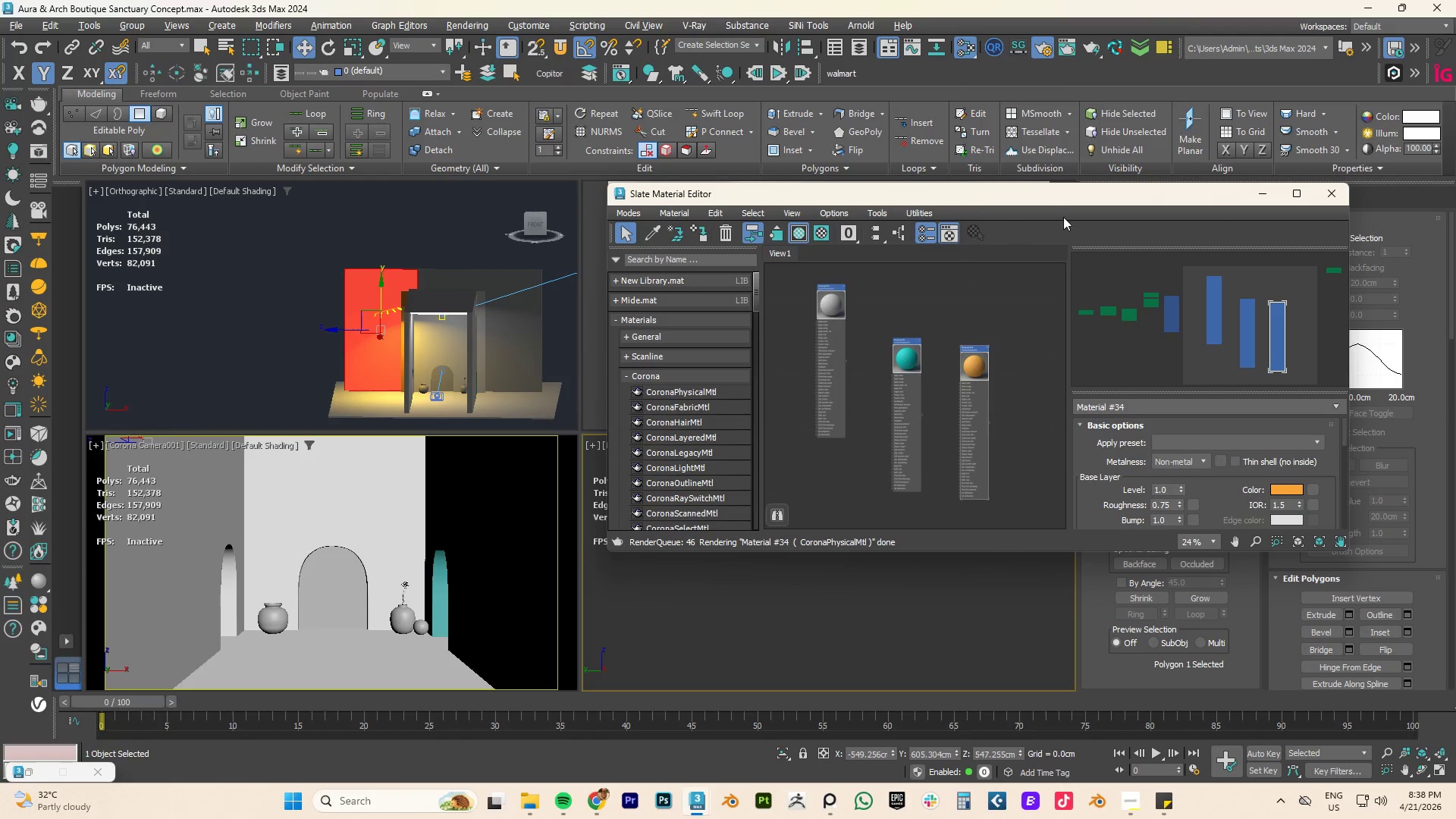 
left_click([1263, 198])
 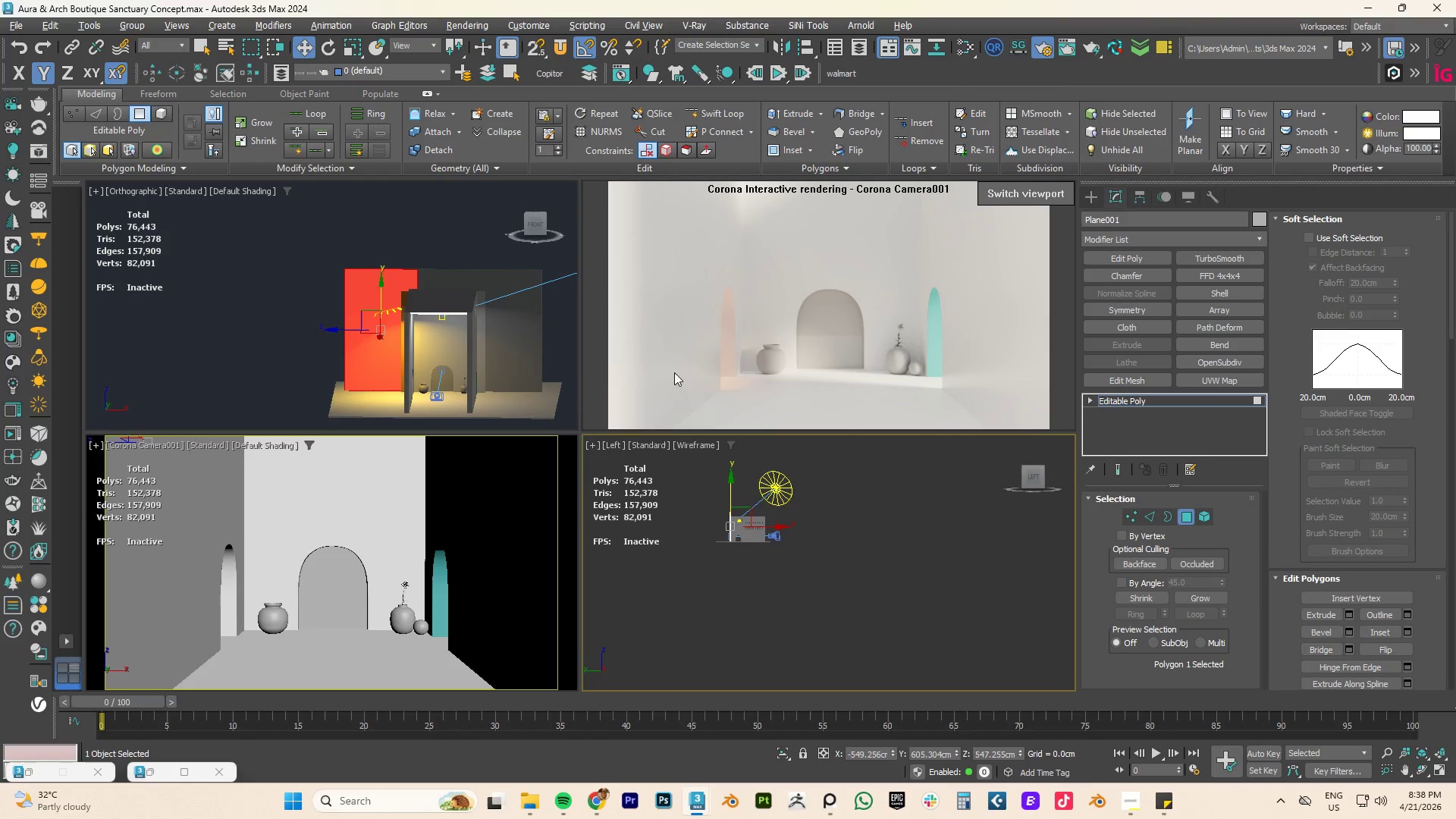 
wait(5.47)
 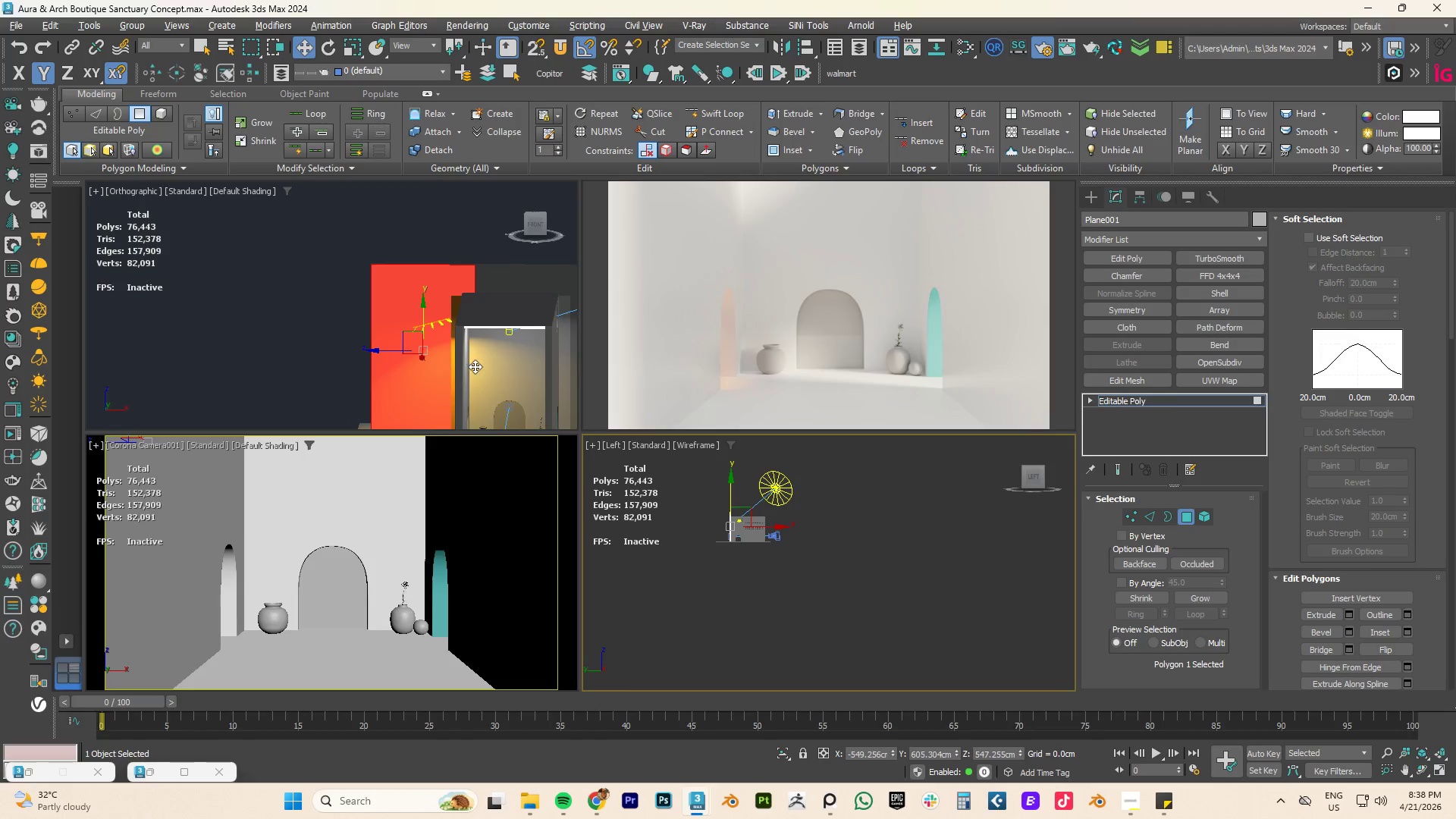 
hold_key(key=AltLeft, duration=0.69)
 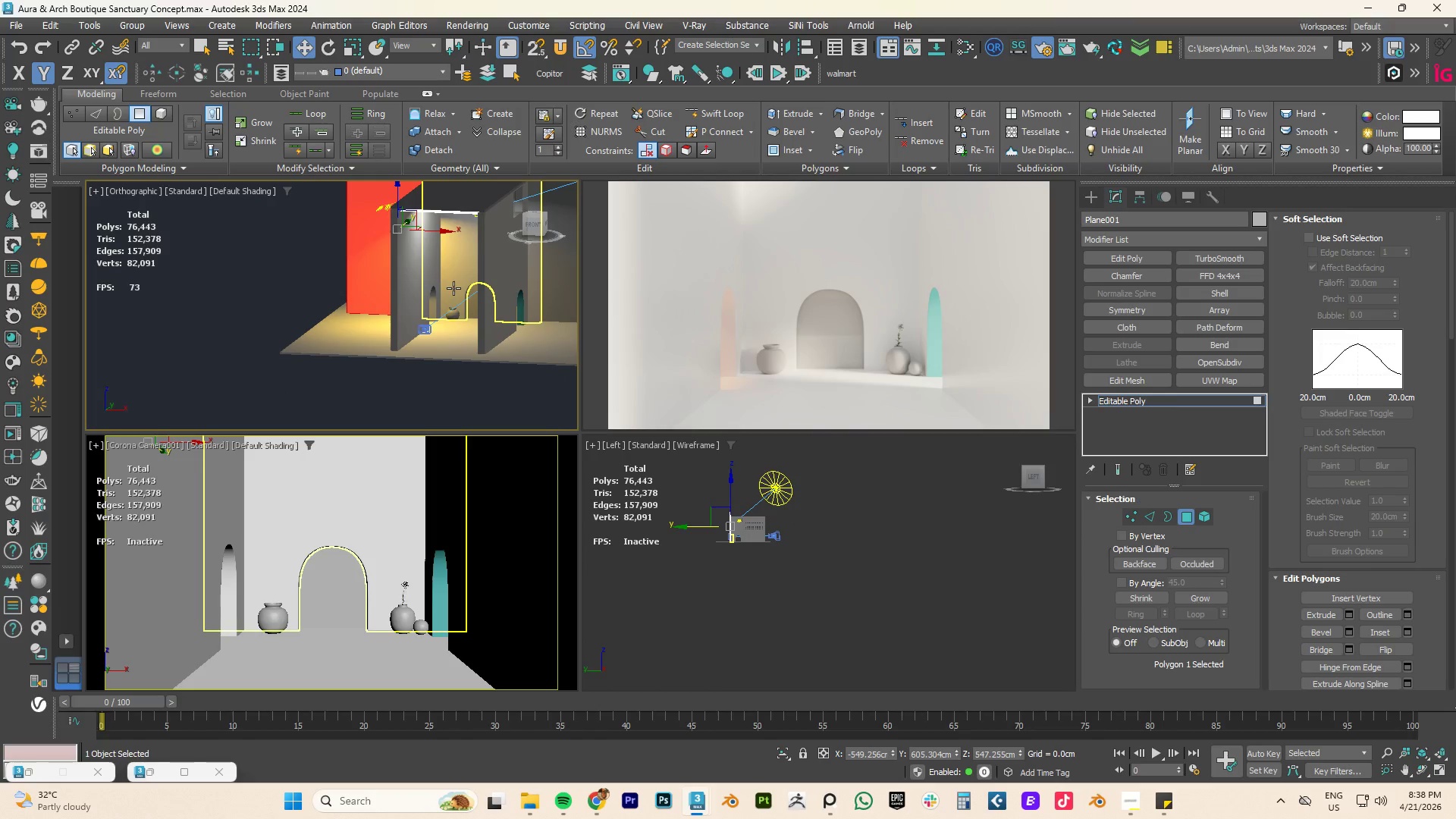 
scroll: coordinate [461, 364], scroll_direction: up, amount: 1.0
 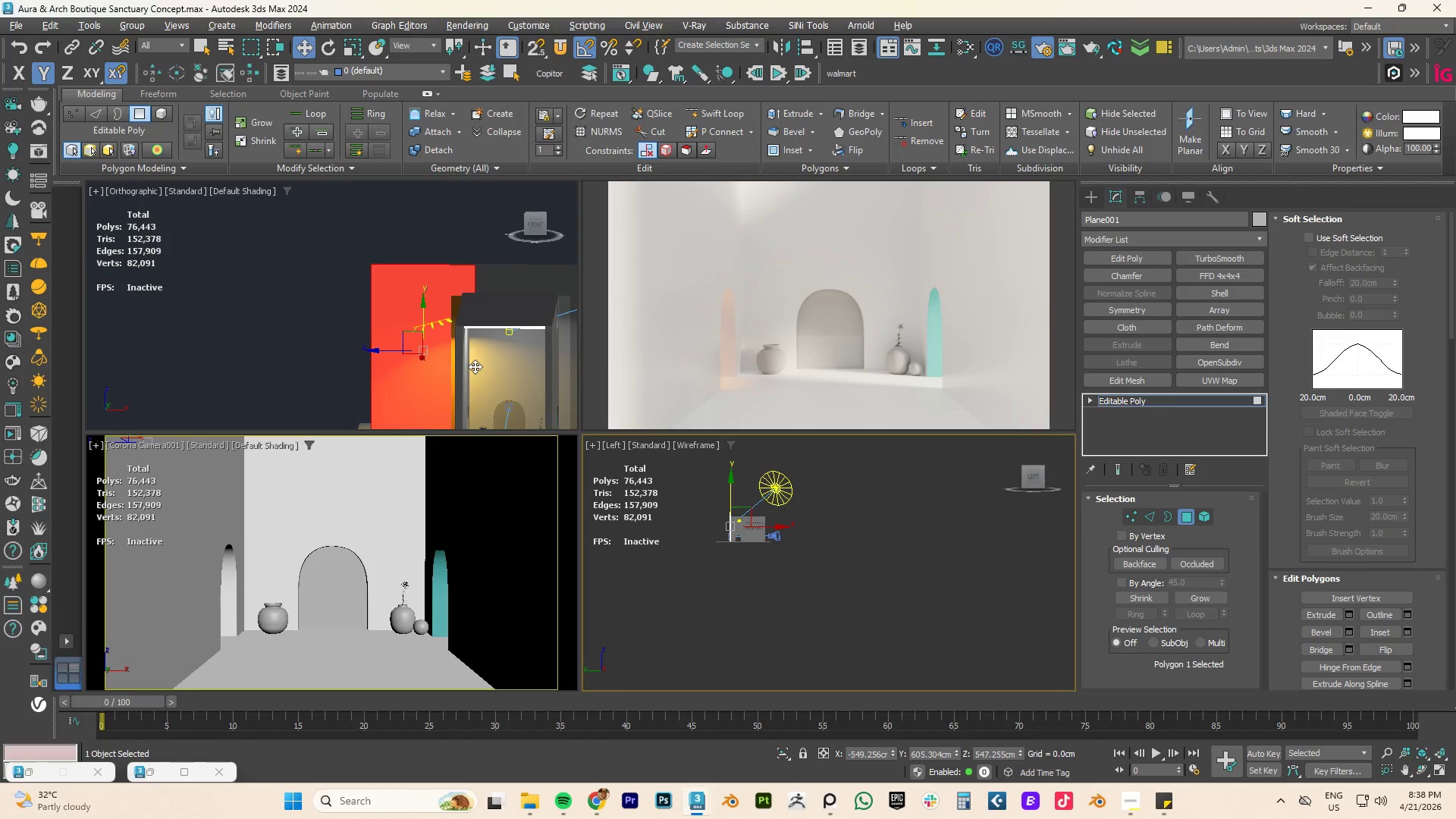 
hold_key(key=AltLeft, duration=2.52)
 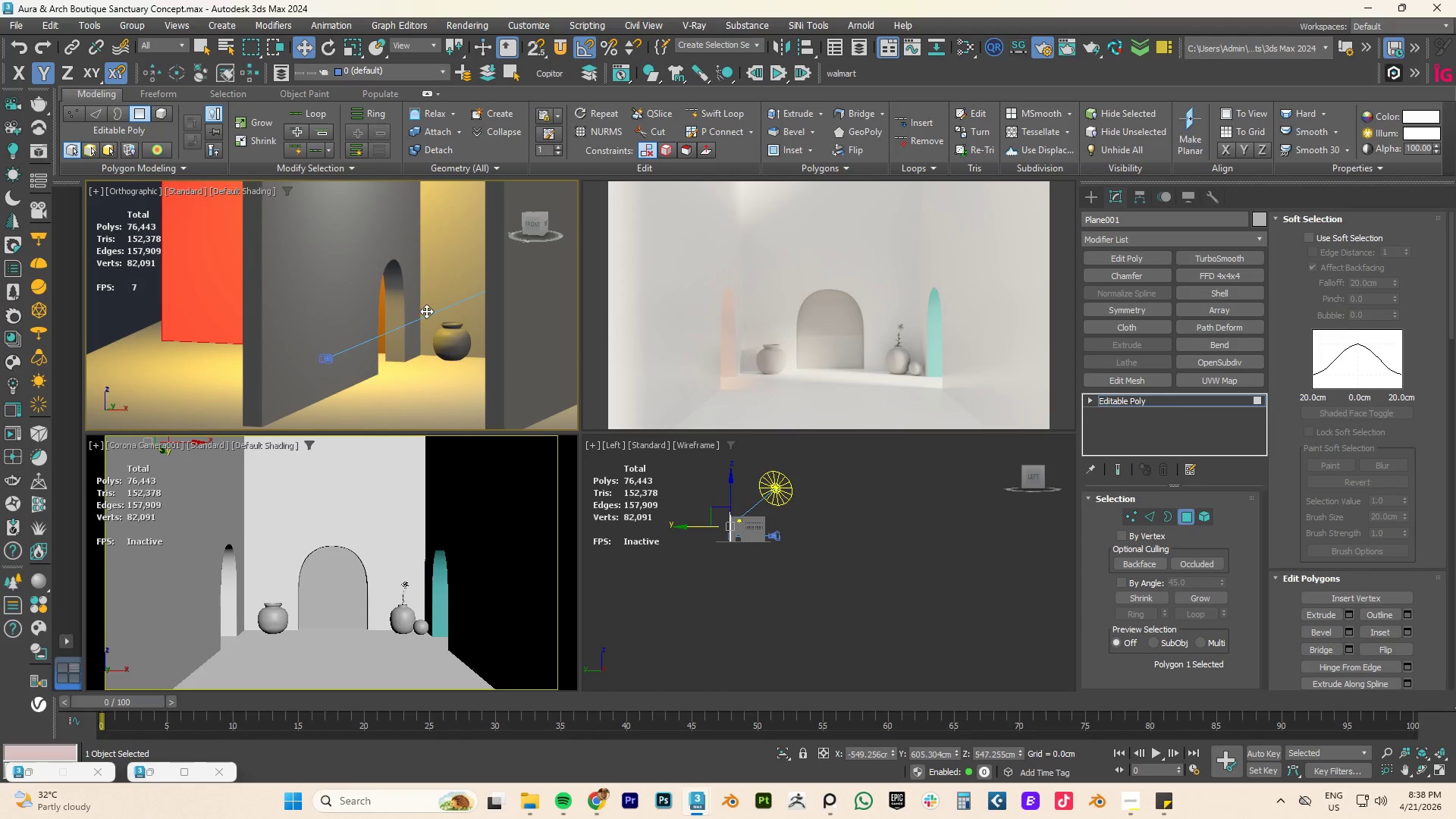 
scroll: coordinate [446, 302], scroll_direction: up, amount: 3.0
 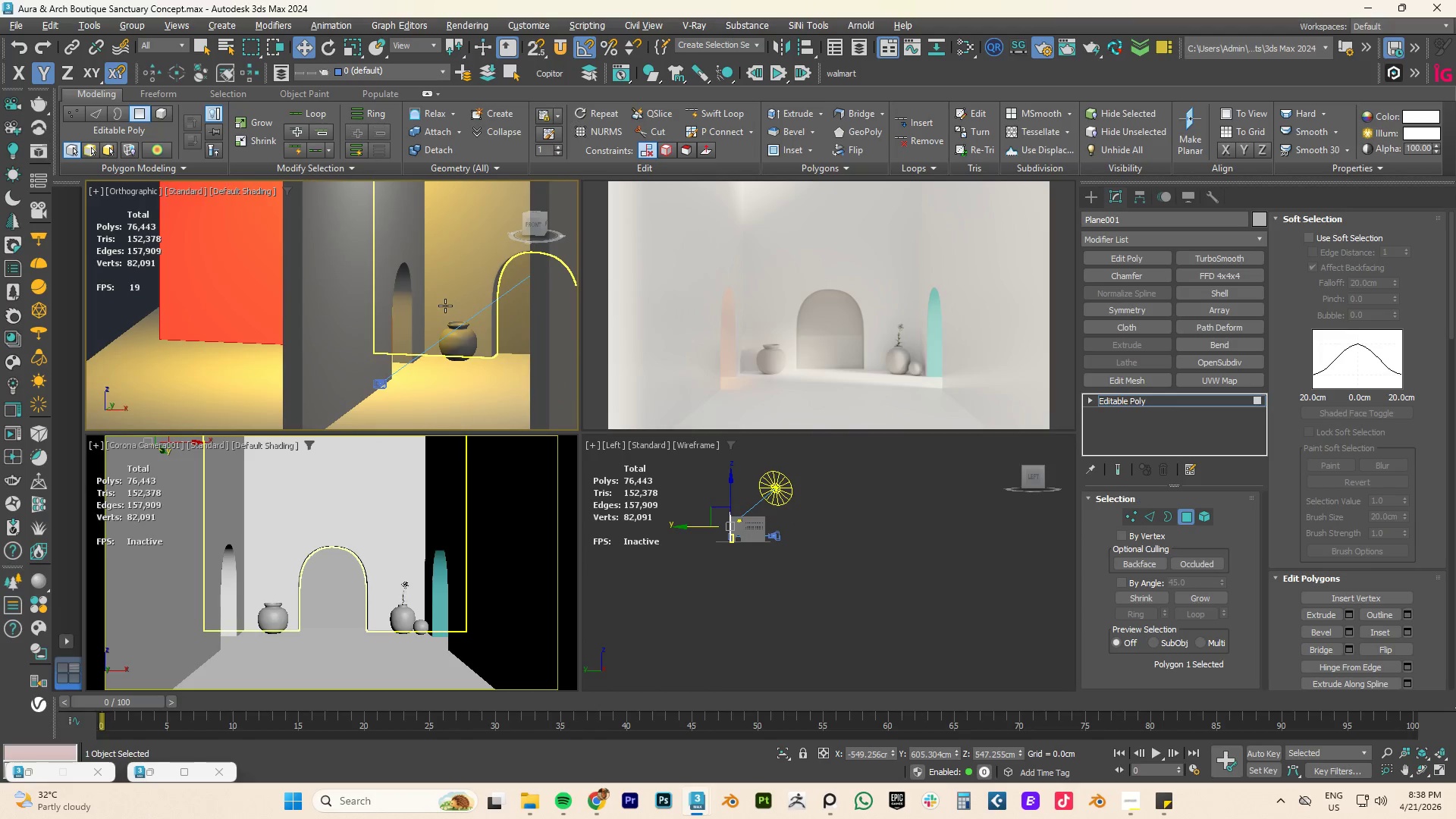 
hold_key(key=AltLeft, duration=0.62)
 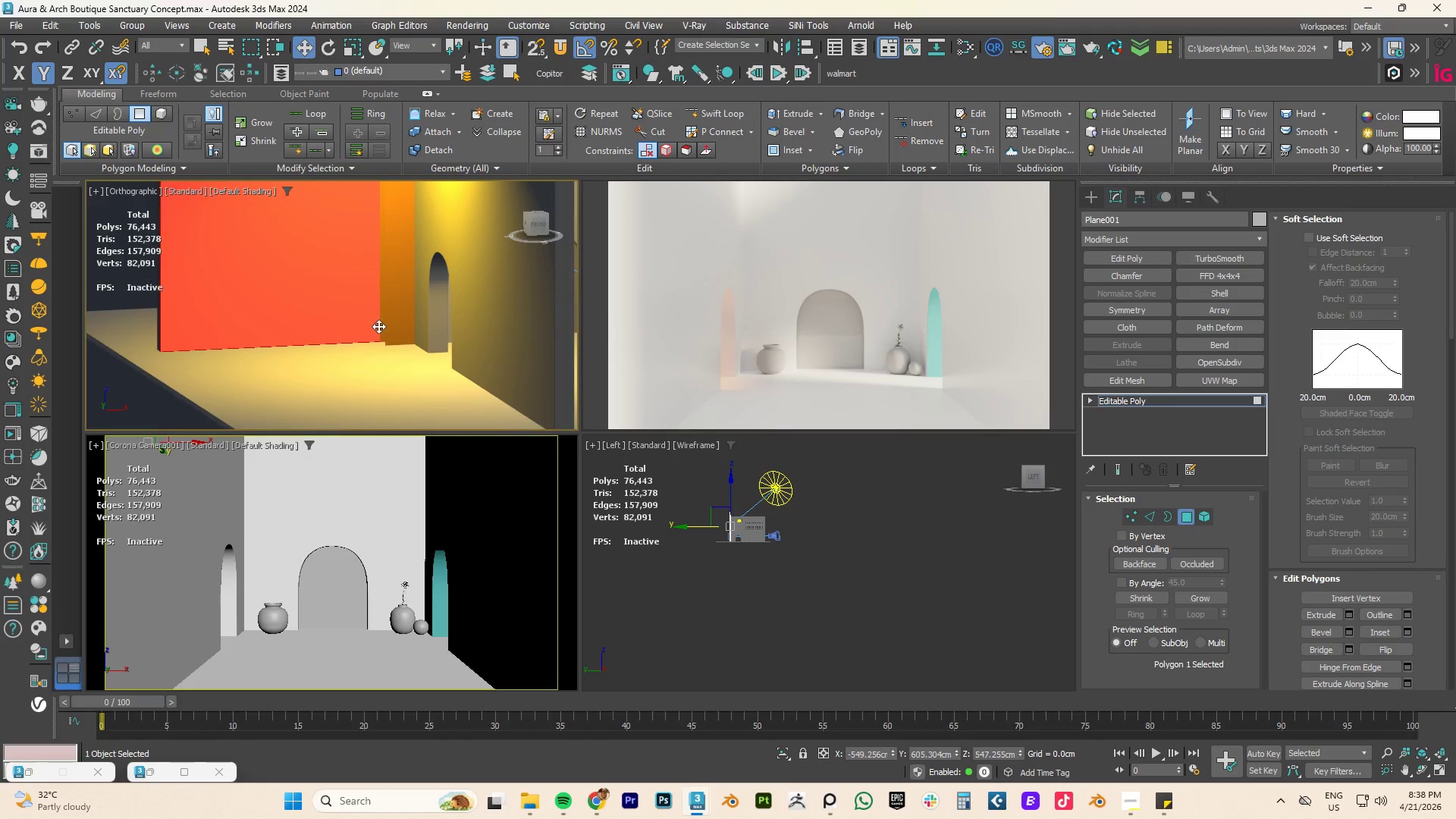 
scroll: coordinate [381, 326], scroll_direction: up, amount: 3.0
 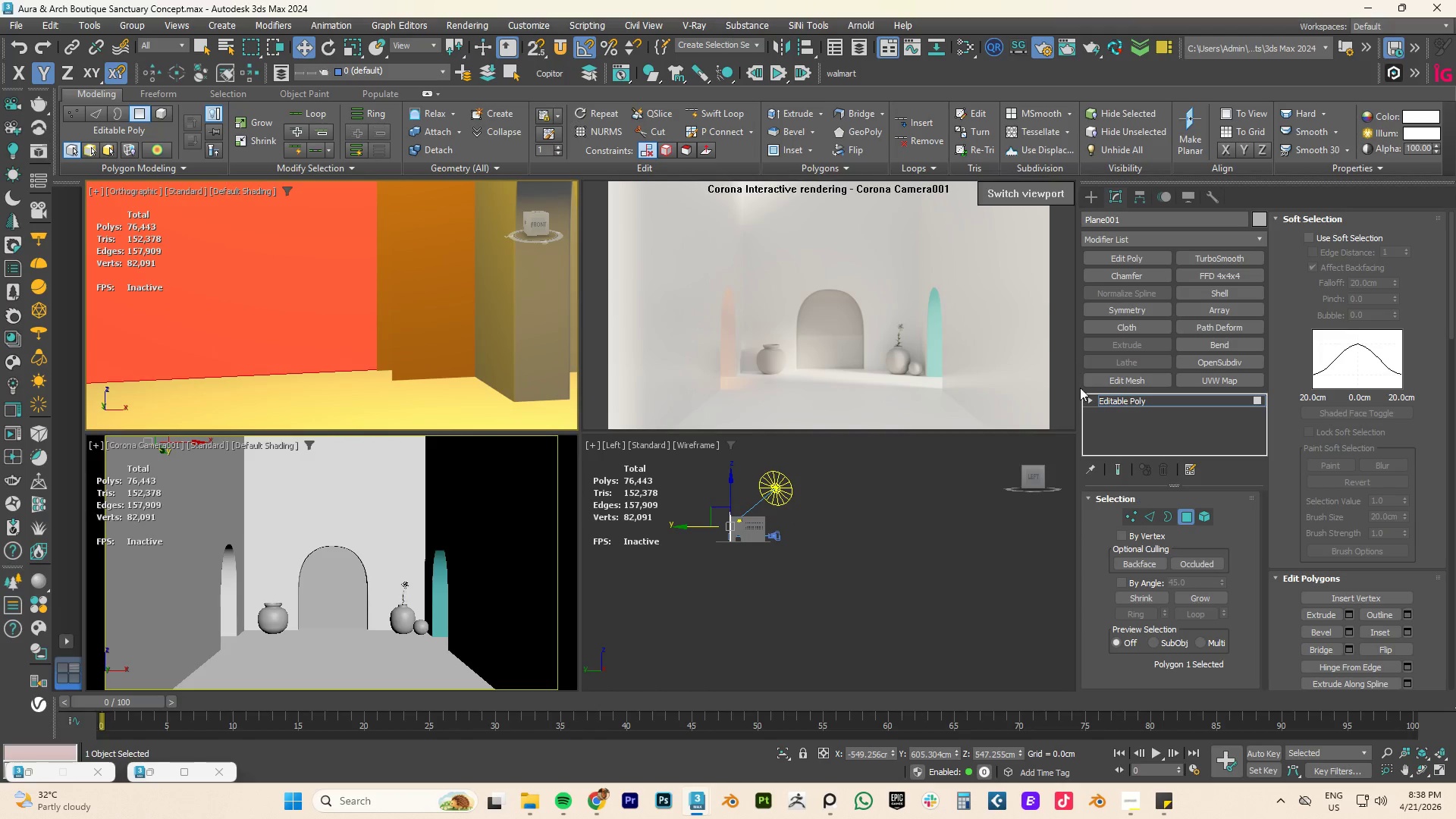 
left_click([1153, 401])
 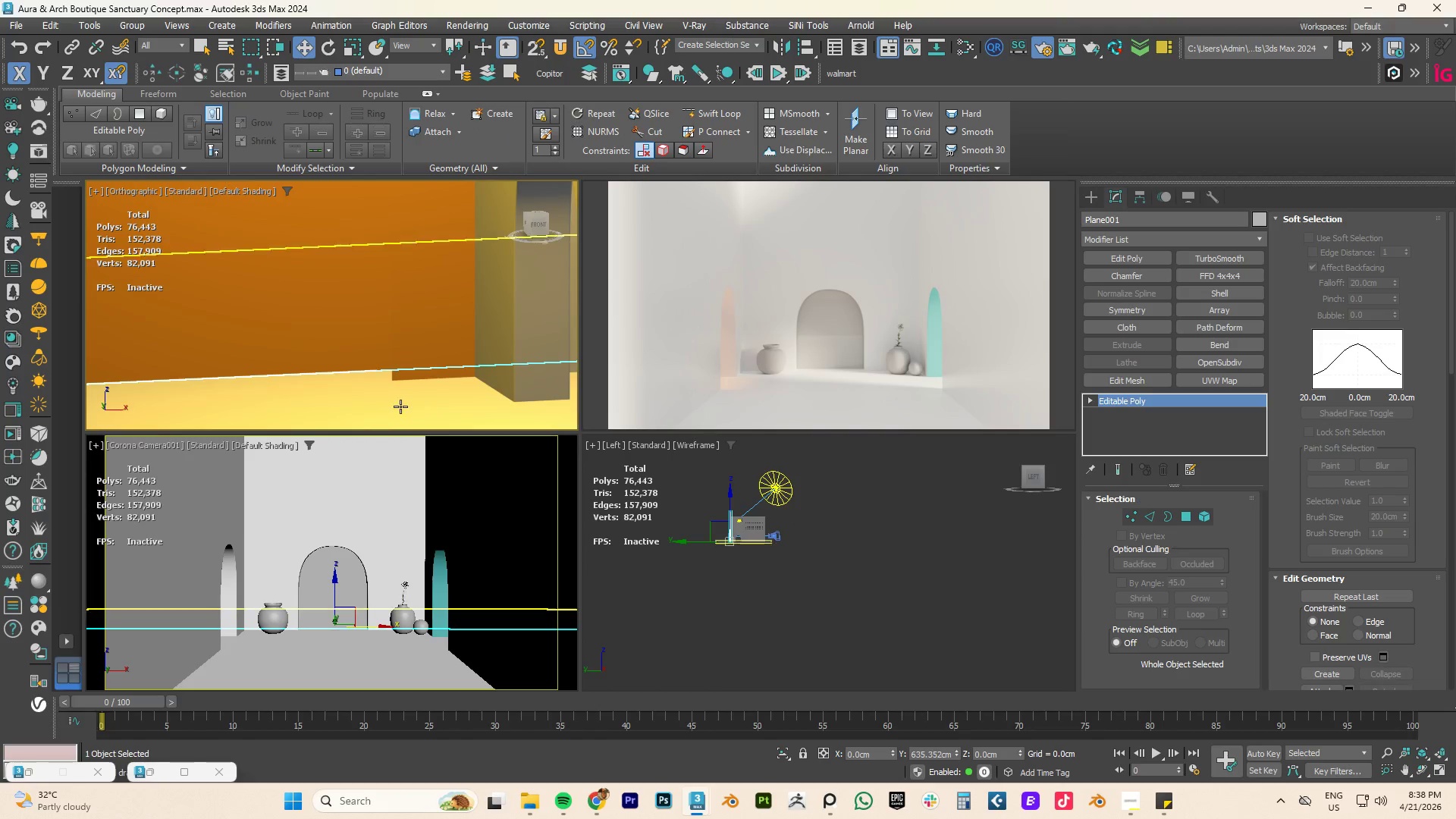 
hold_key(key=AltLeft, duration=0.7)
 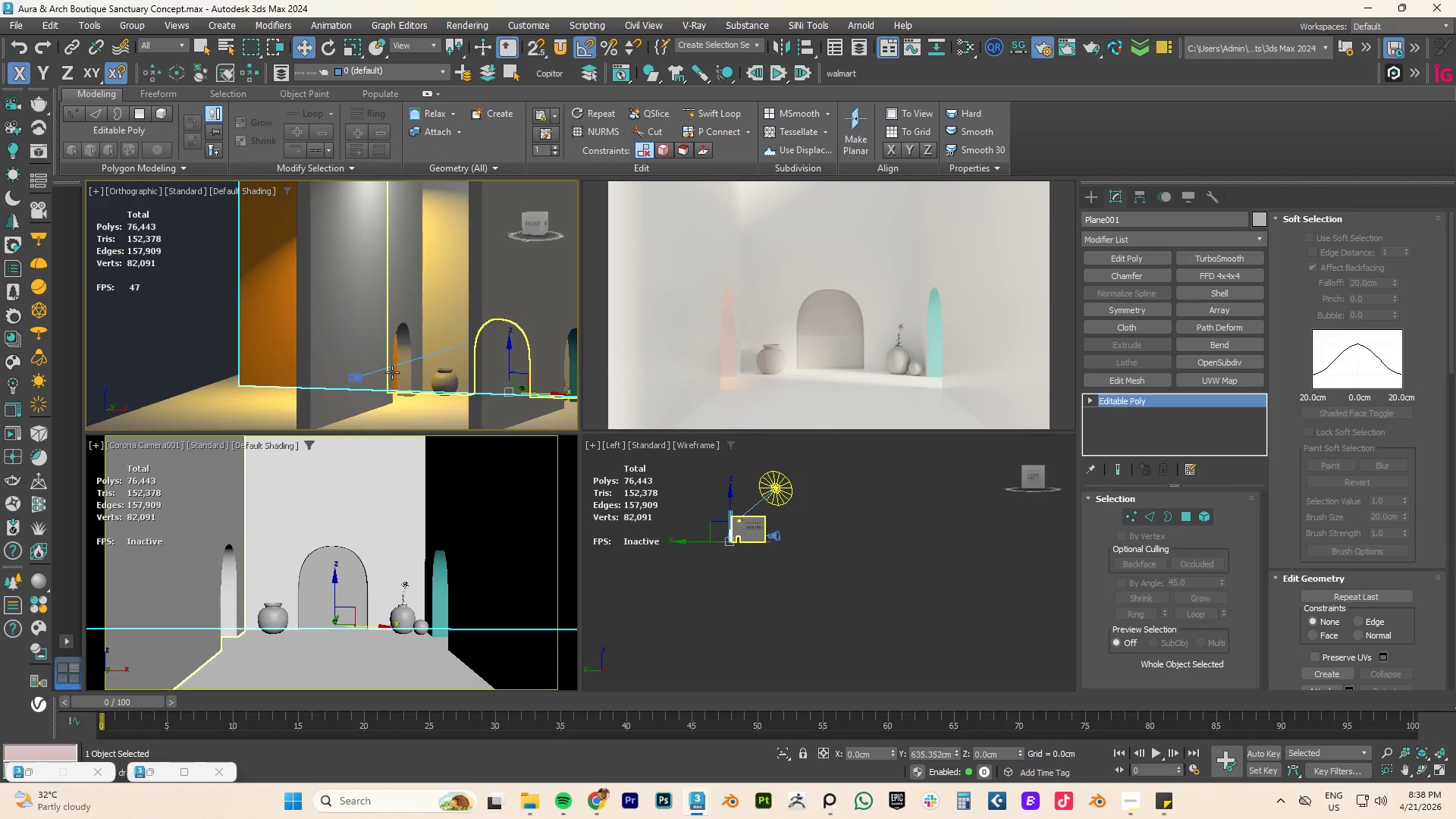 
scroll: coordinate [400, 406], scroll_direction: down, amount: 4.0
 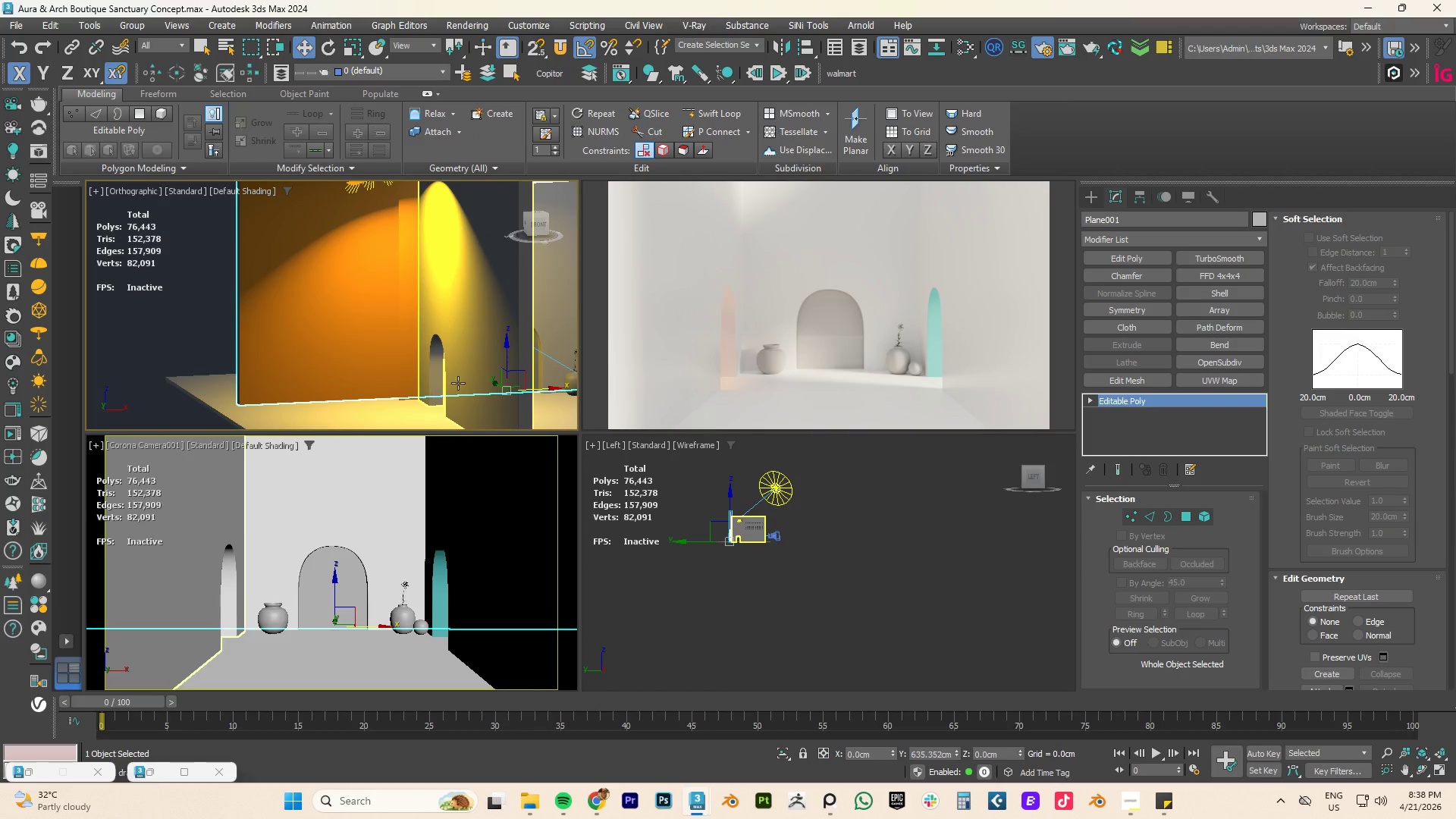 
scroll: coordinate [392, 372], scroll_direction: up, amount: 2.0
 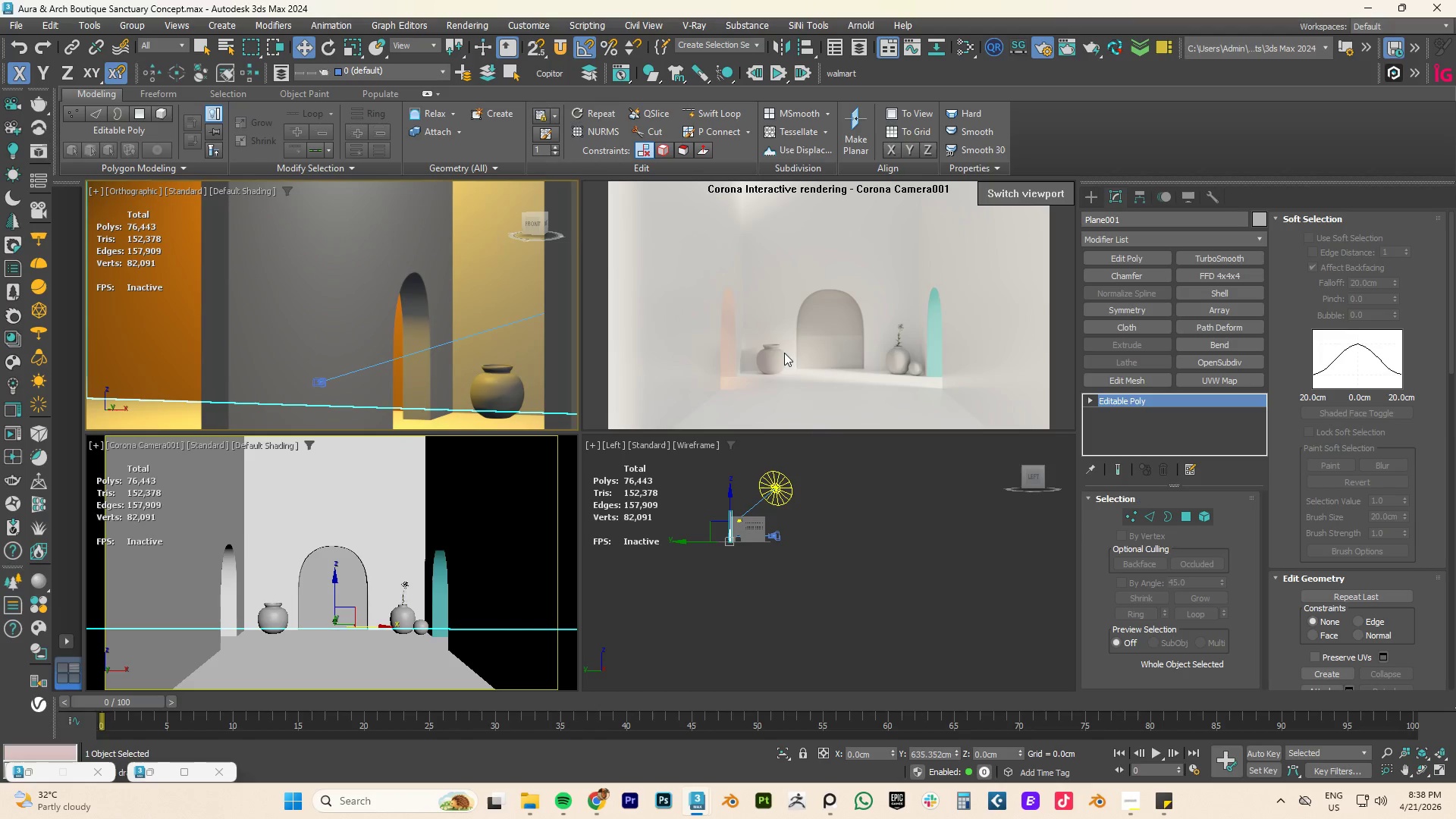 
scroll: coordinate [433, 384], scroll_direction: down, amount: 9.0
 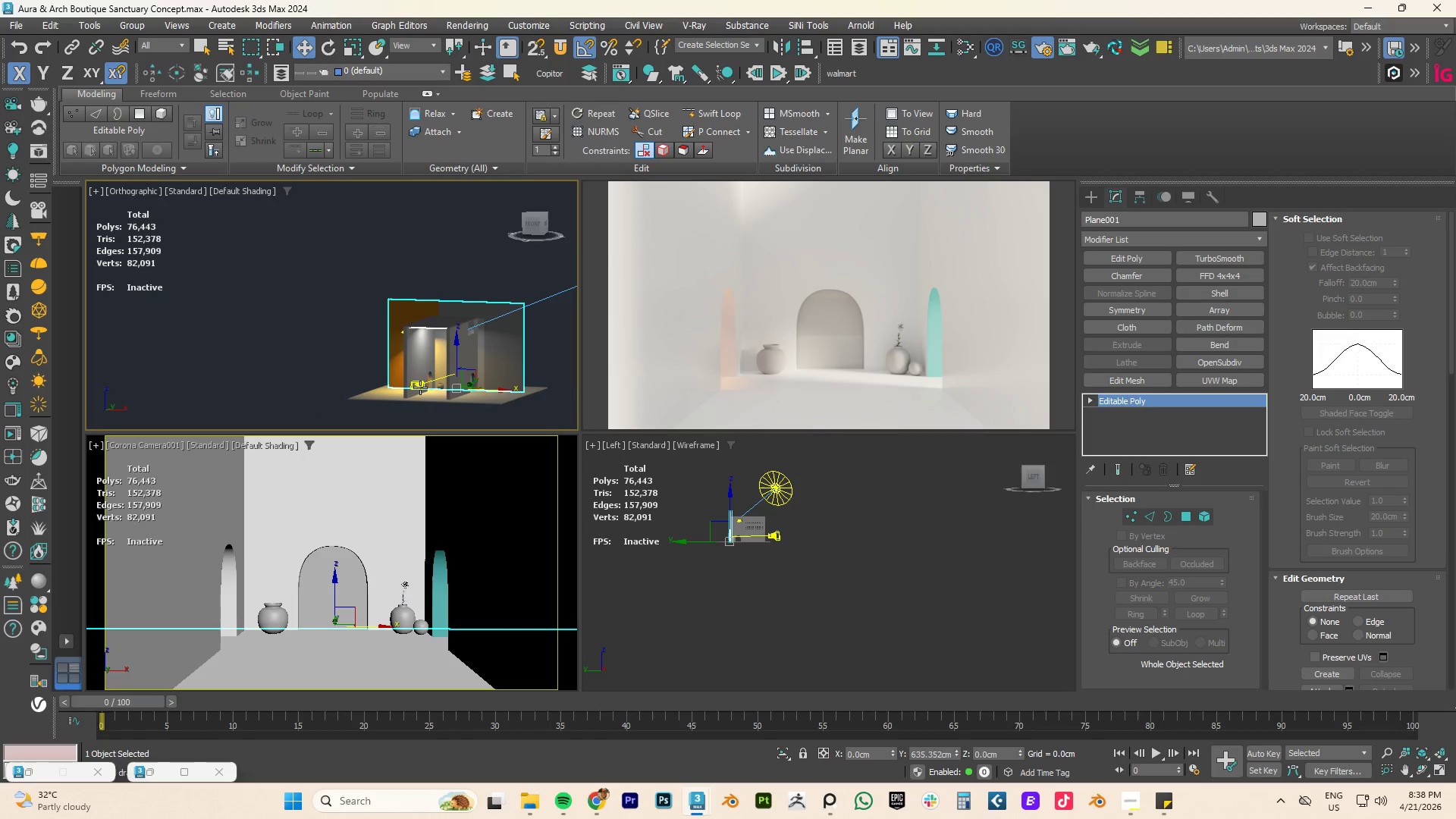 
left_click([420, 386])
 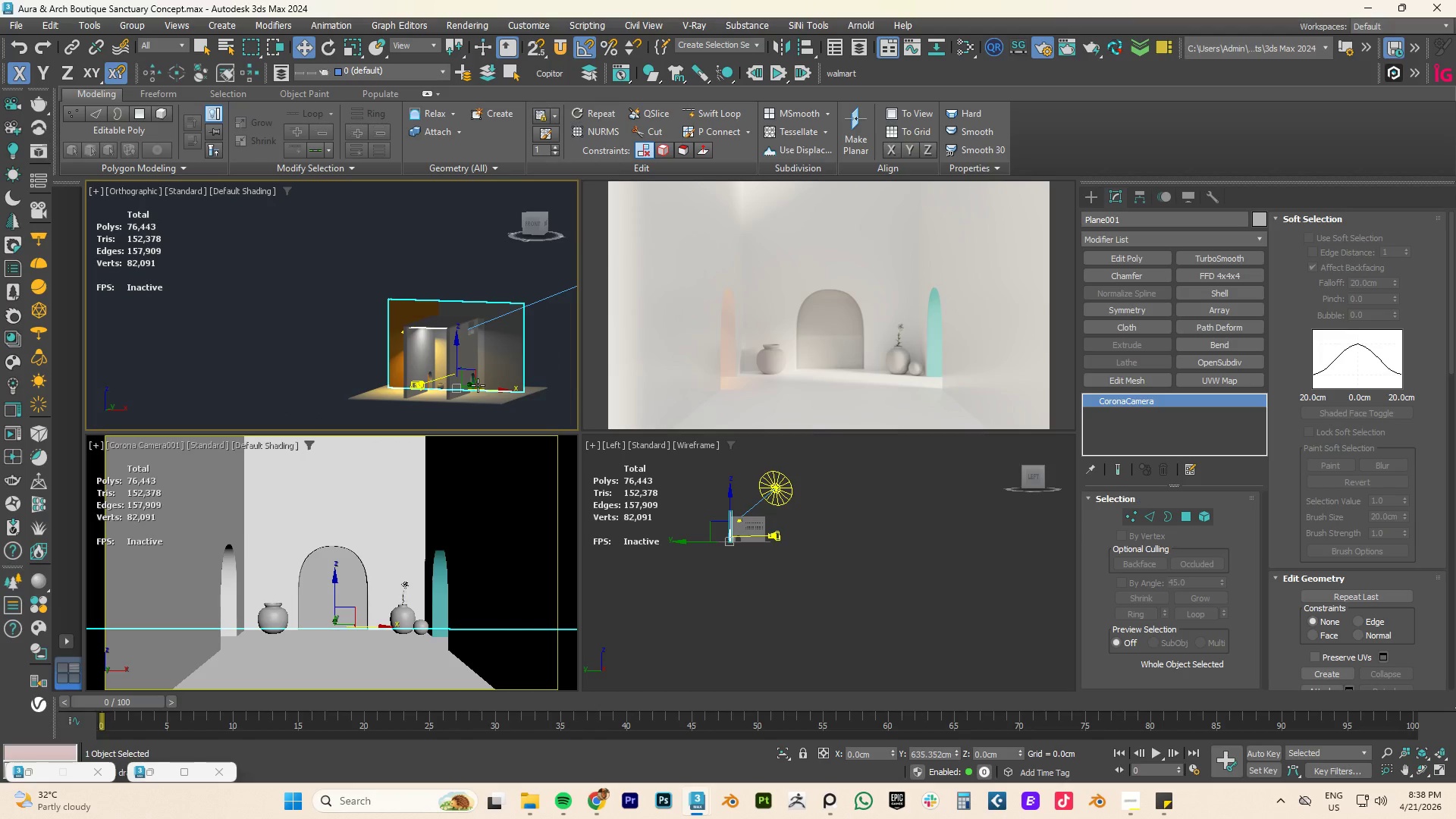 
hold_key(key=AltLeft, duration=0.83)
 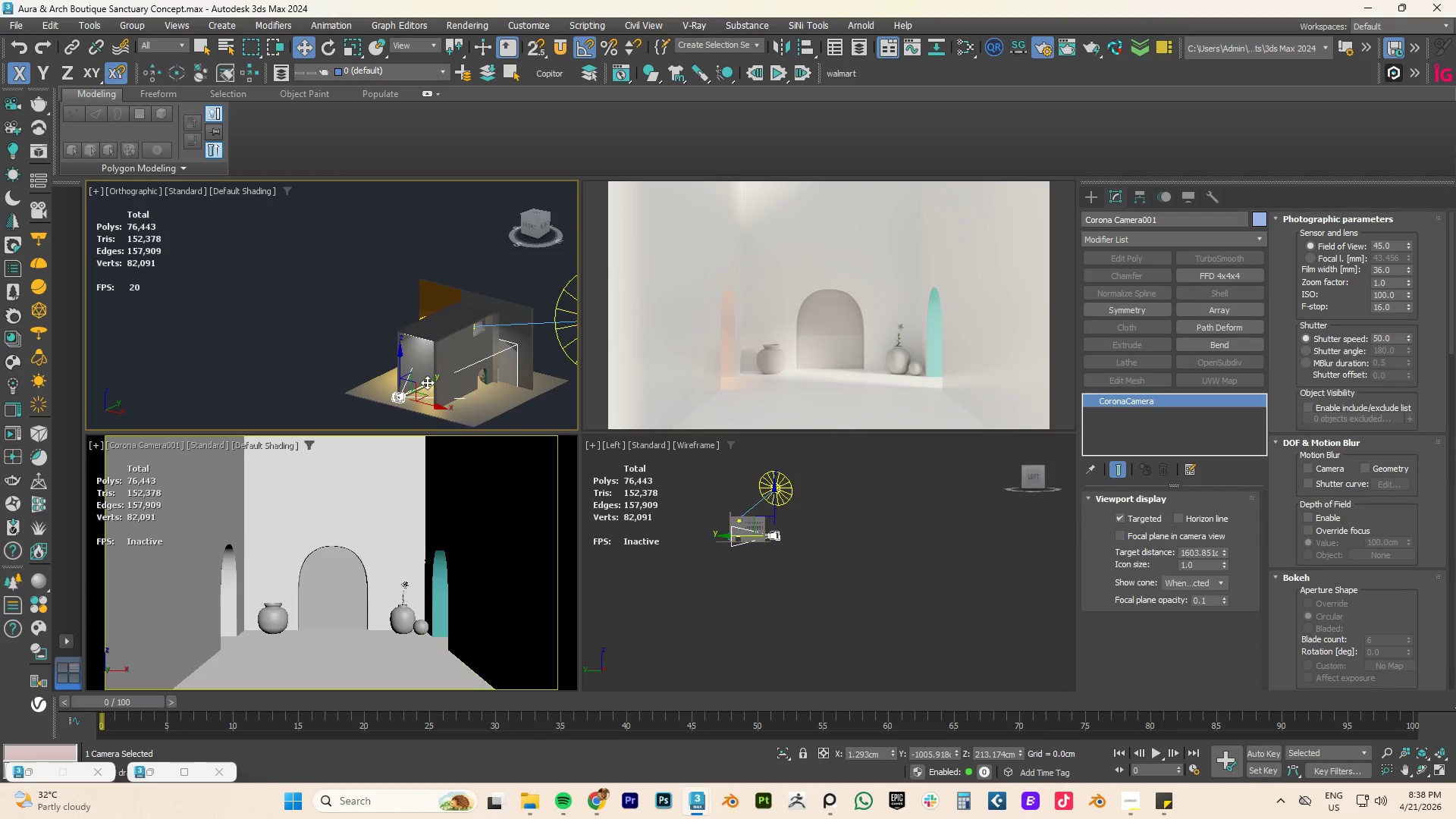 
left_click_drag(start_coordinate=[427, 382], to_coordinate=[431, 380])
 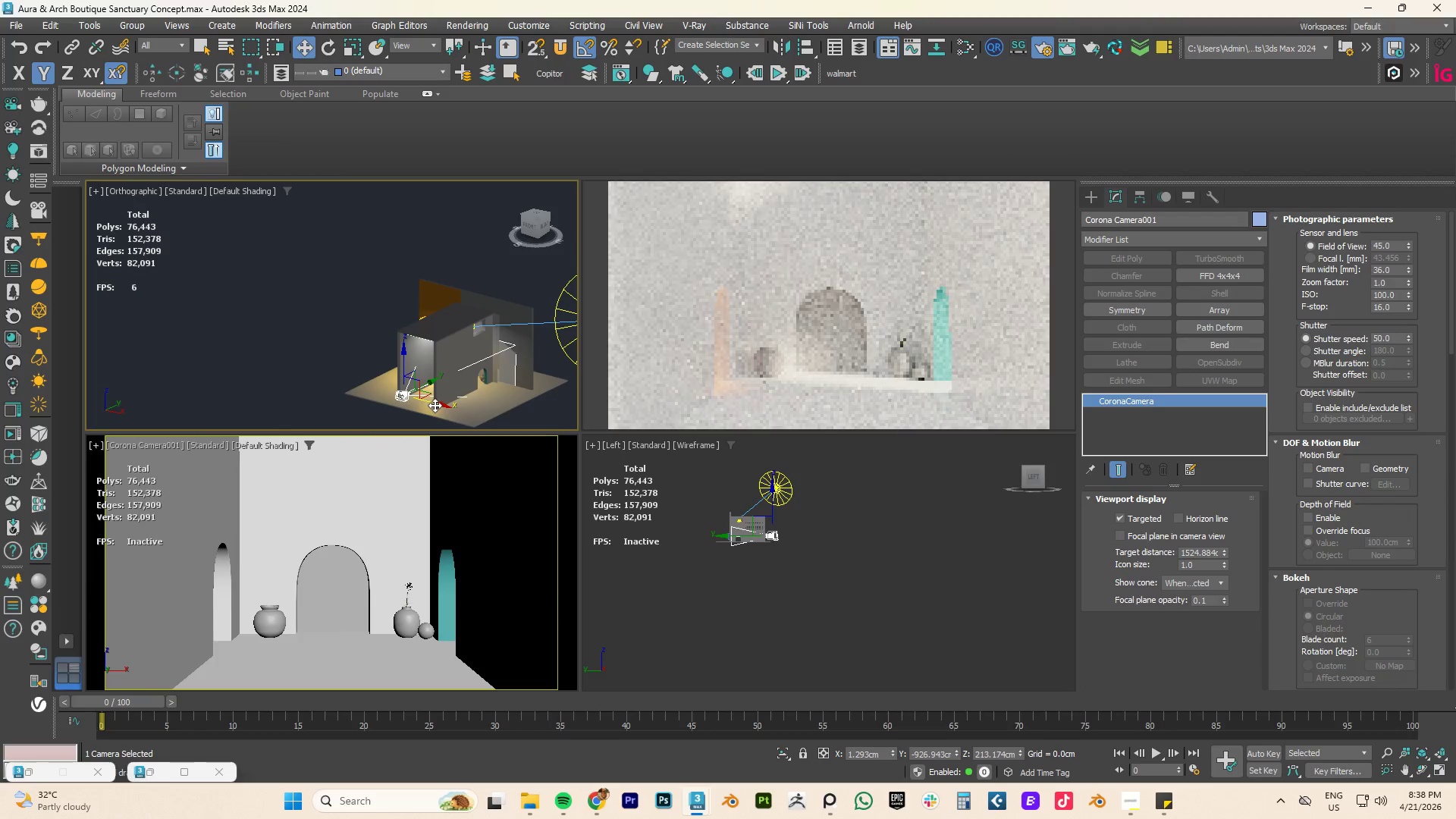 
left_click_drag(start_coordinate=[435, 405], to_coordinate=[445, 406])
 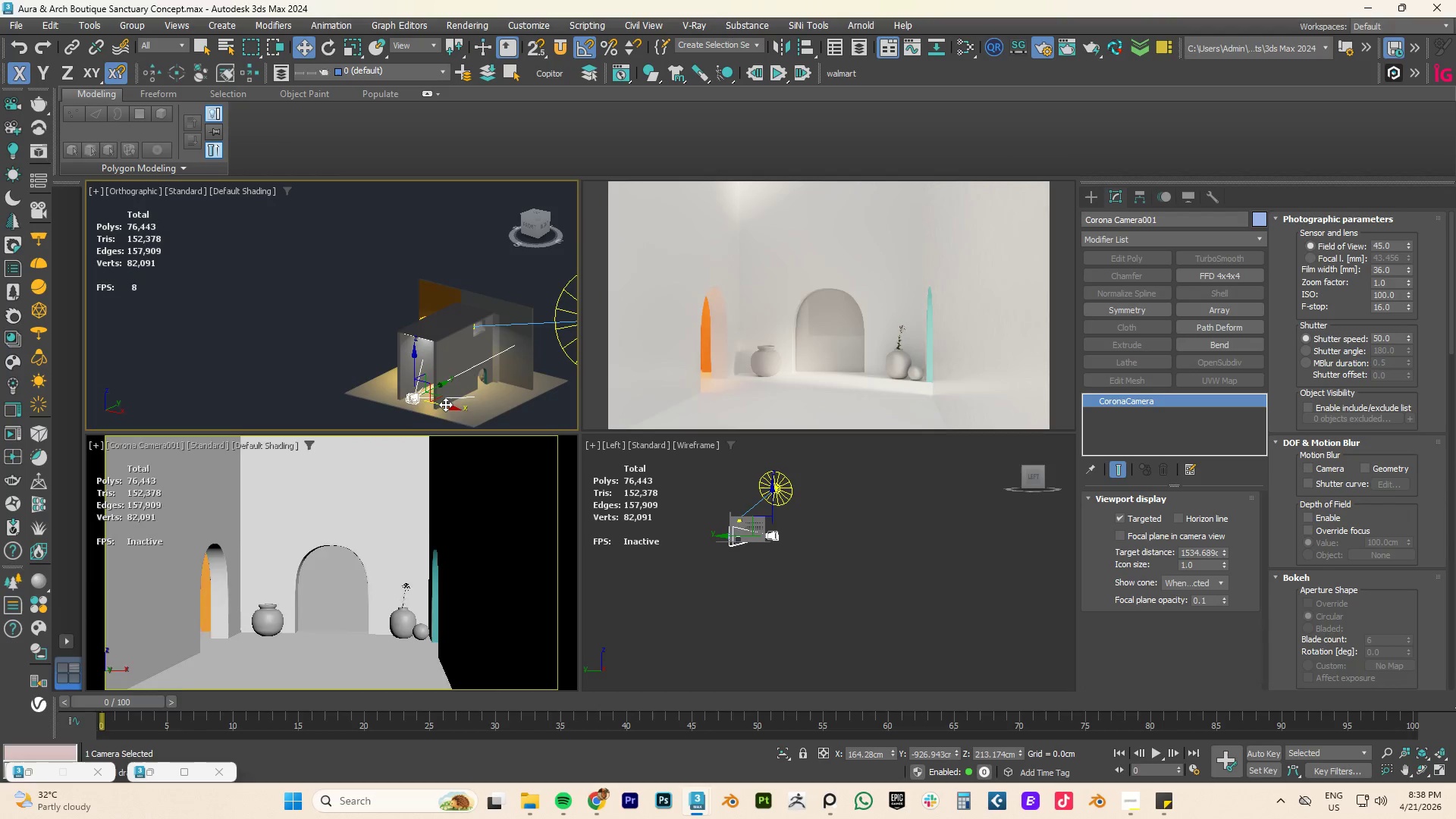 
key(Control+Z)
 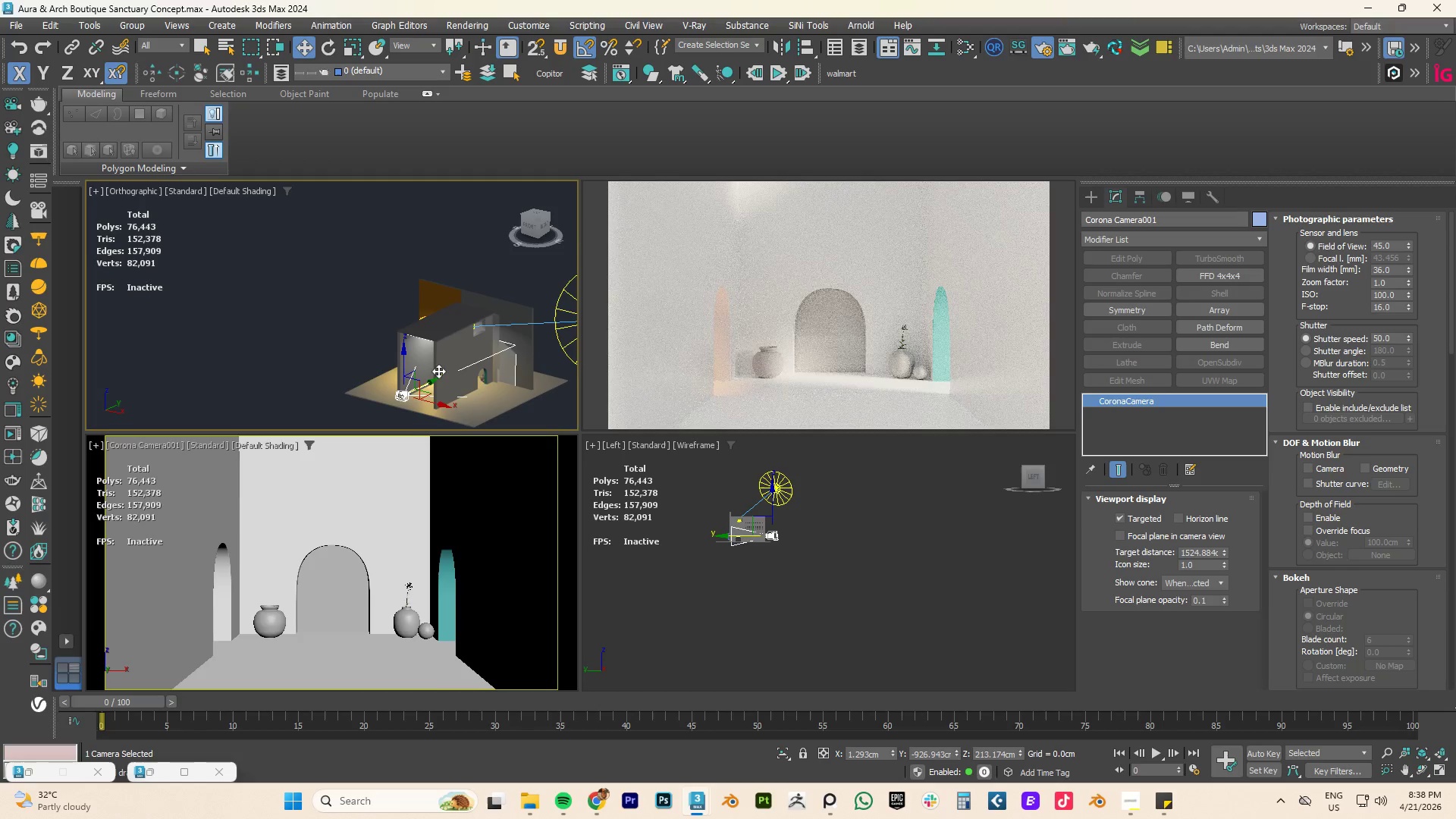 
left_click_drag(start_coordinate=[428, 383], to_coordinate=[432, 384])
 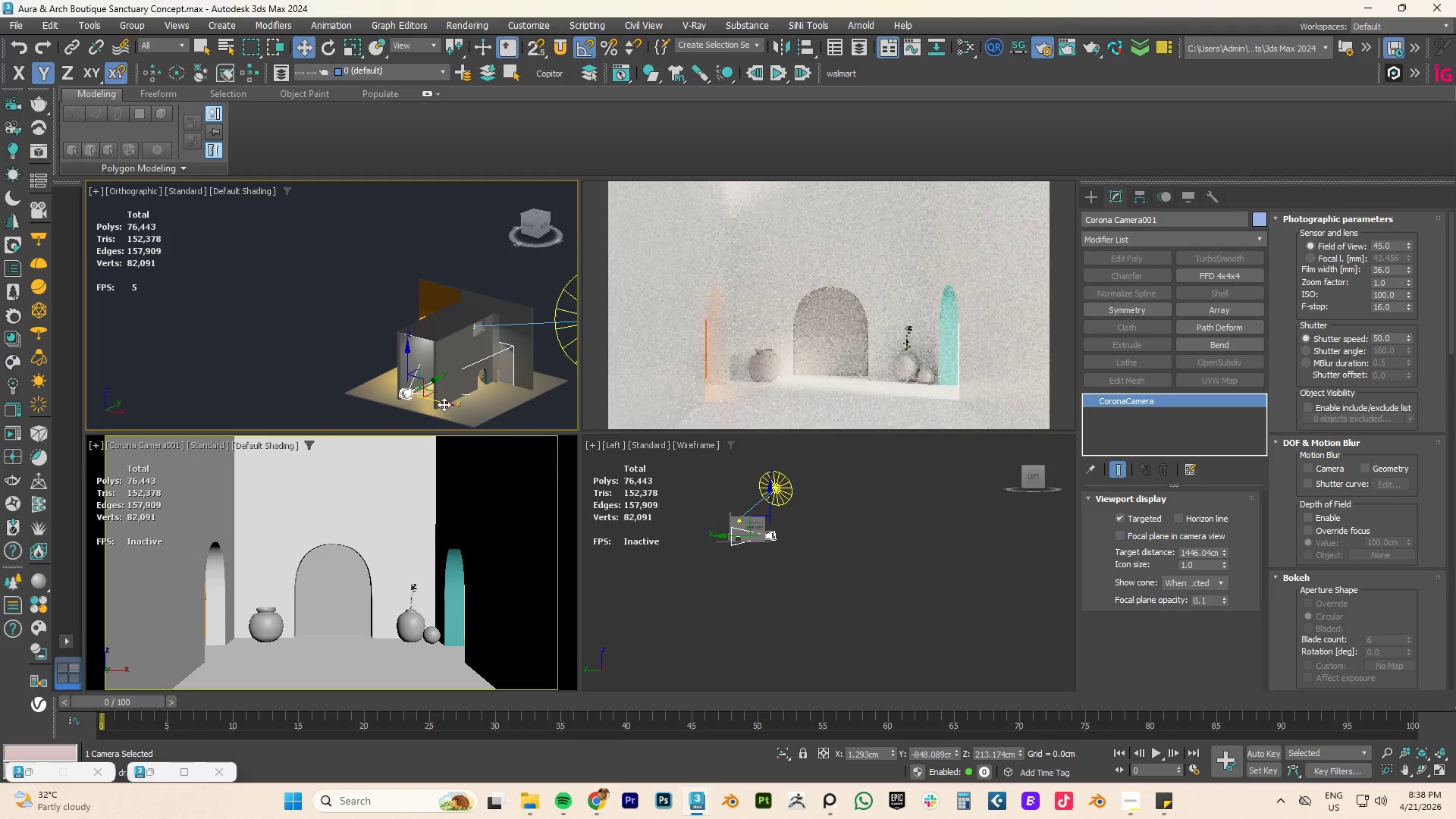 
left_click_drag(start_coordinate=[444, 404], to_coordinate=[446, 400])
 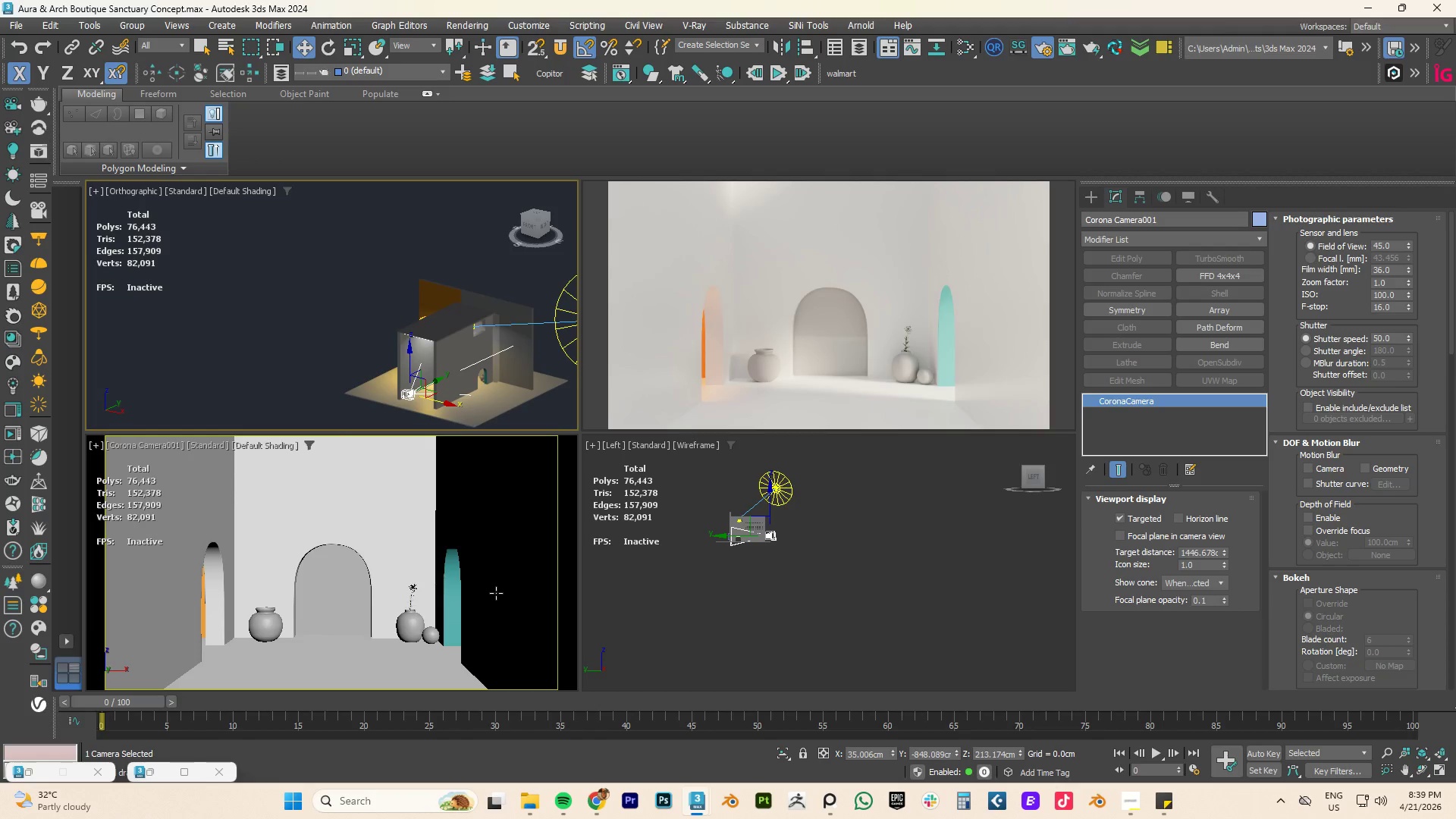 
left_click([825, 799])
 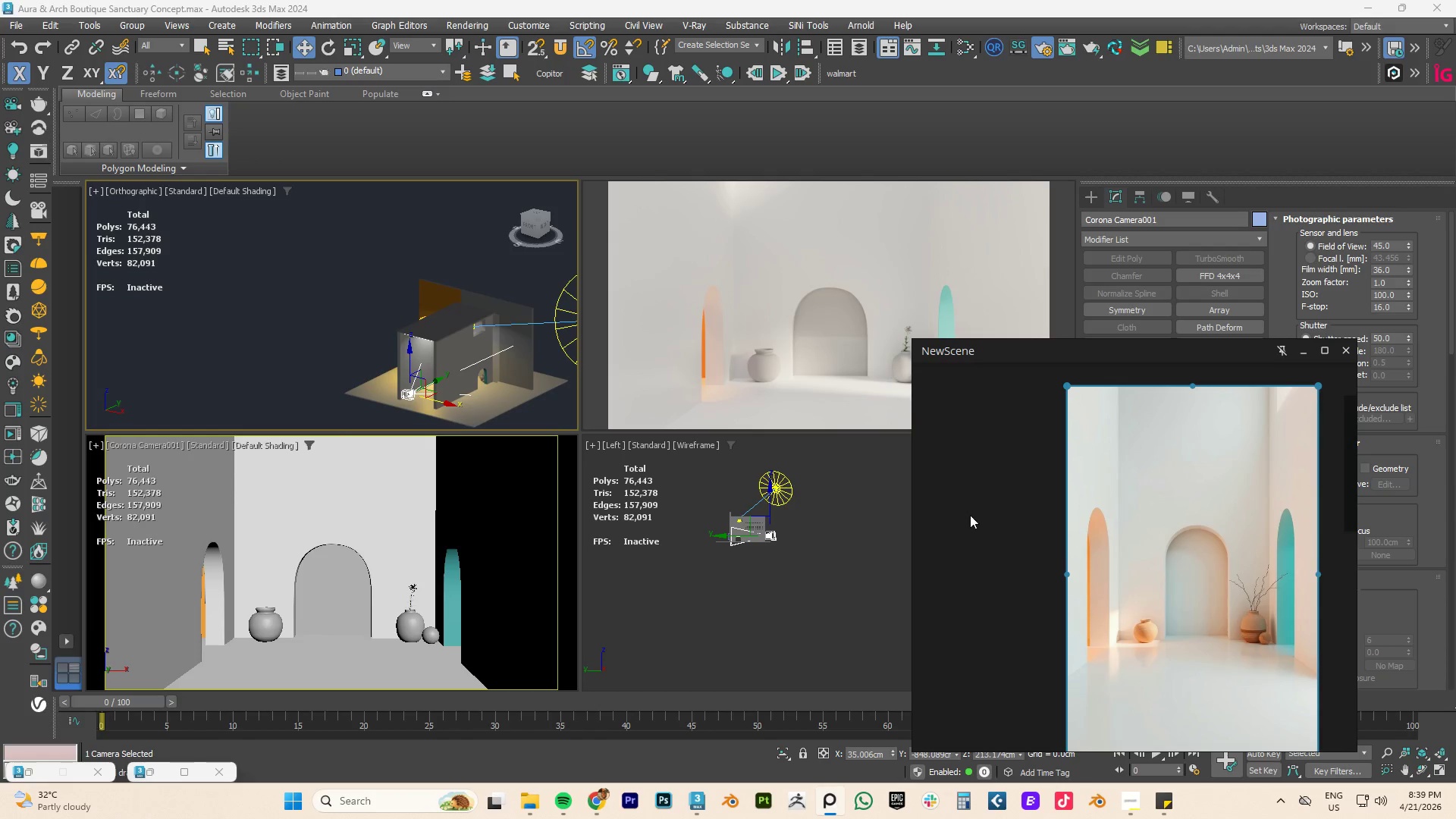 
hold_key(key=AltLeft, duration=0.81)
 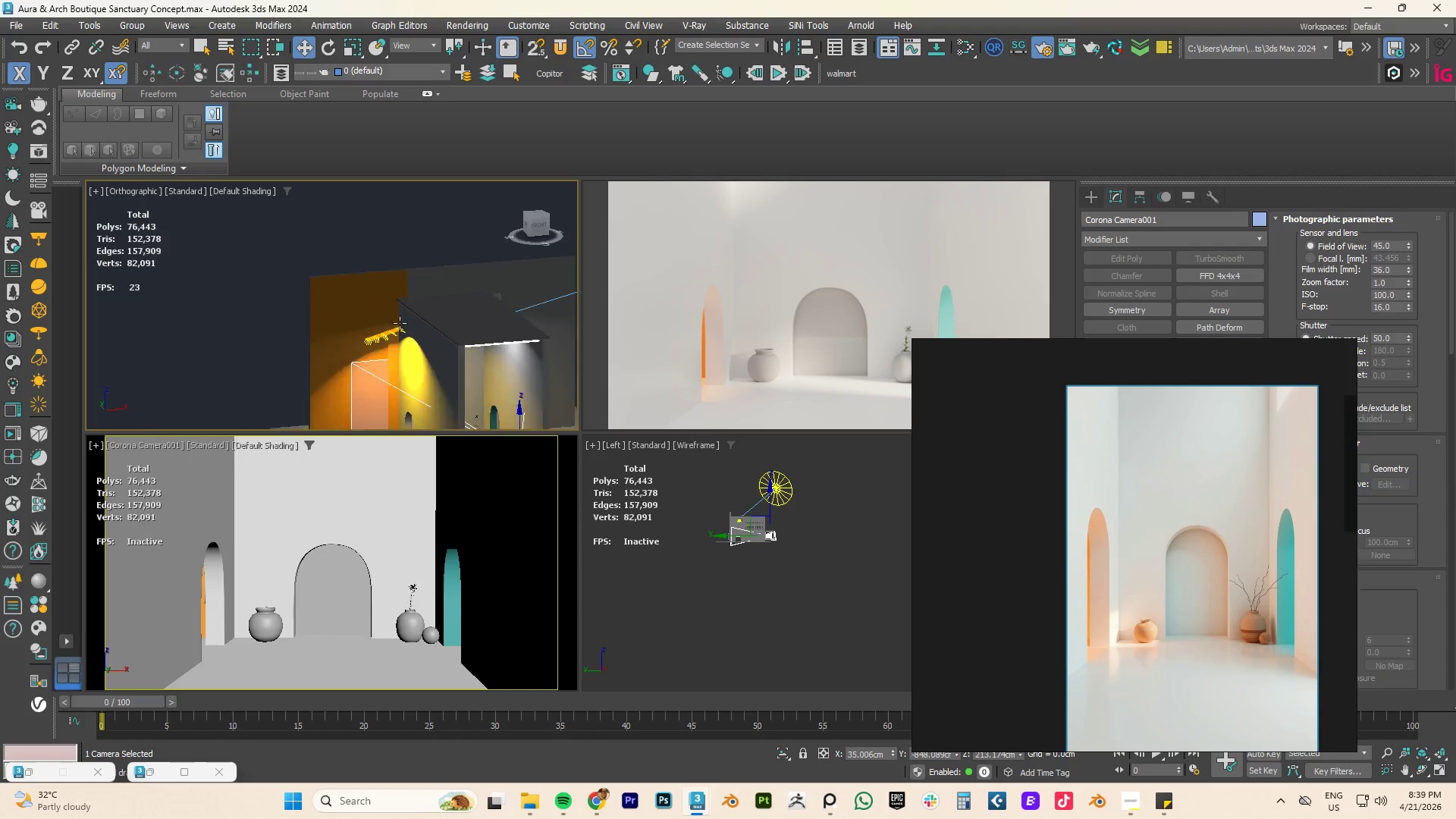 
scroll: coordinate [400, 323], scroll_direction: up, amount: 3.0
 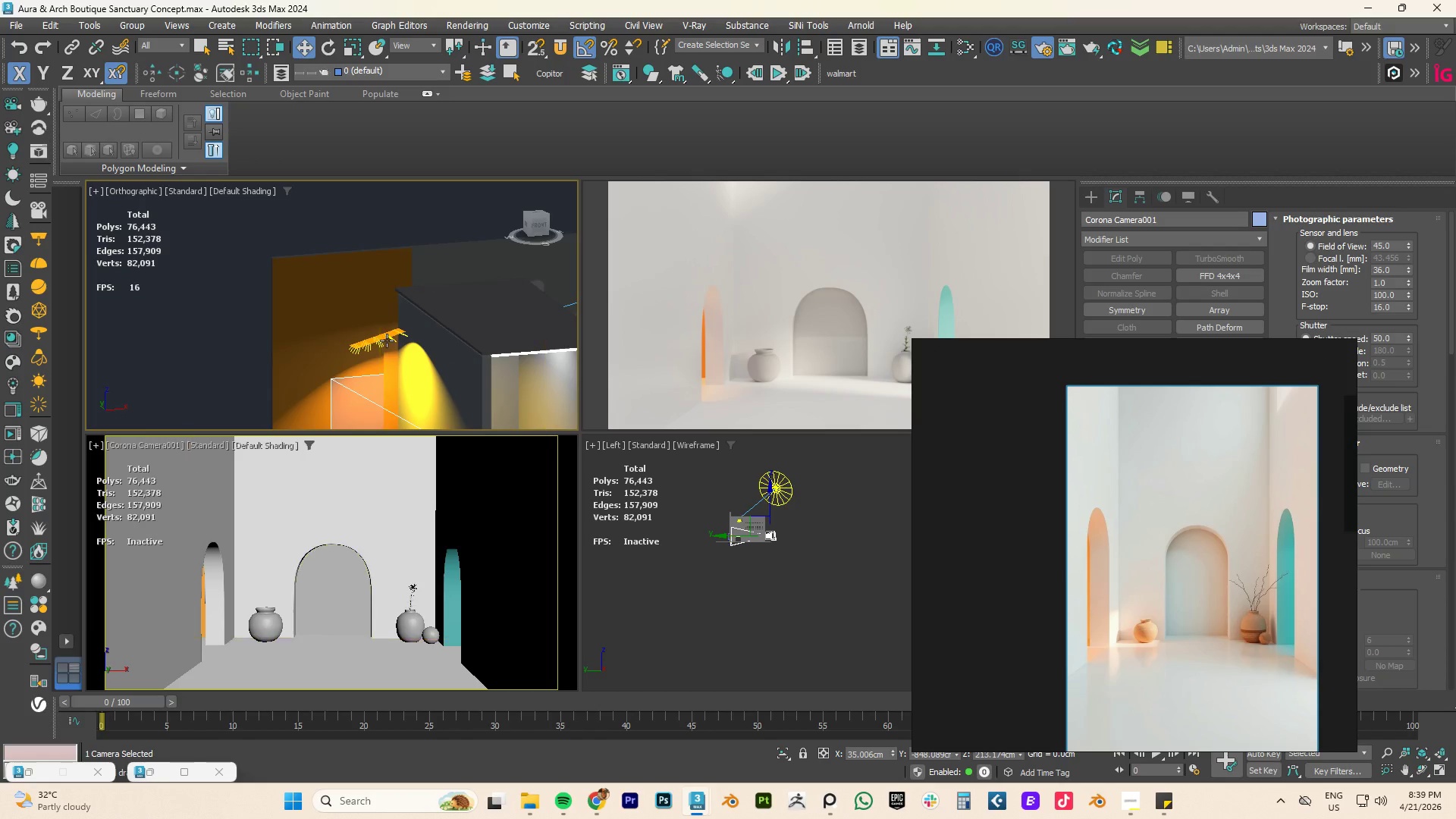 
left_click([386, 334])
 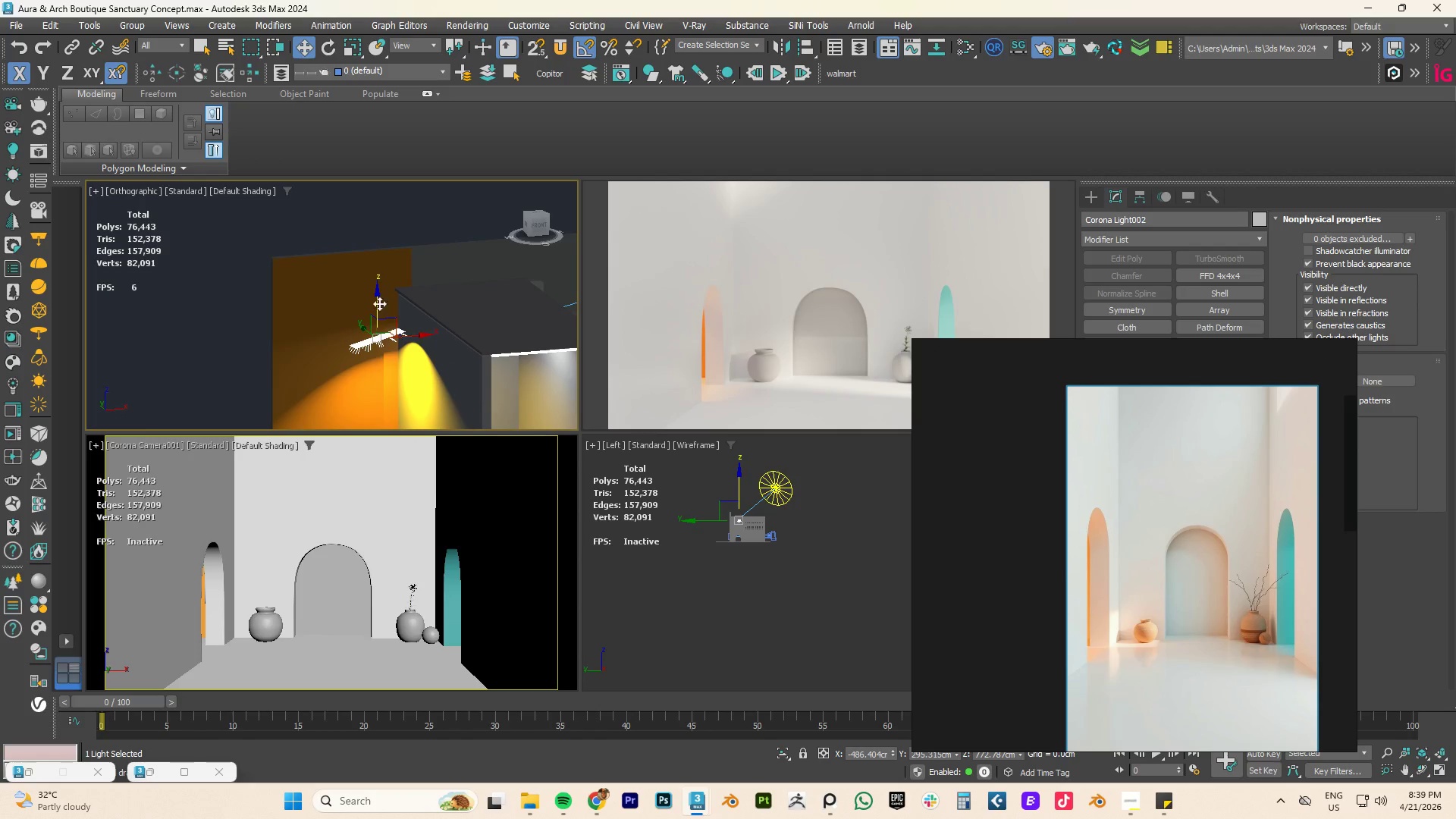 
left_click_drag(start_coordinate=[375, 295], to_coordinate=[378, 306])
 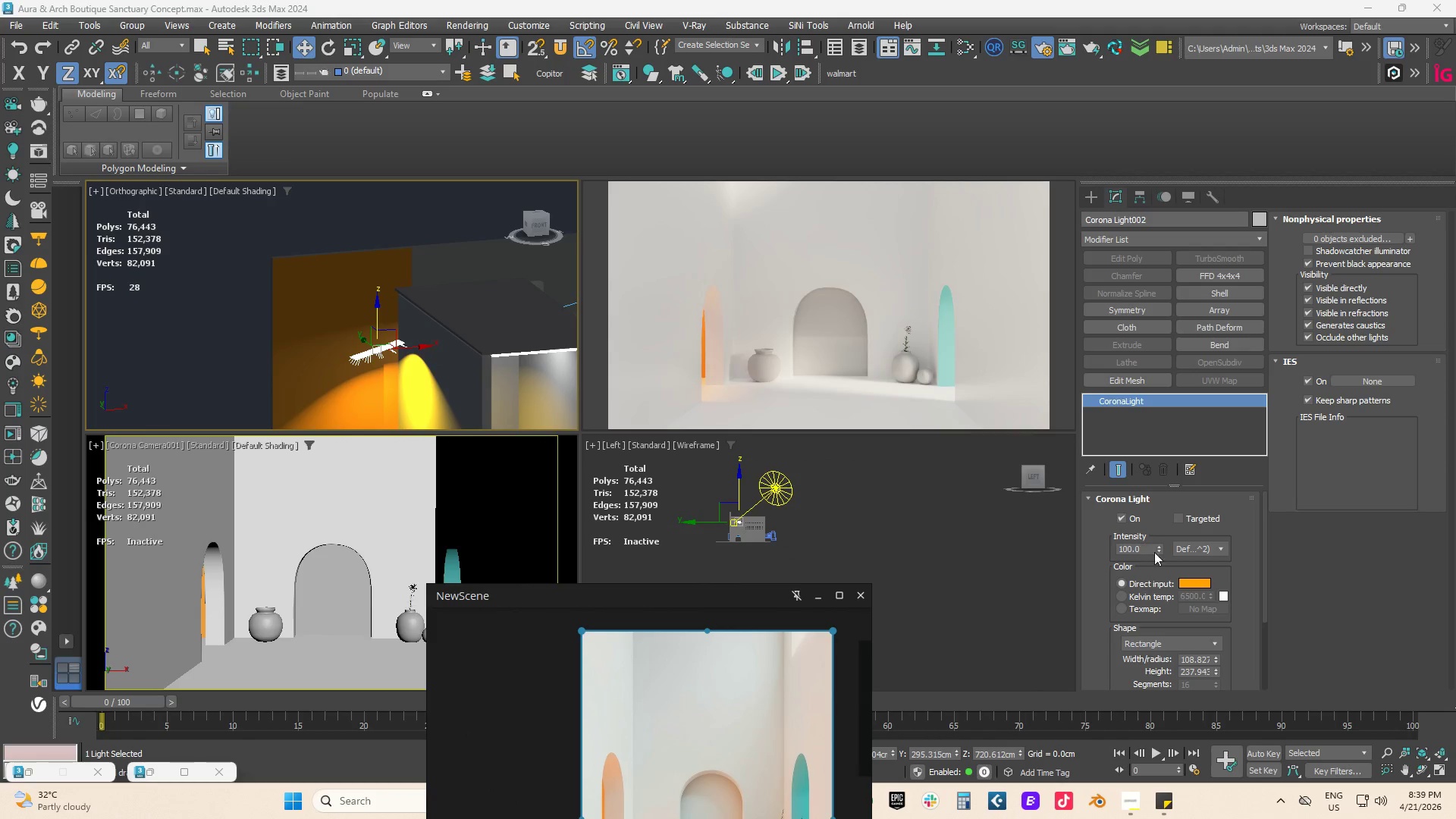 
double_click([1195, 582])
 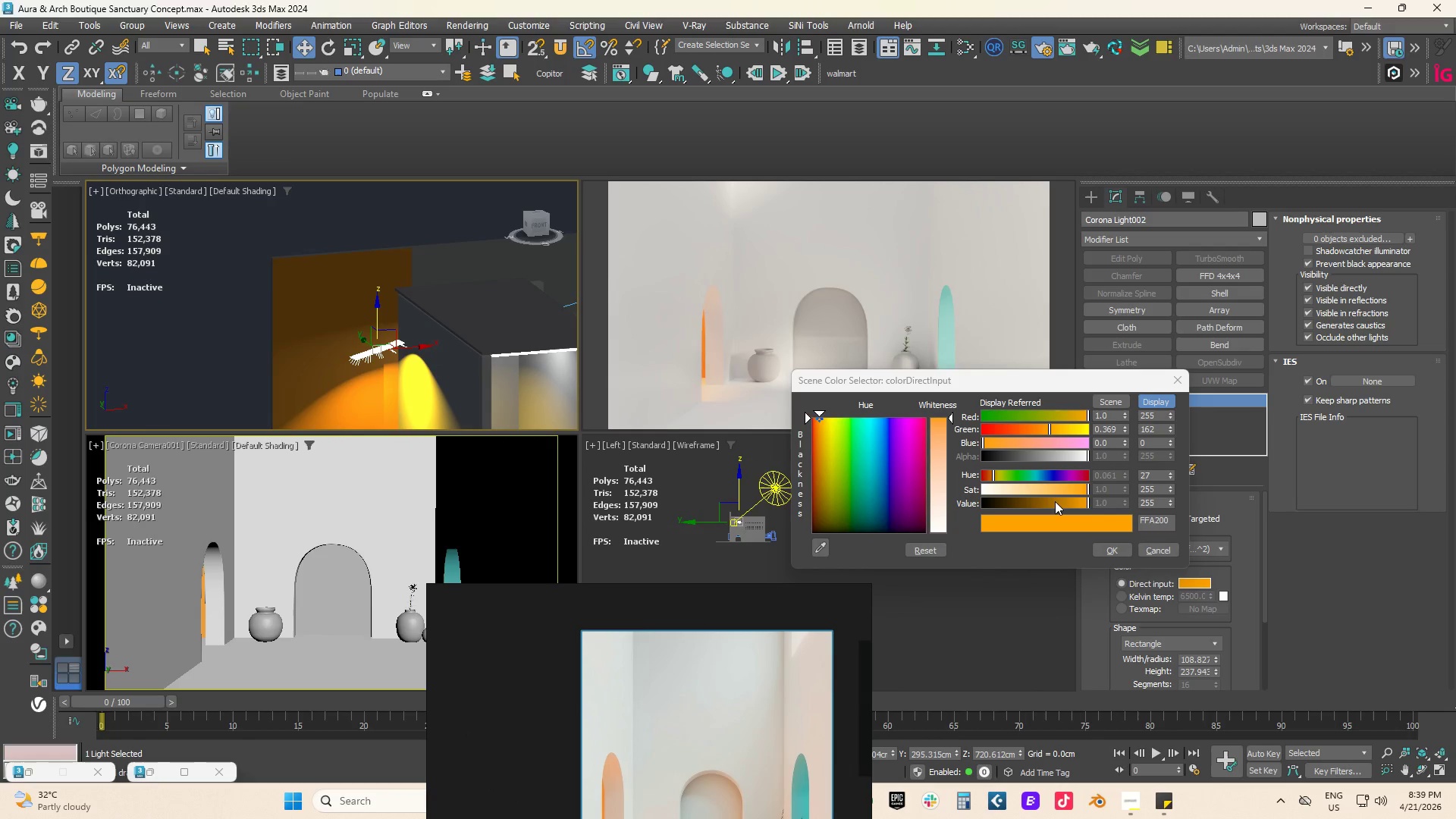 
left_click_drag(start_coordinate=[1003, 486], to_coordinate=[914, 490])
 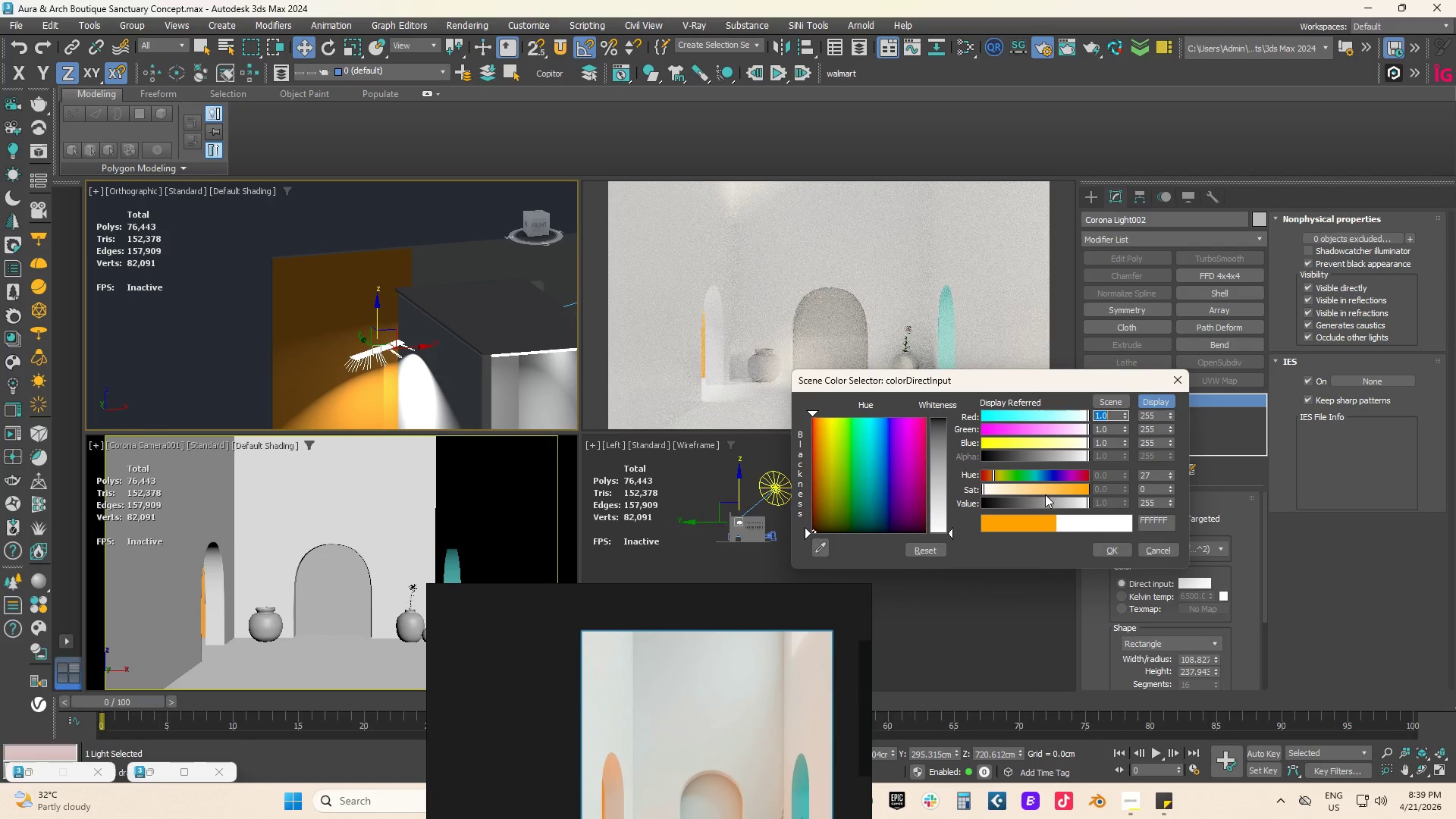 
left_click_drag(start_coordinate=[1007, 491], to_coordinate=[1163, 491])
 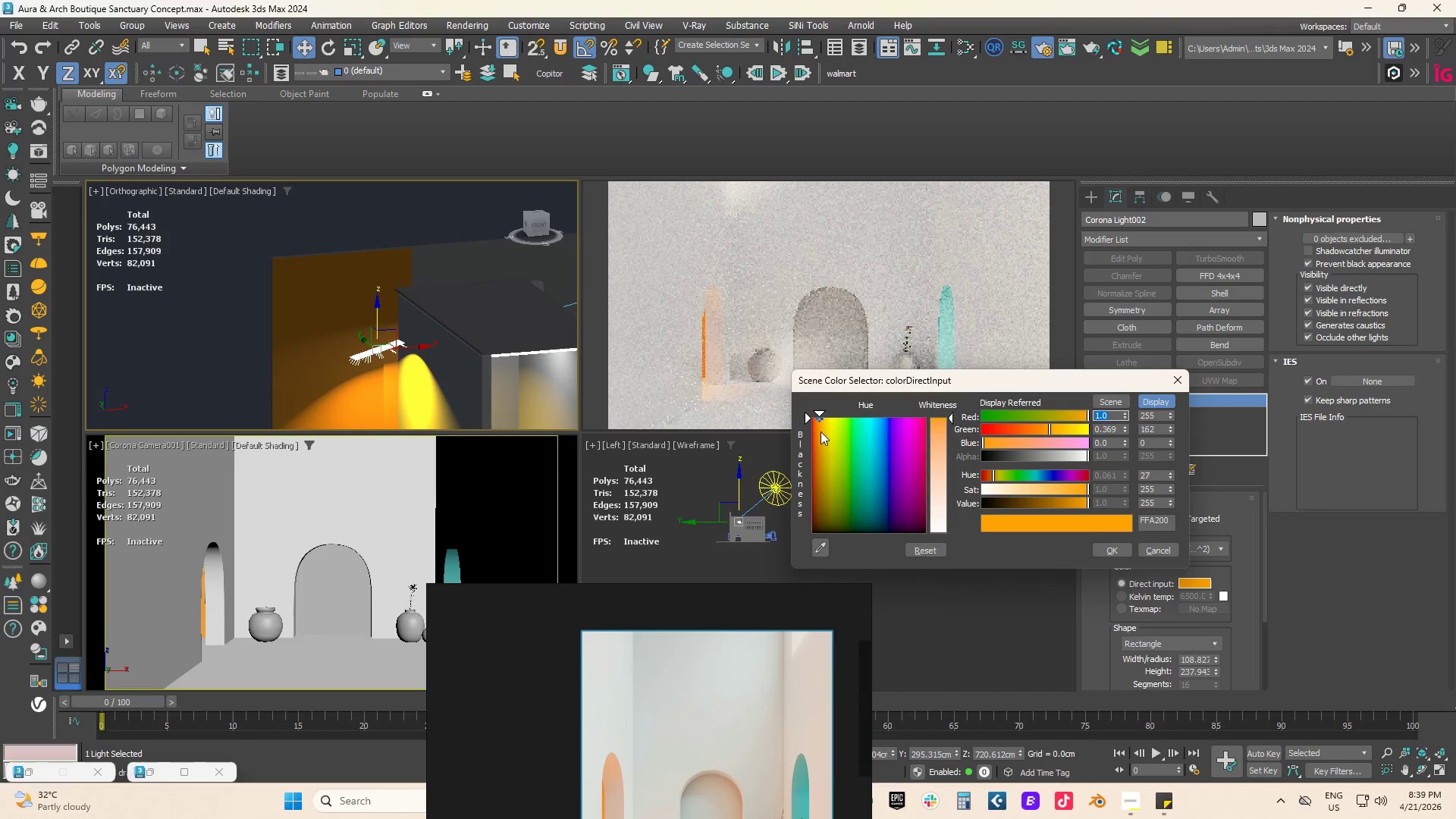 
left_click_drag(start_coordinate=[821, 431], to_coordinate=[817, 438])
 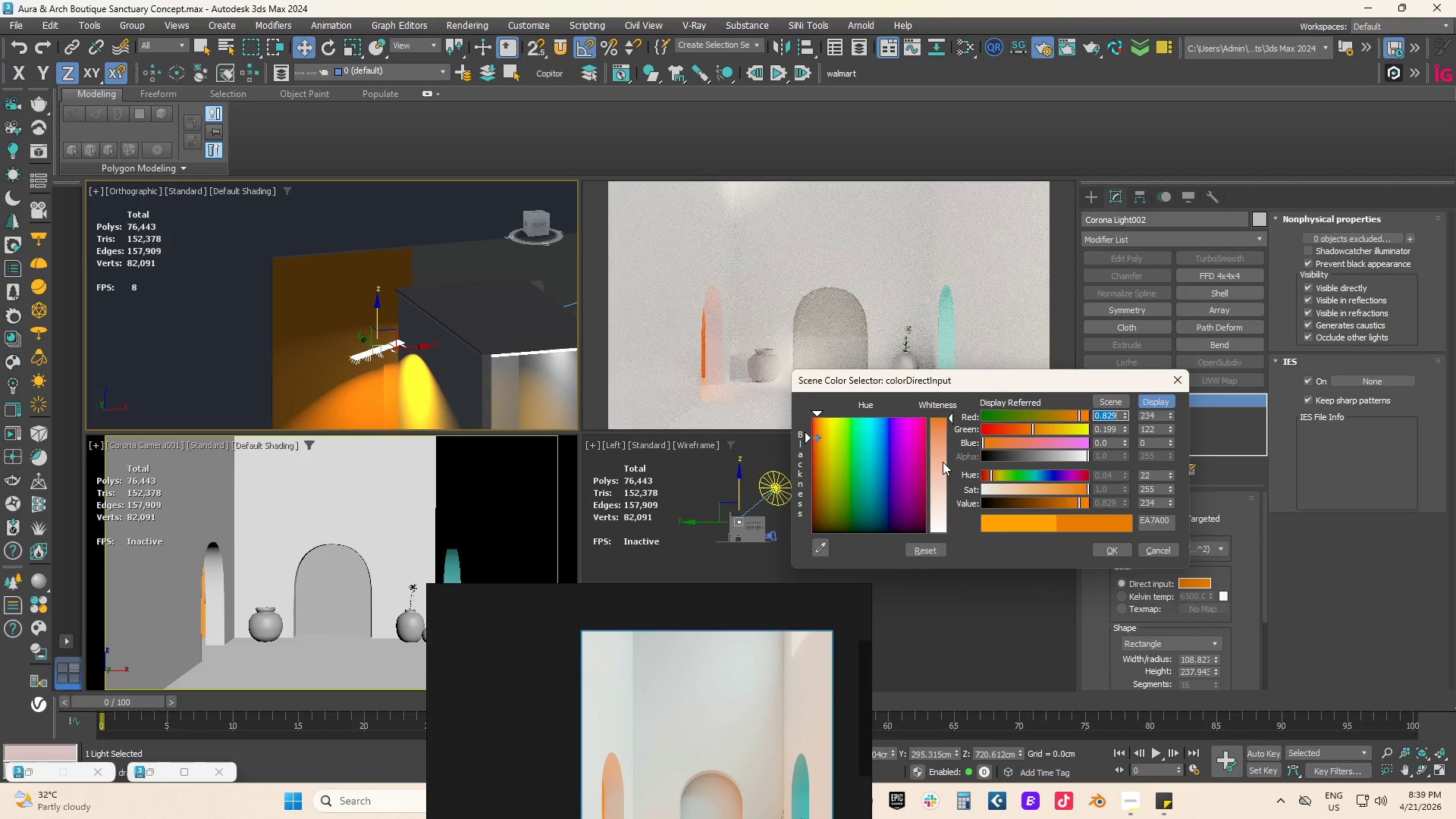 
key(Control+Z)
 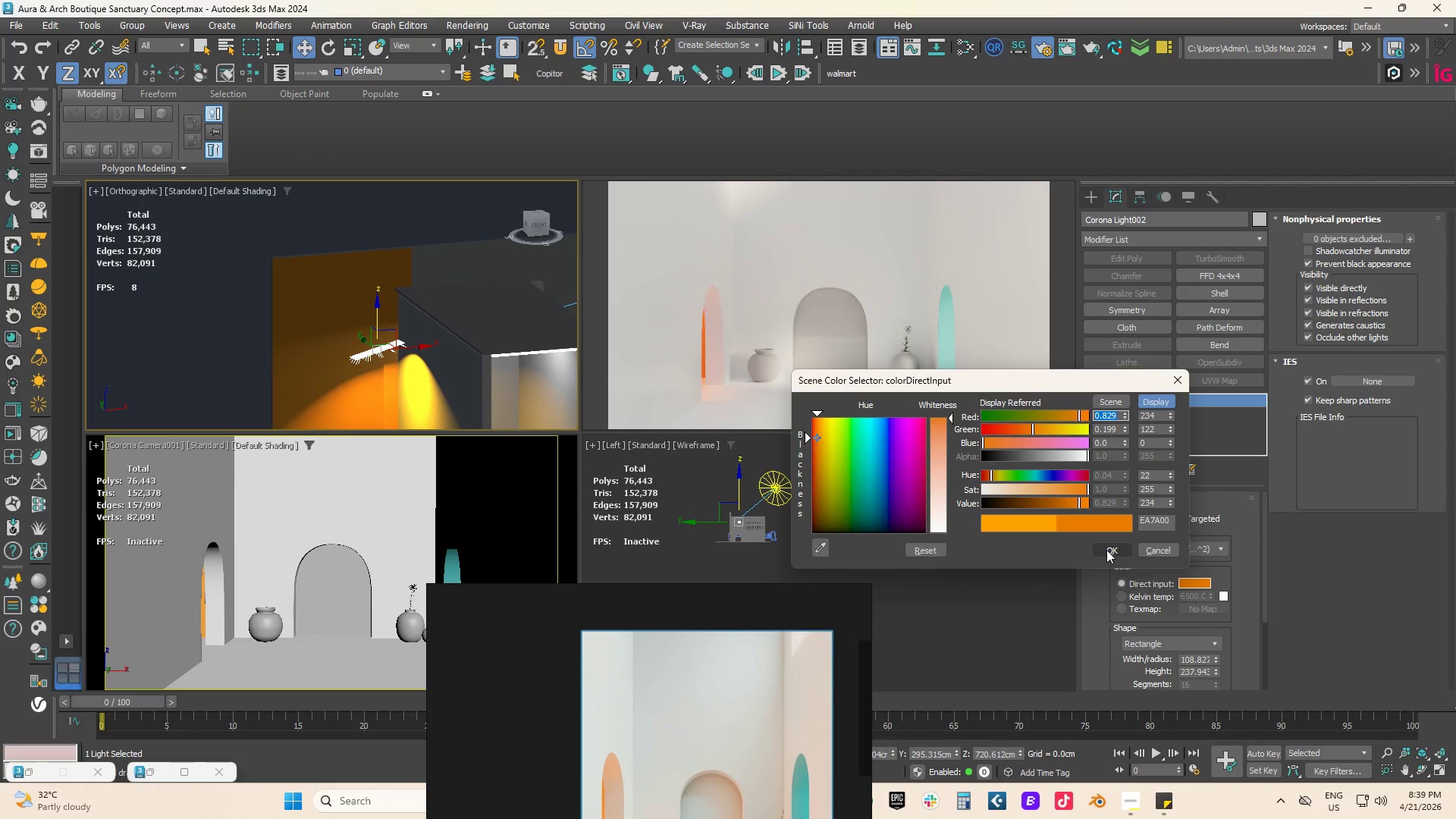 
key(Control+Z)
 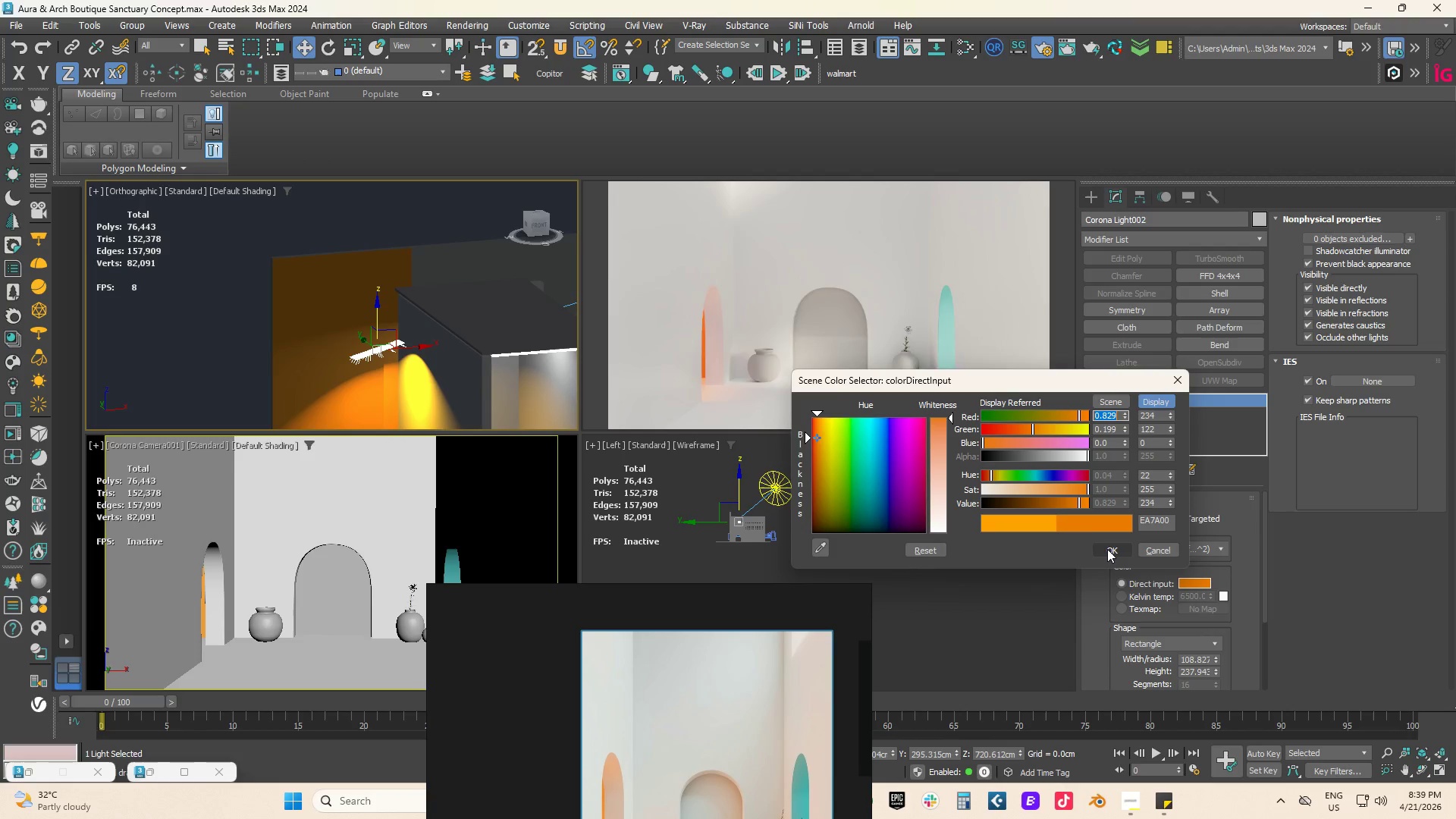 
key(Control+ControlLeft)
 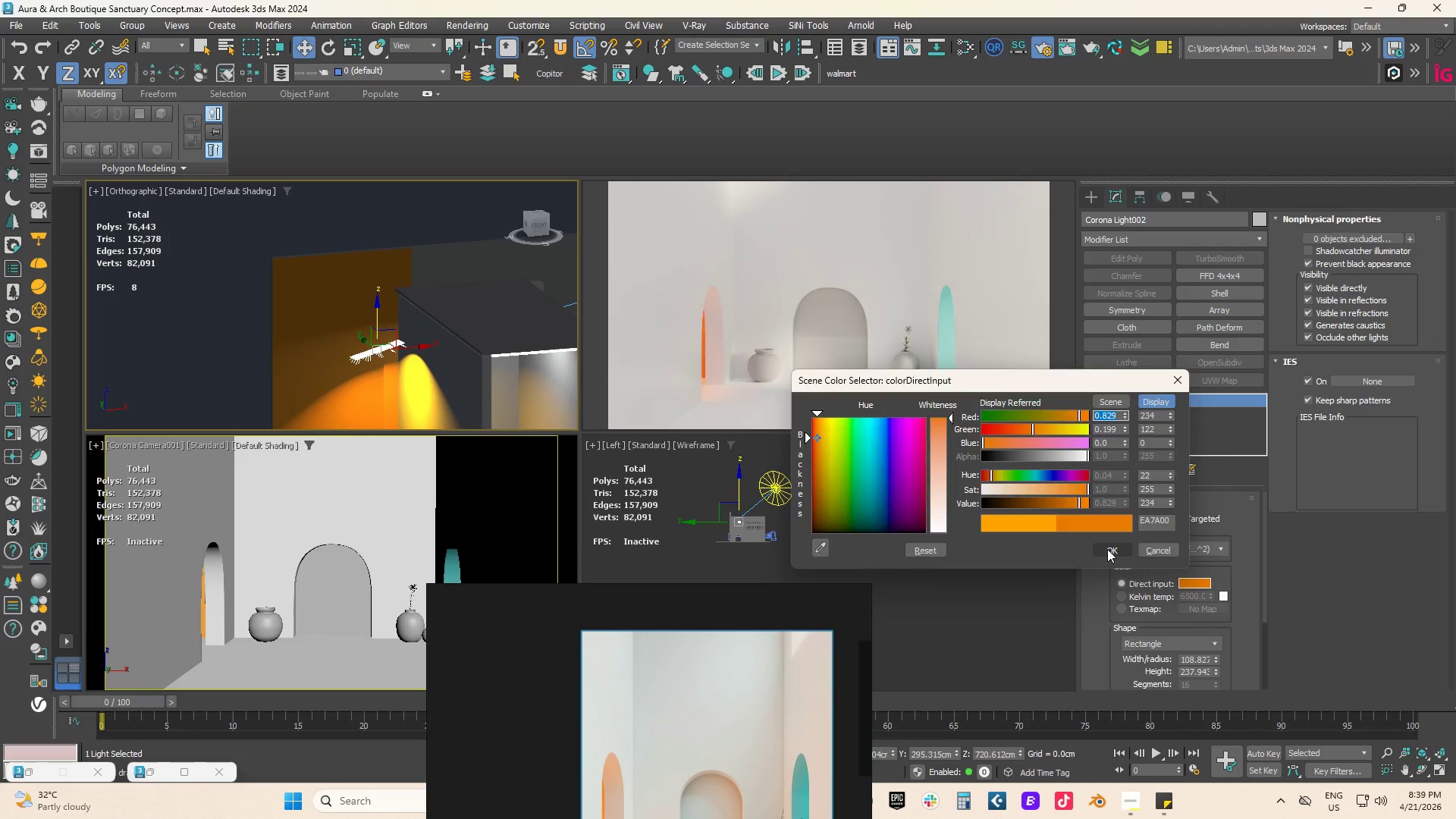 
left_click([1107, 549])
 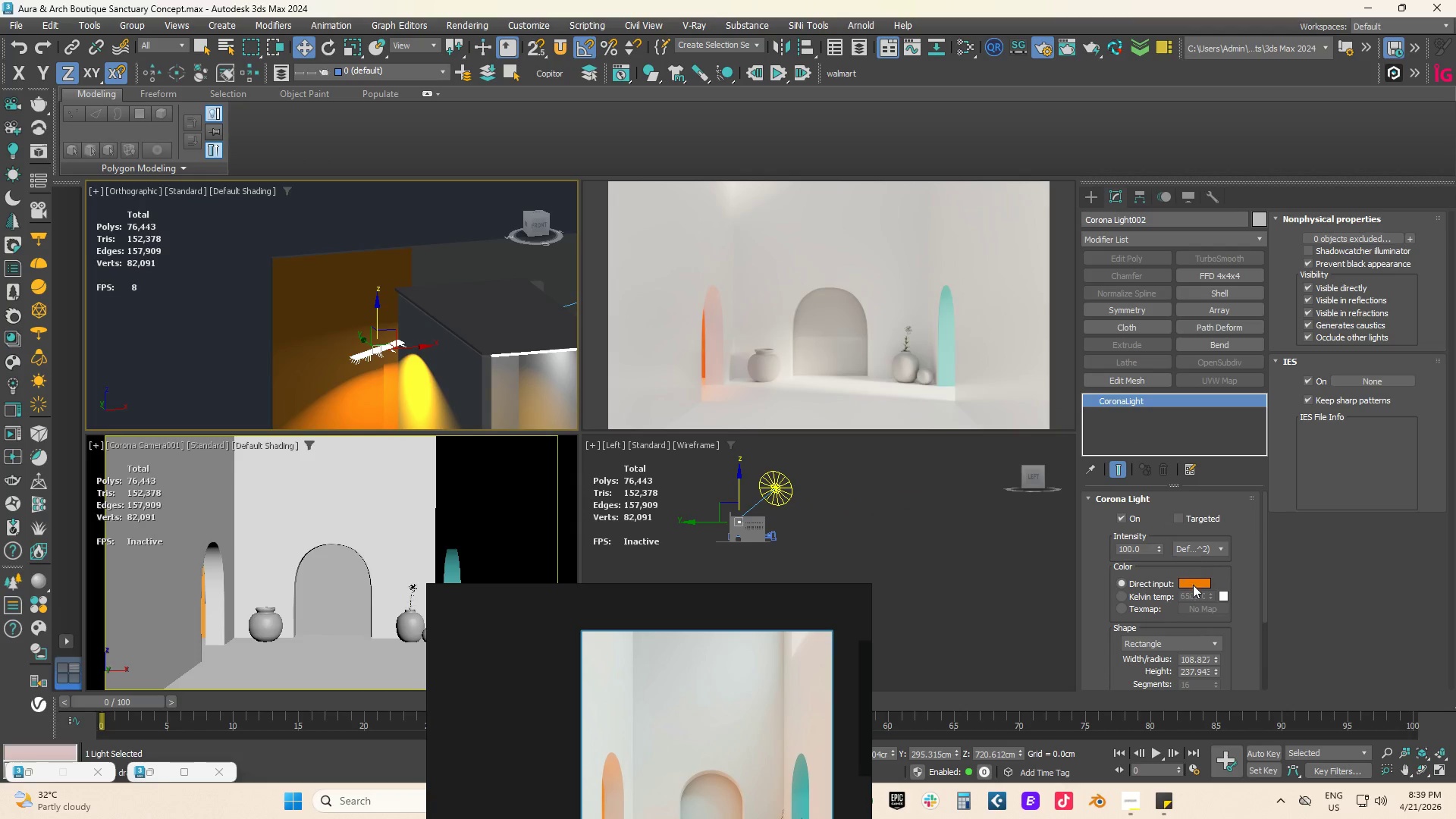 
left_click([1194, 585])
 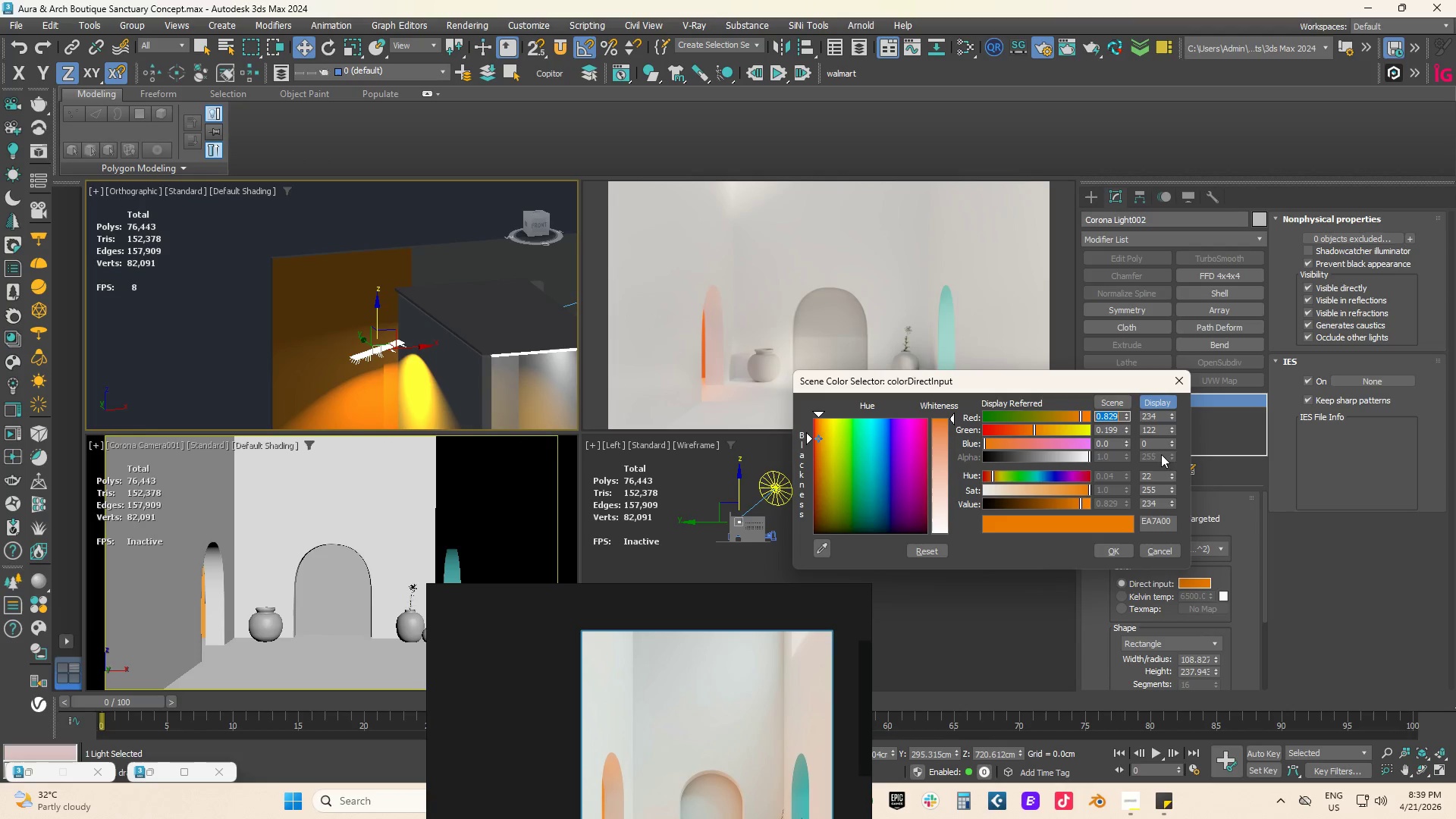 
left_click([1154, 547])
 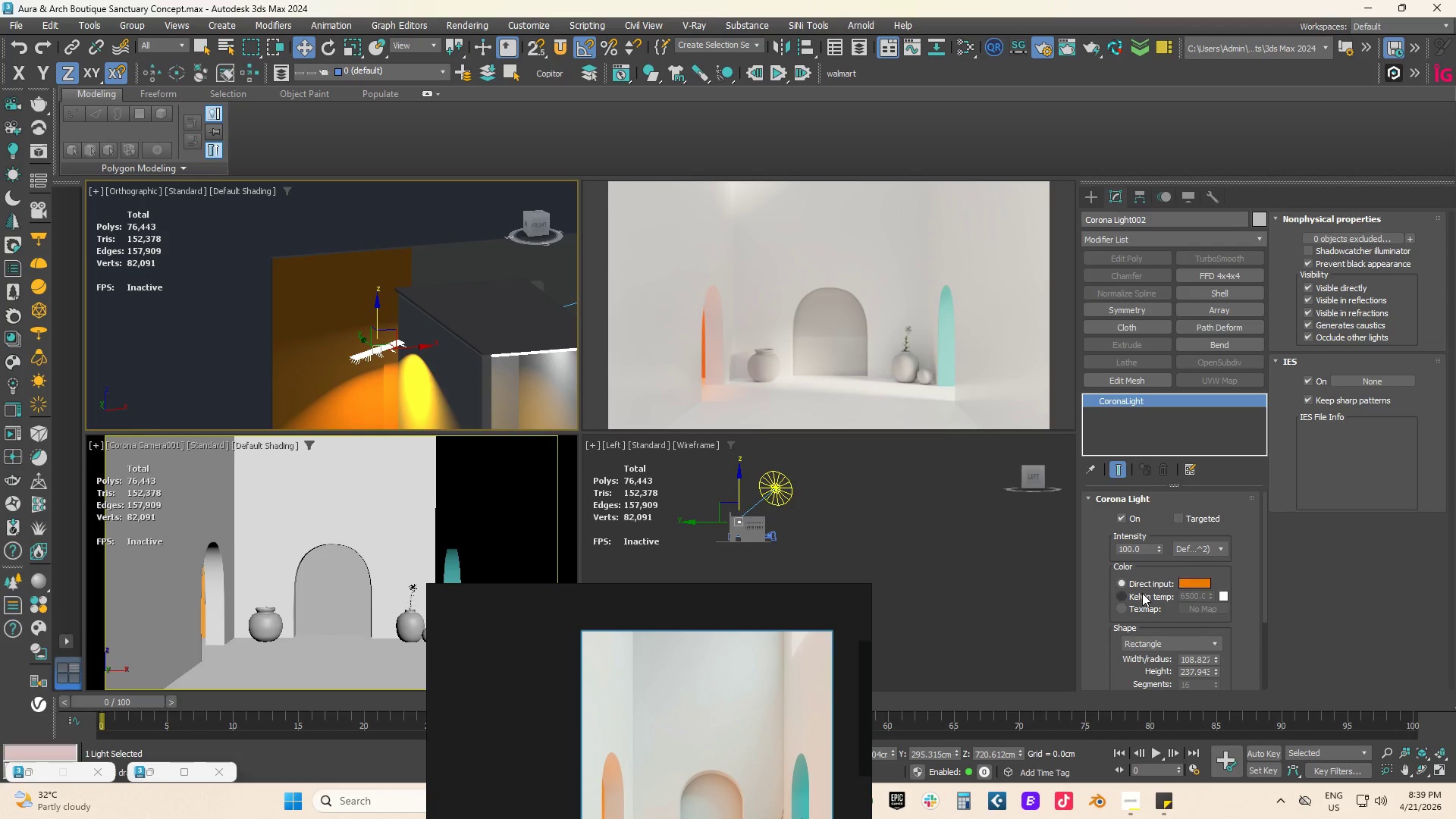 
left_click([1142, 593])
 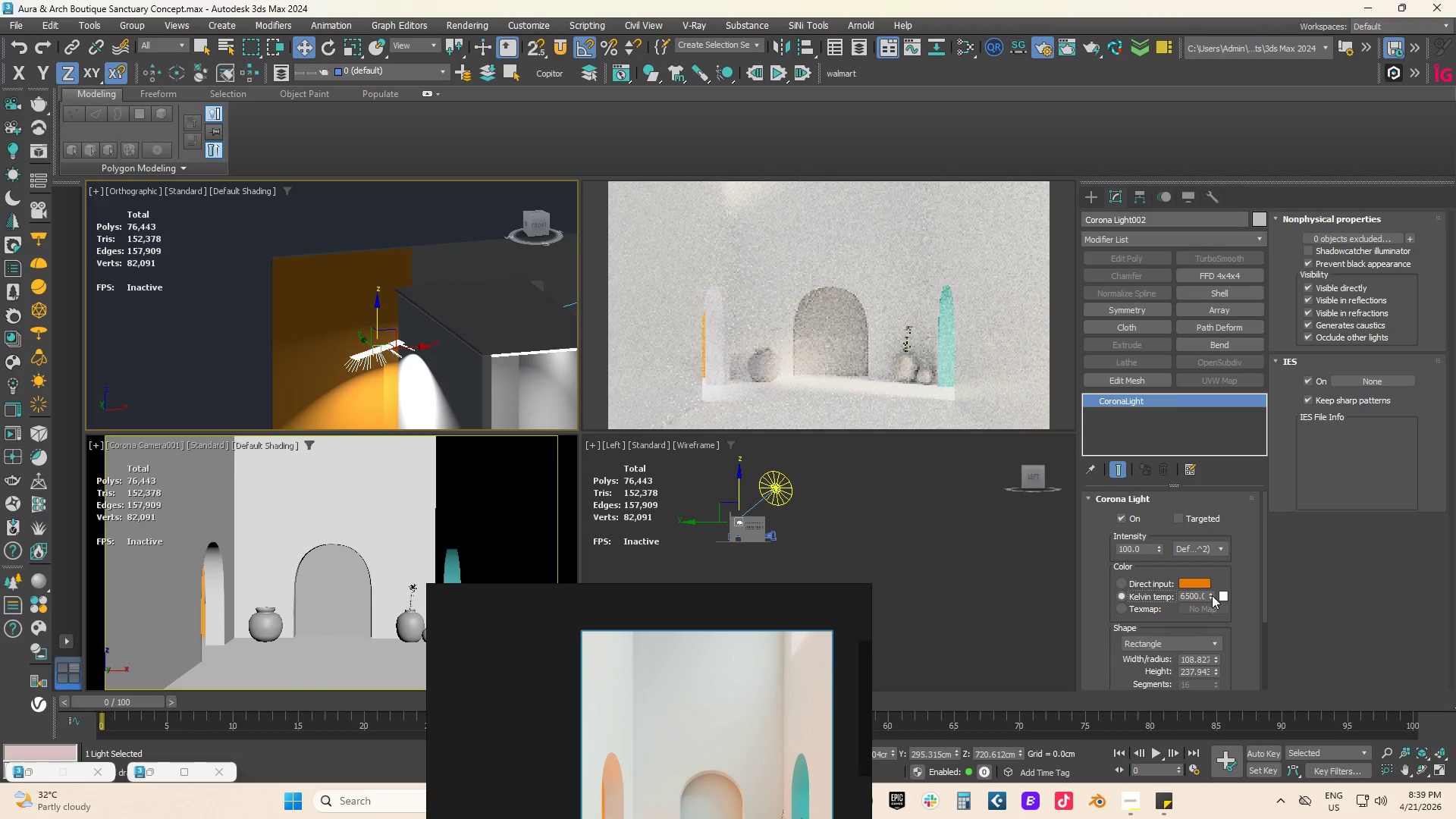 
left_click_drag(start_coordinate=[1212, 595], to_coordinate=[1210, 637])
 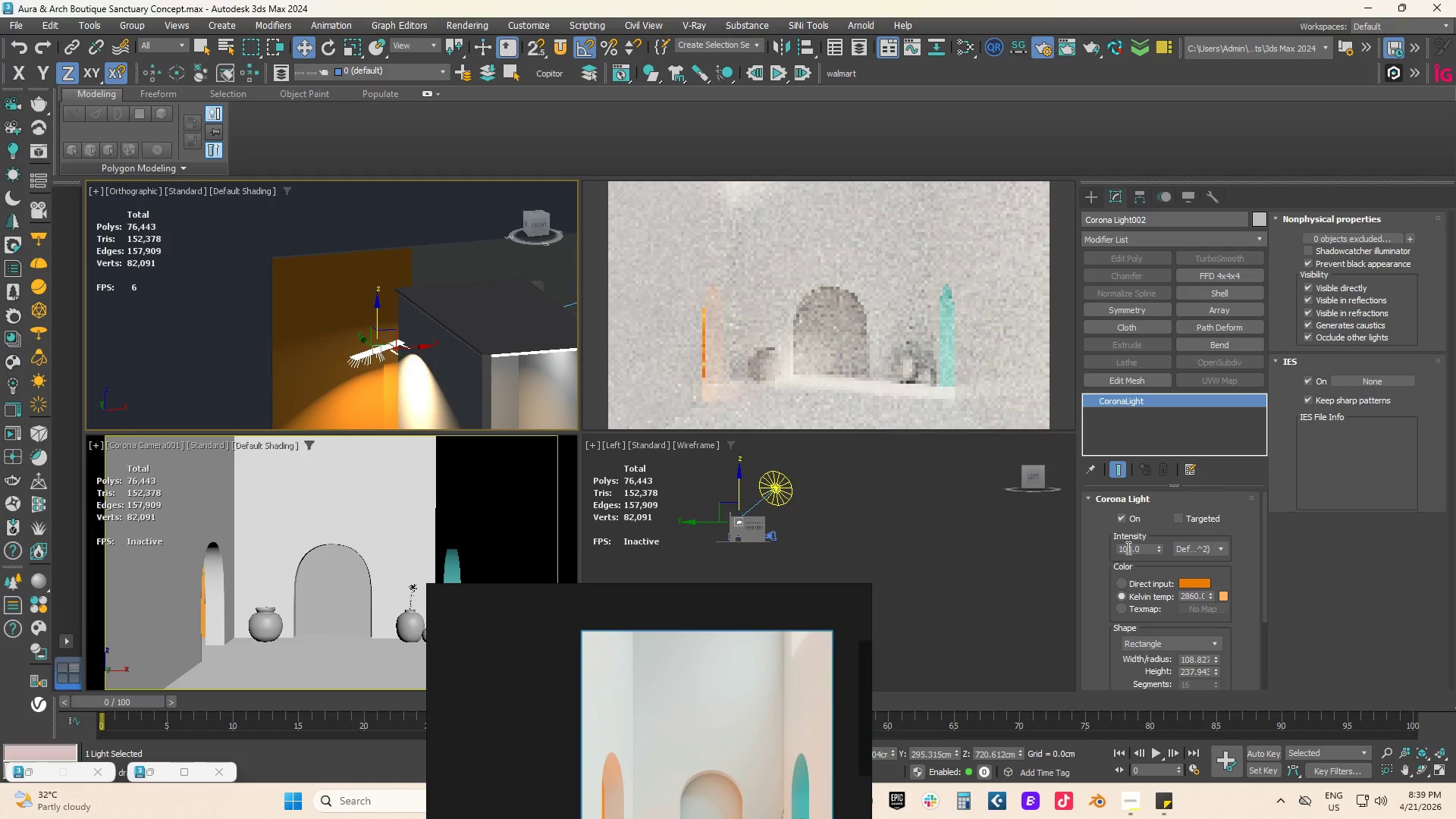 
double_click([1127, 548])
 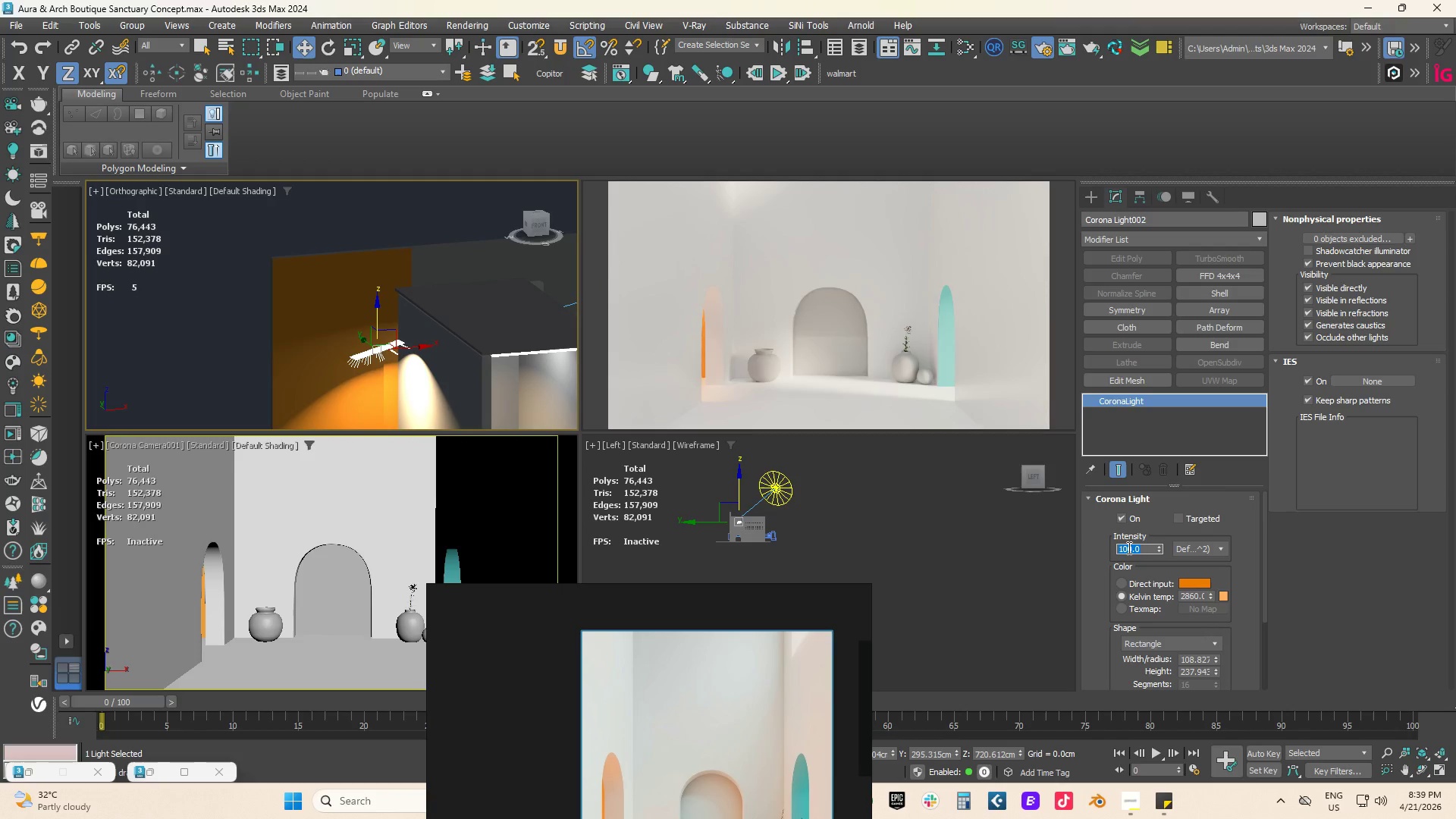 
key(Numpad2)
 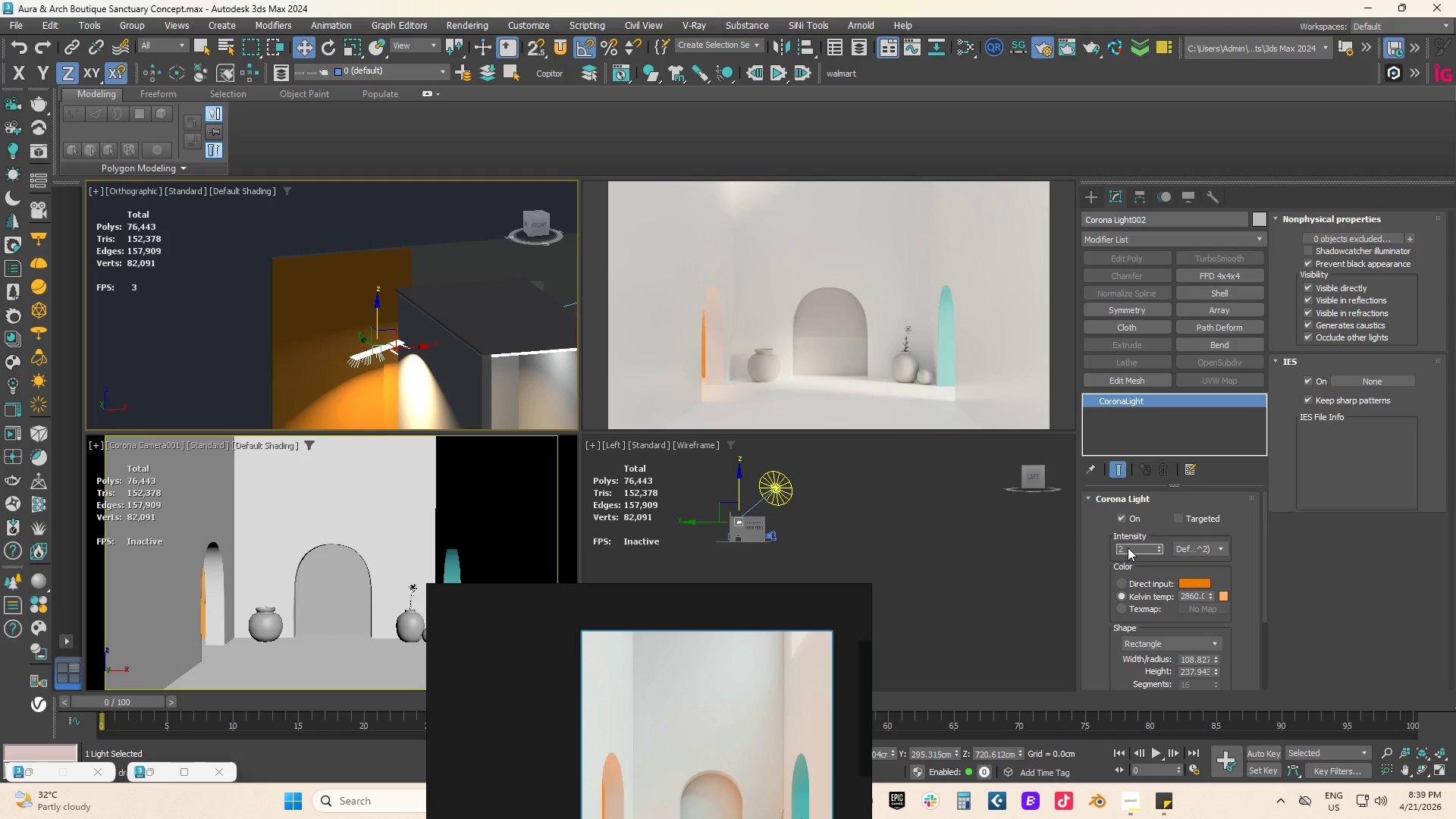 
key(Backspace)
 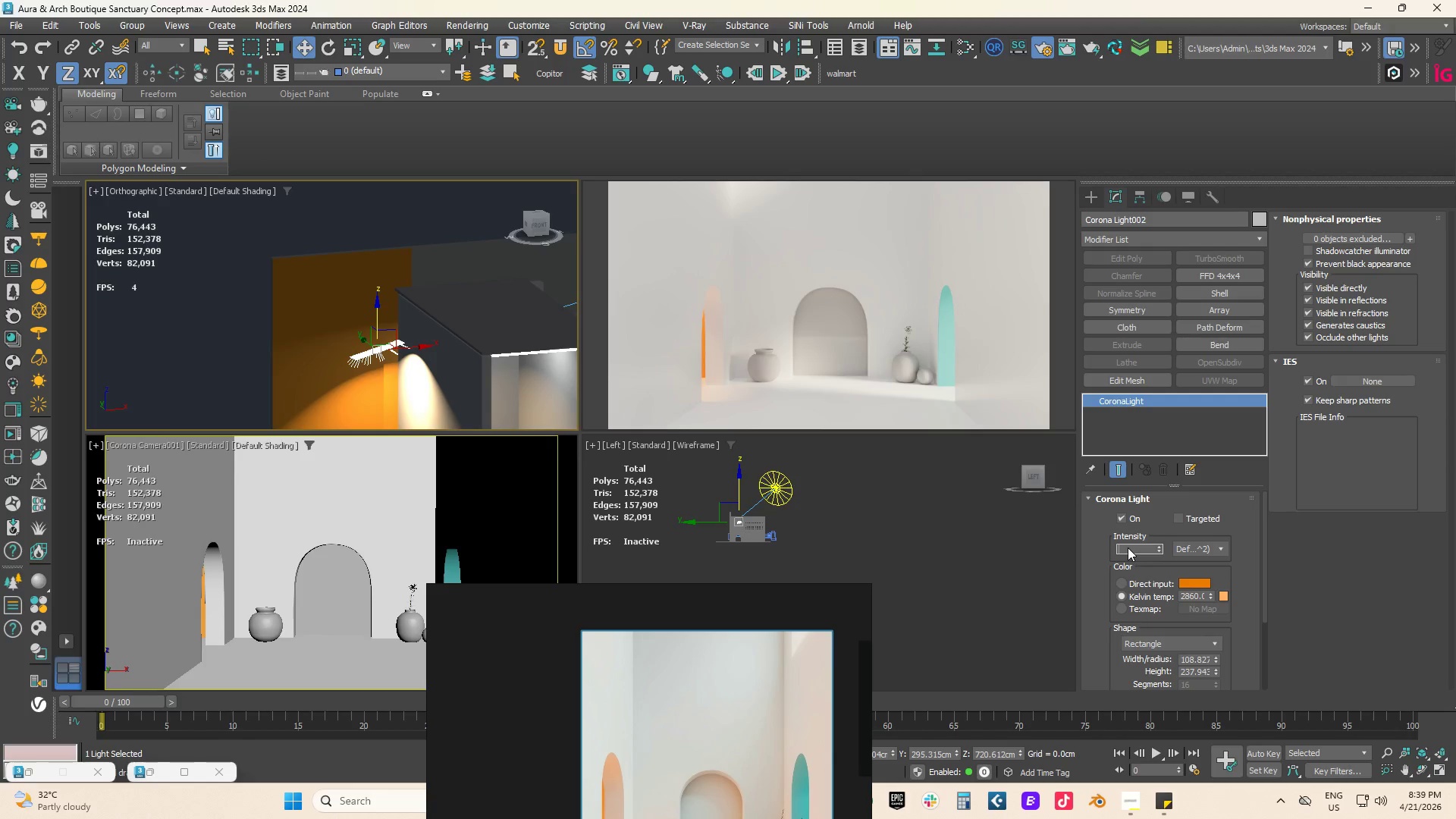 
key(Numpad5)
 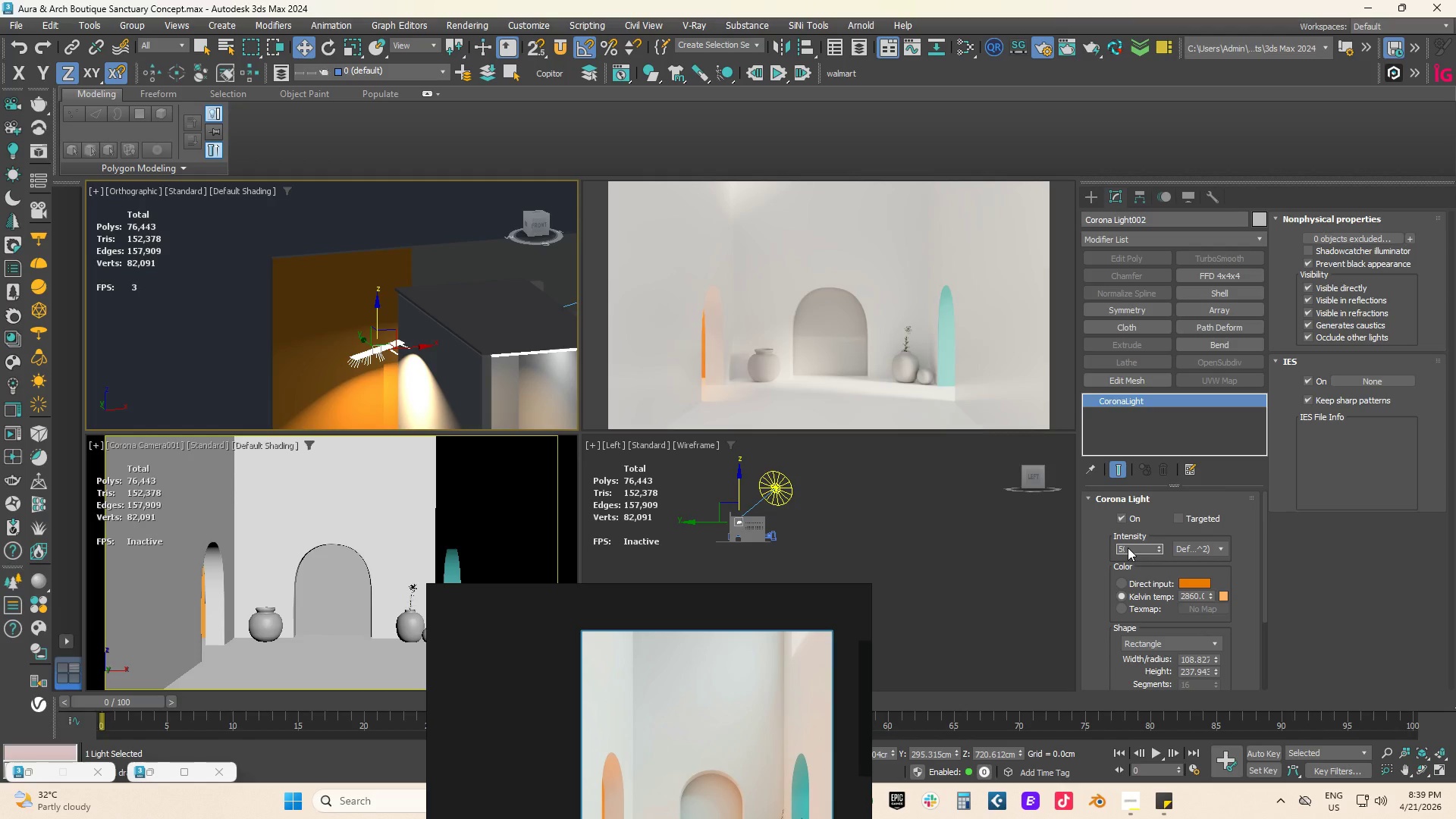 
key(Numpad0)
 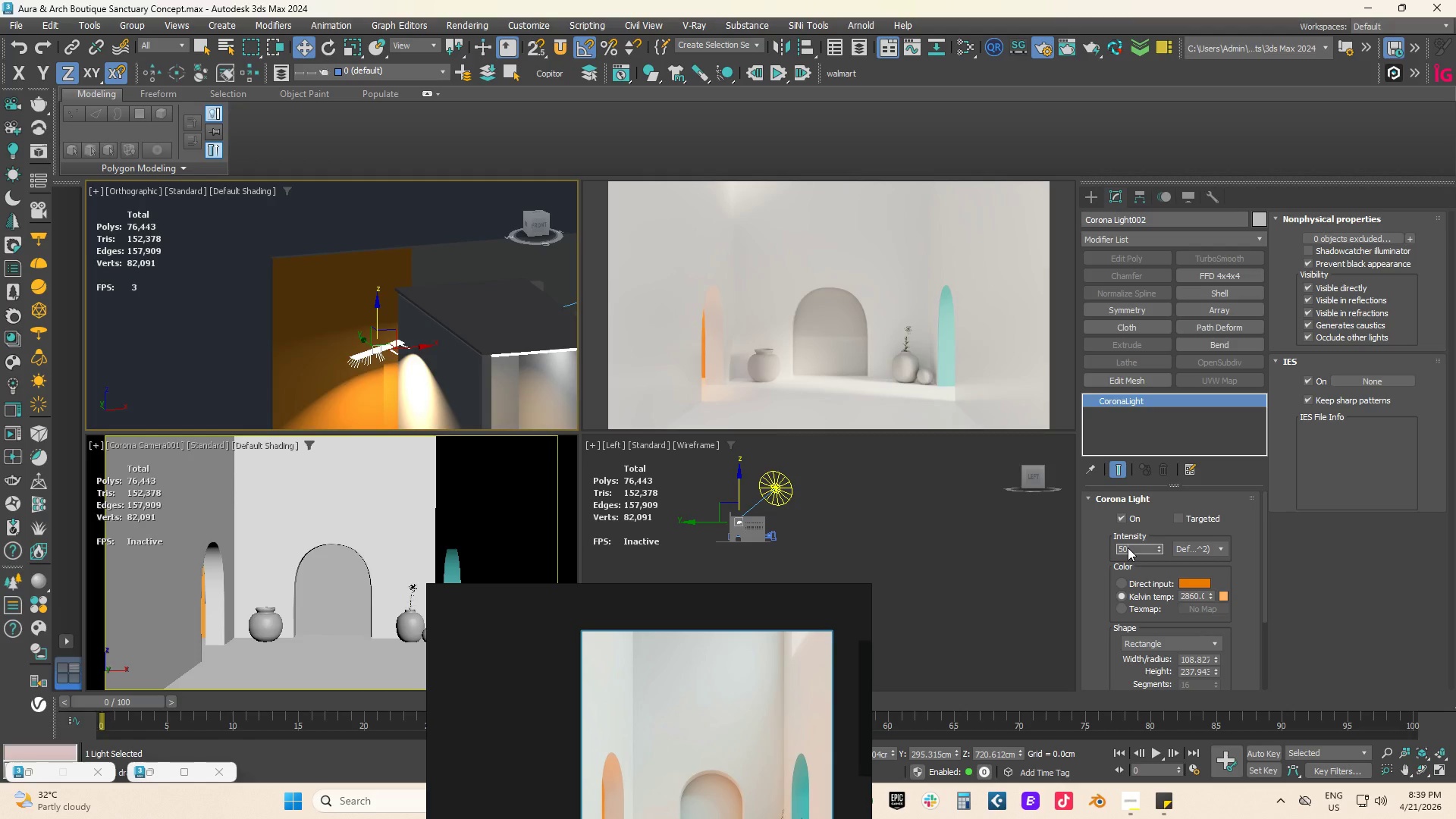 
key(NumpadEnter)
 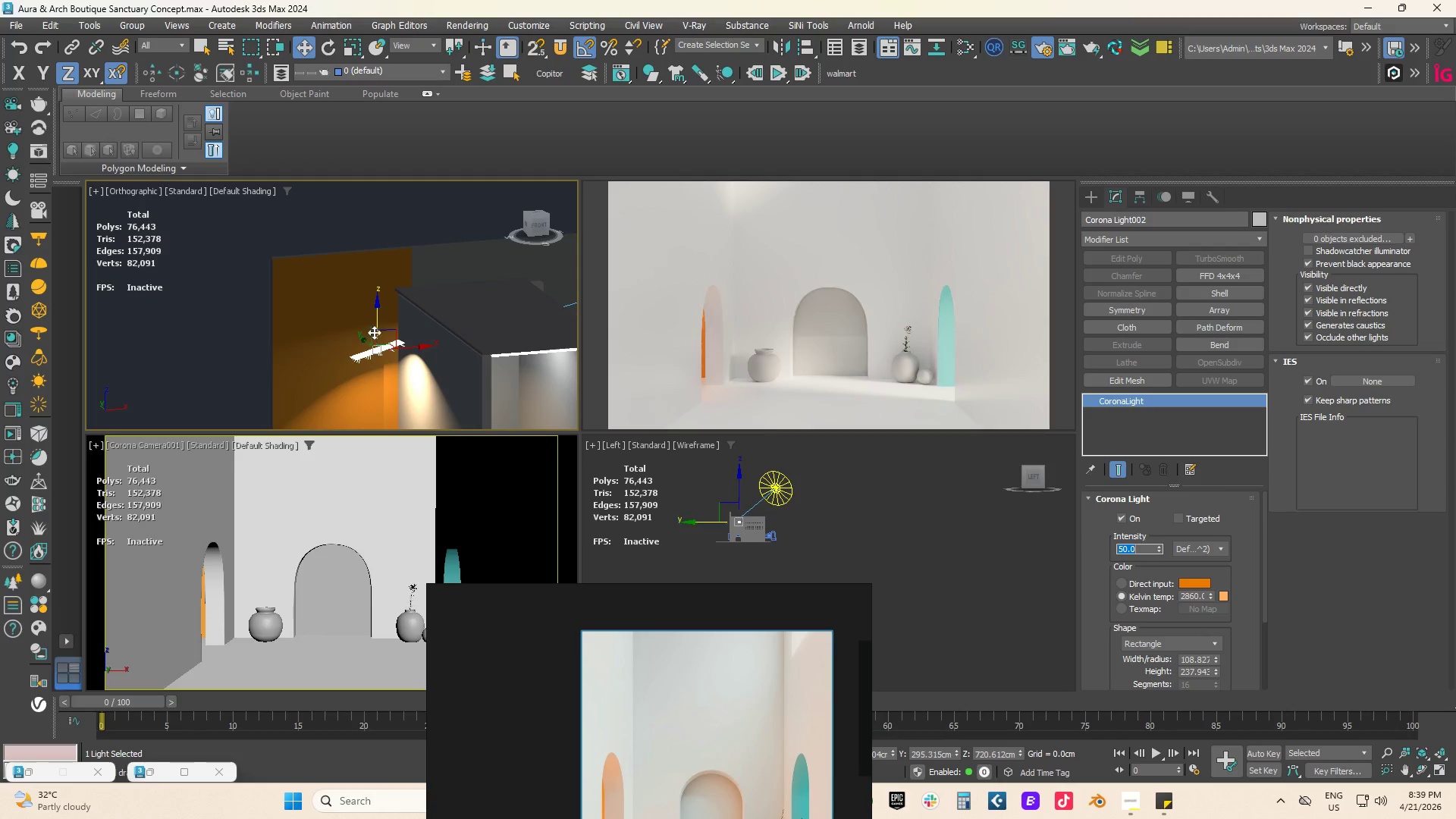 
left_click_drag(start_coordinate=[377, 306], to_coordinate=[392, 391])
 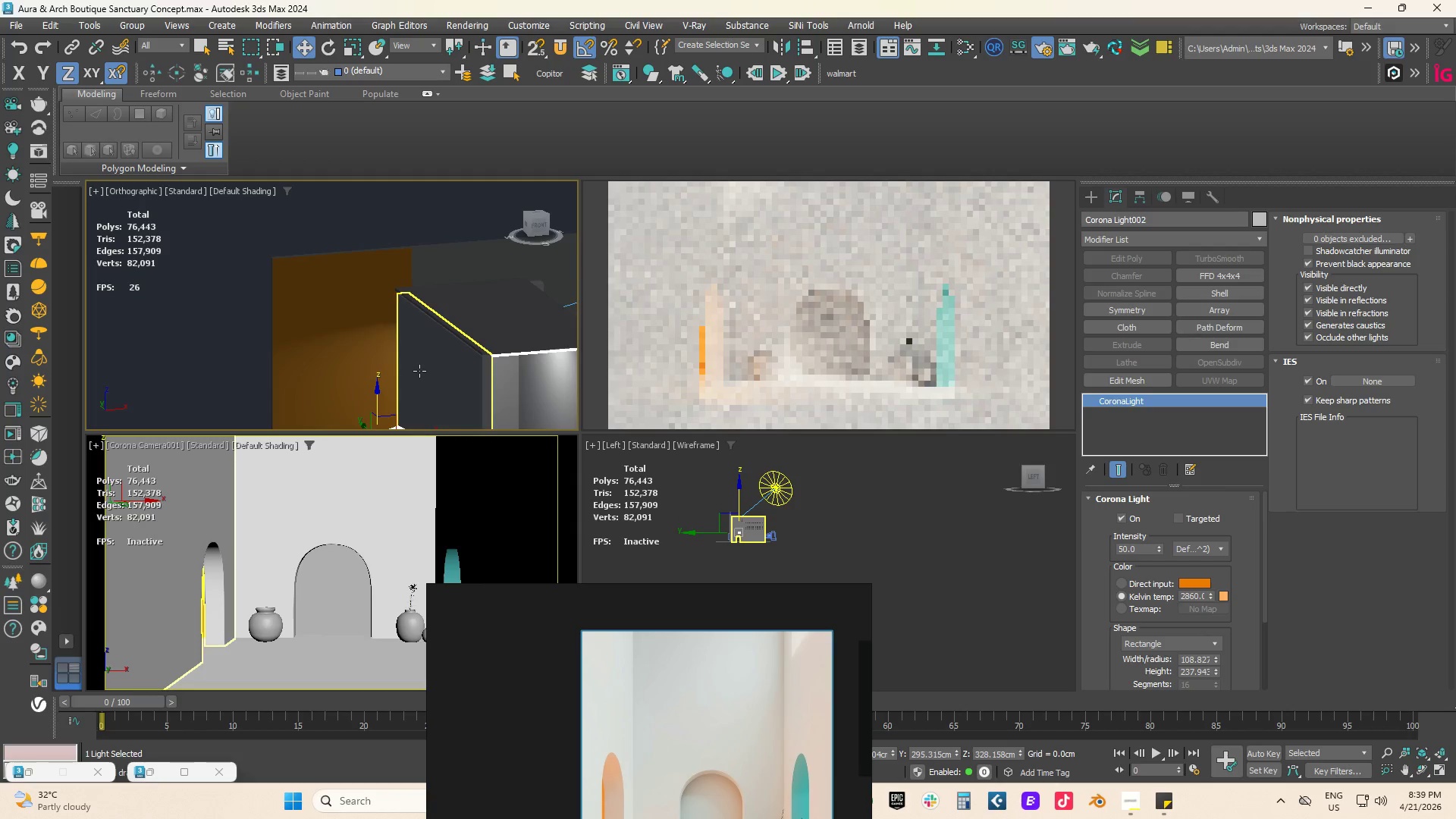 
scroll: coordinate [419, 371], scroll_direction: down, amount: 2.0
 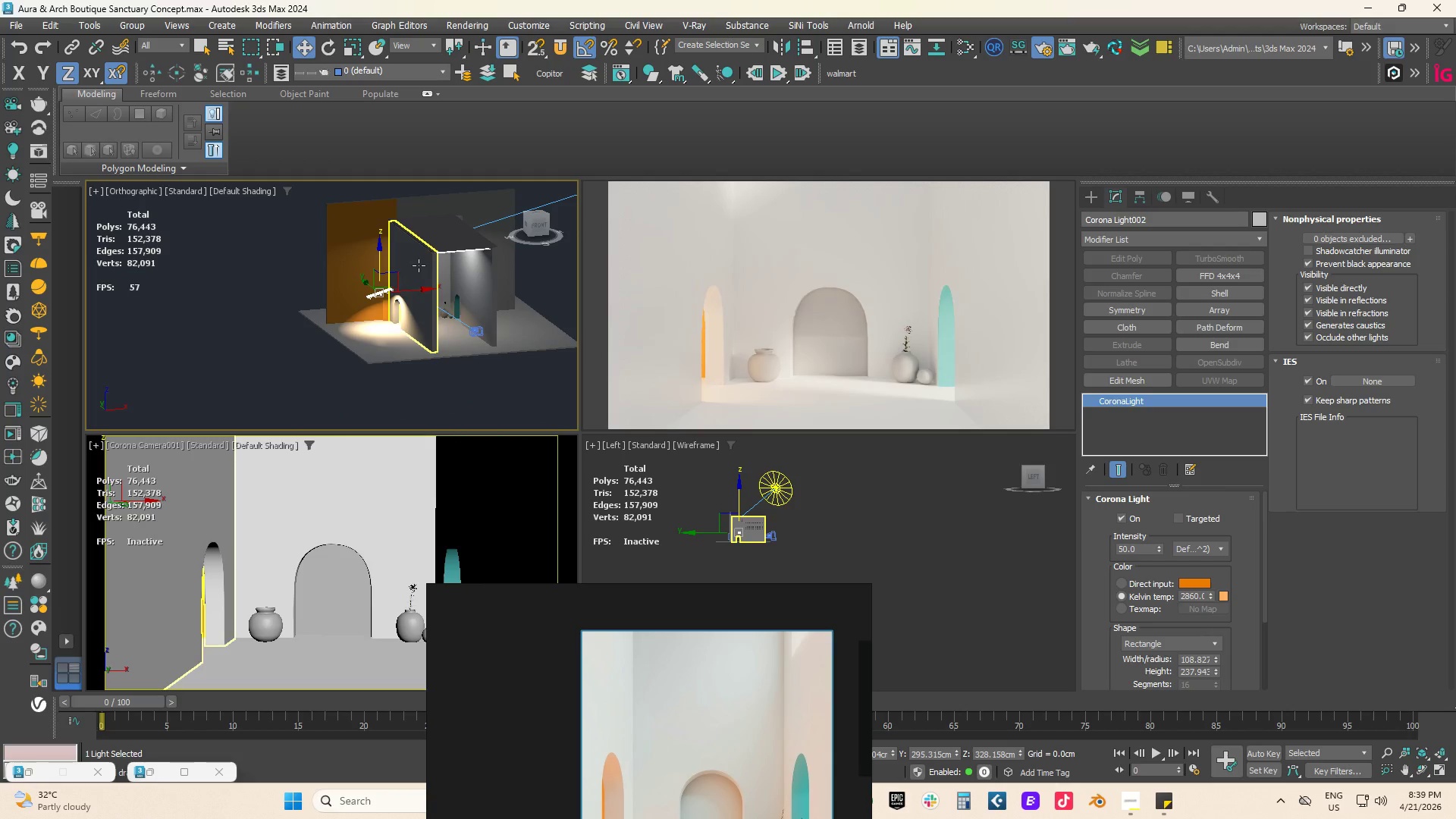 
scroll: coordinate [410, 295], scroll_direction: up, amount: 3.0
 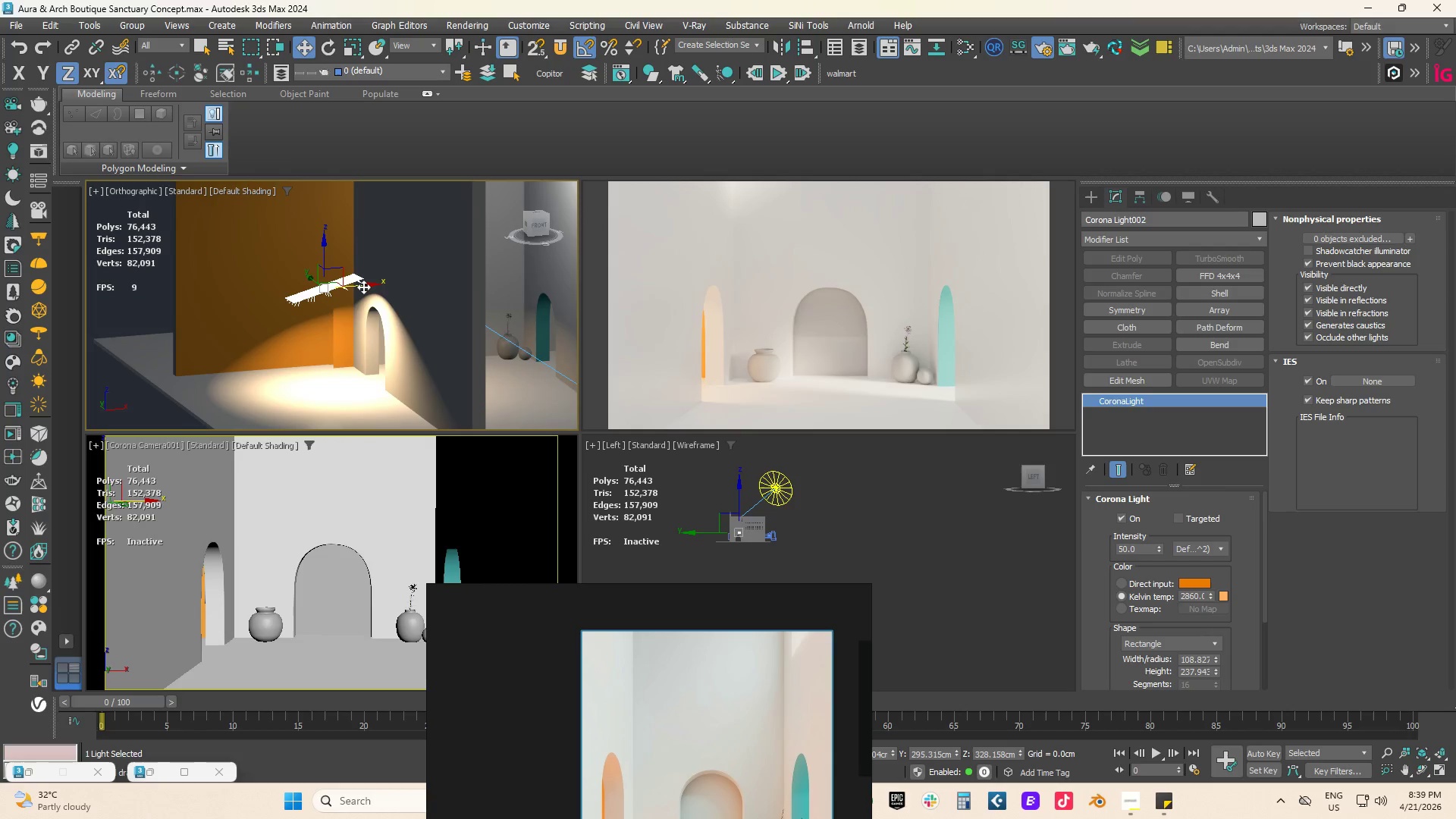 
left_click_drag(start_coordinate=[363, 287], to_coordinate=[387, 281])
 